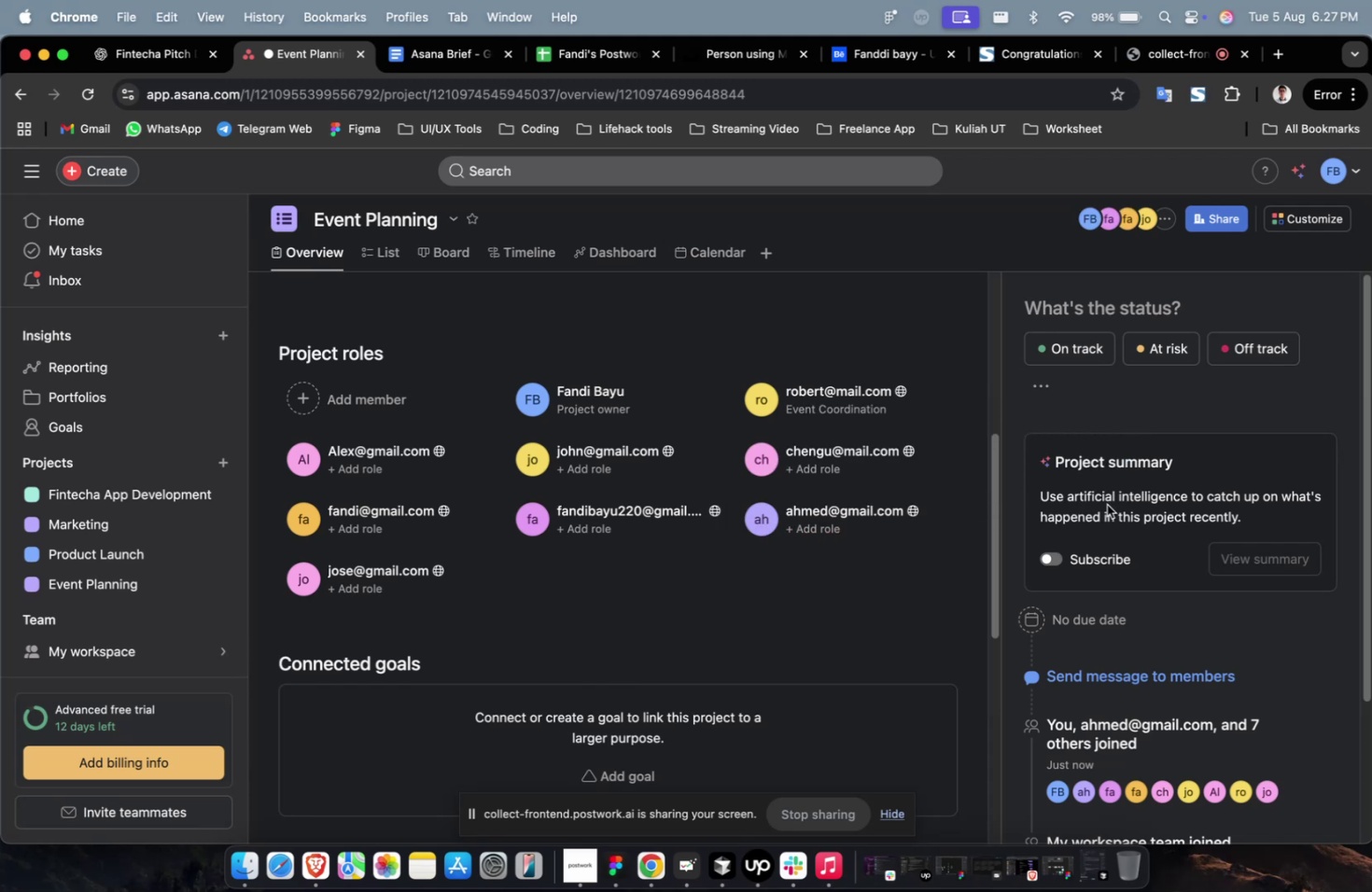 
left_click([368, 473])
 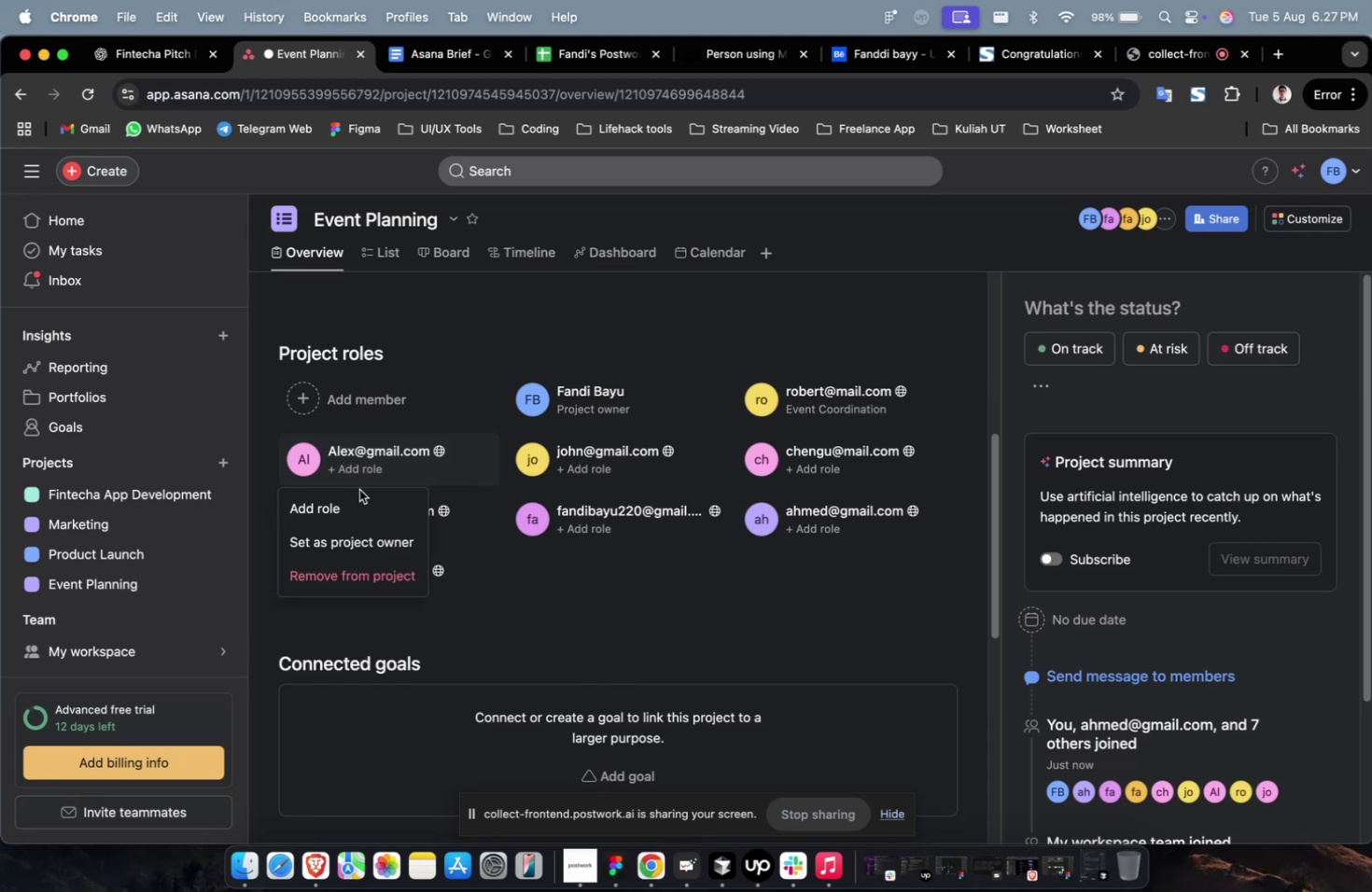 
left_click([359, 492])
 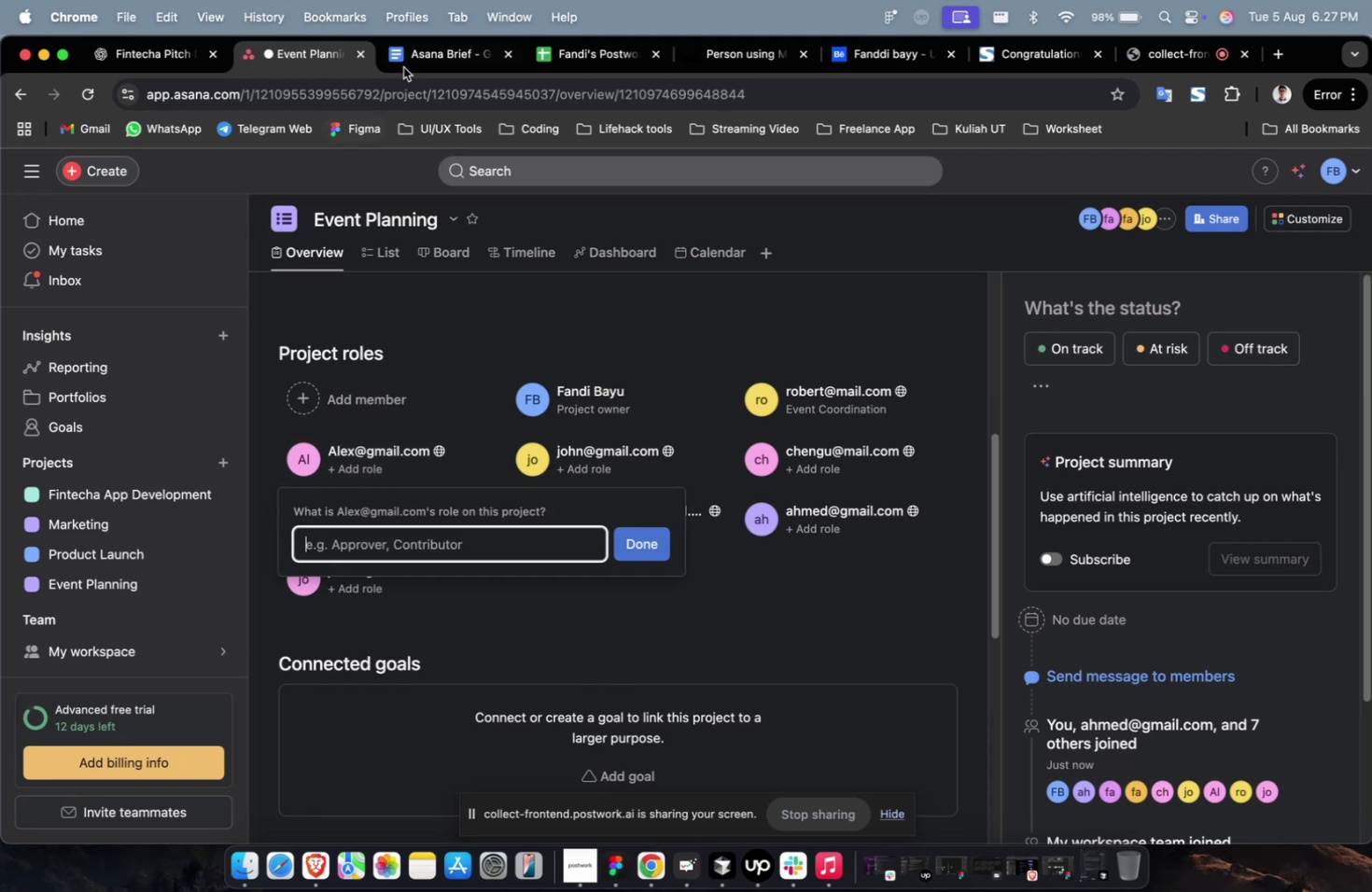 
left_click([438, 53])
 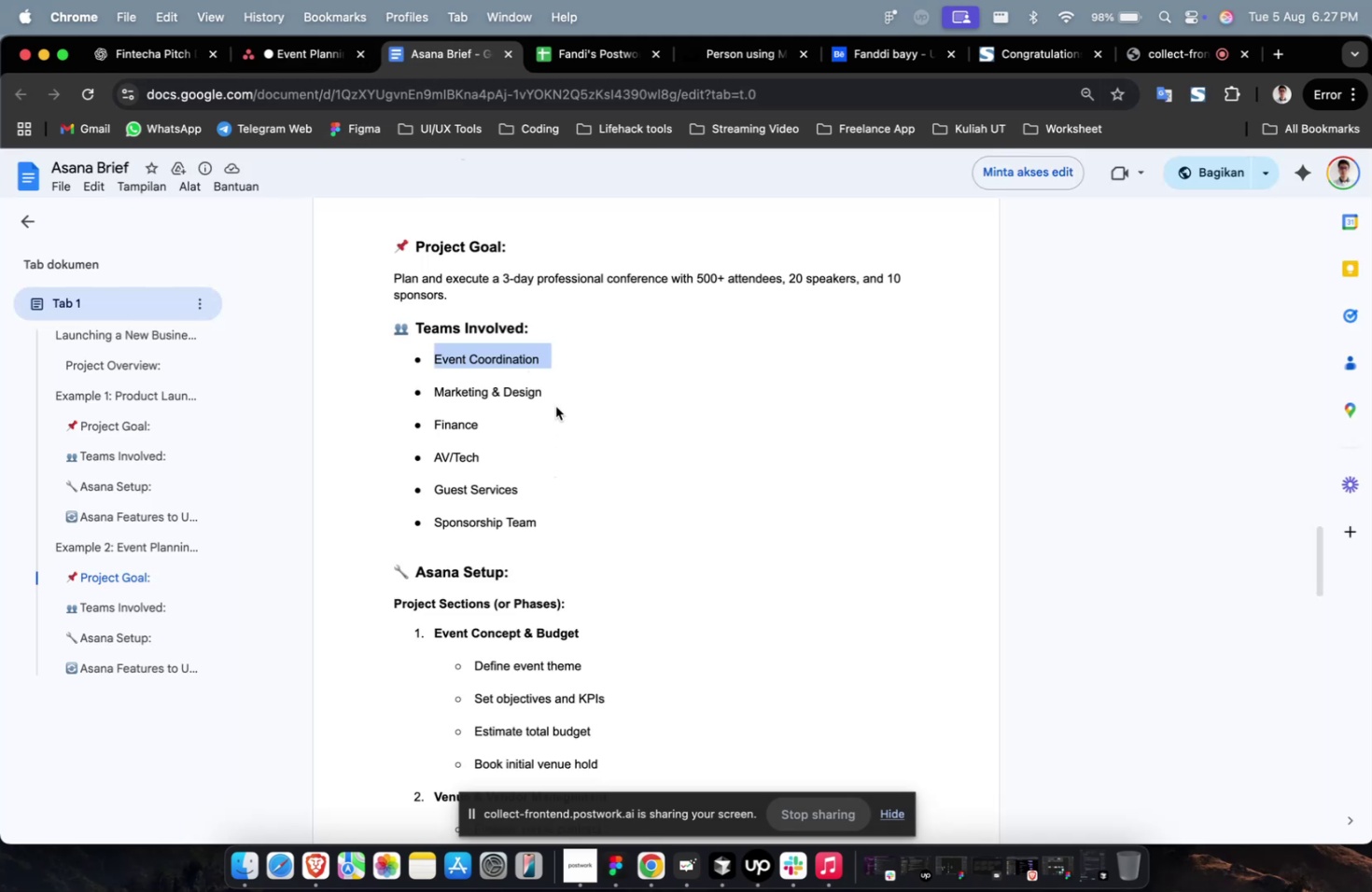 
left_click_drag(start_coordinate=[553, 396], to_coordinate=[438, 395])
 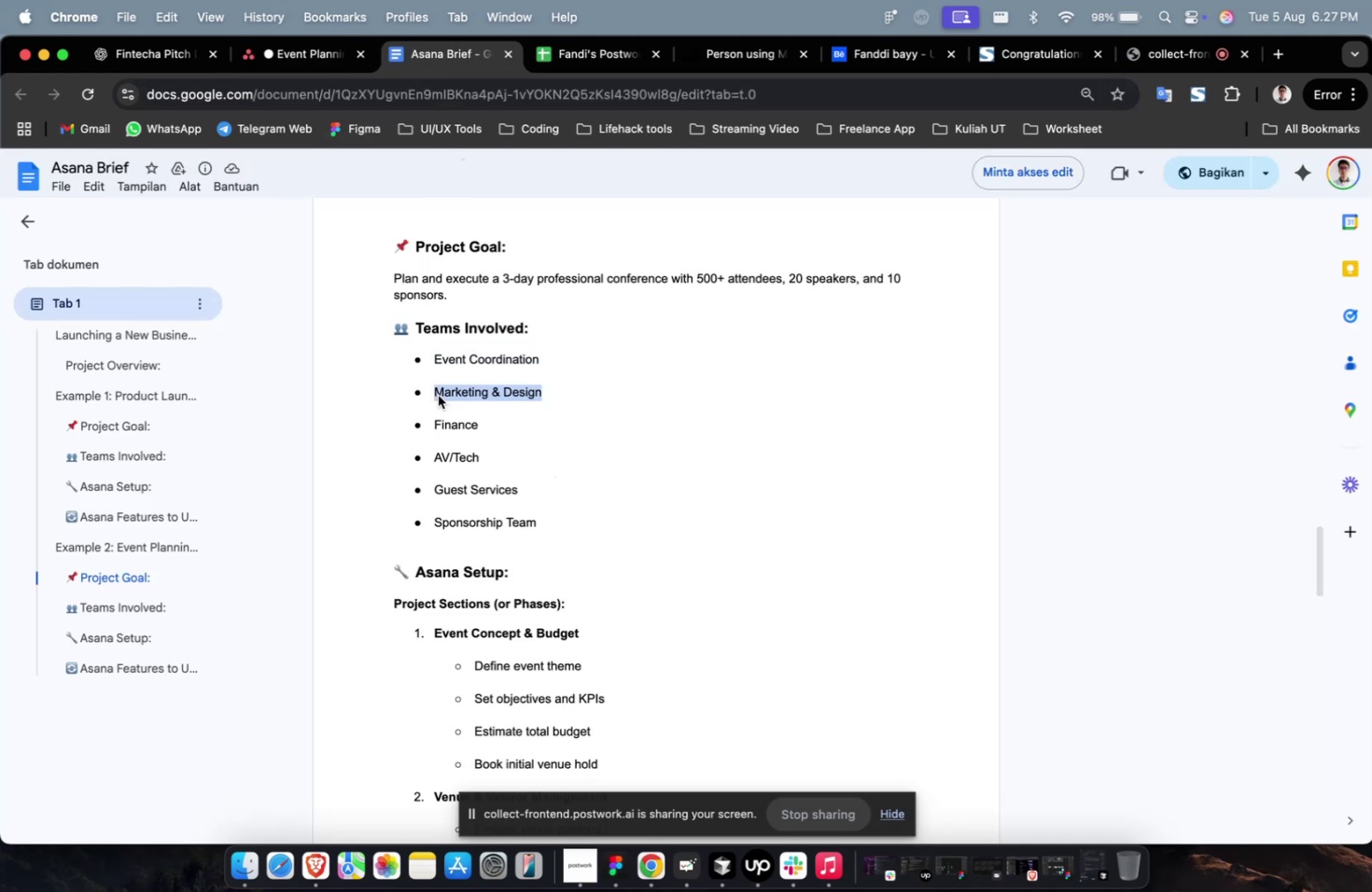 
key(Meta+CommandLeft)
 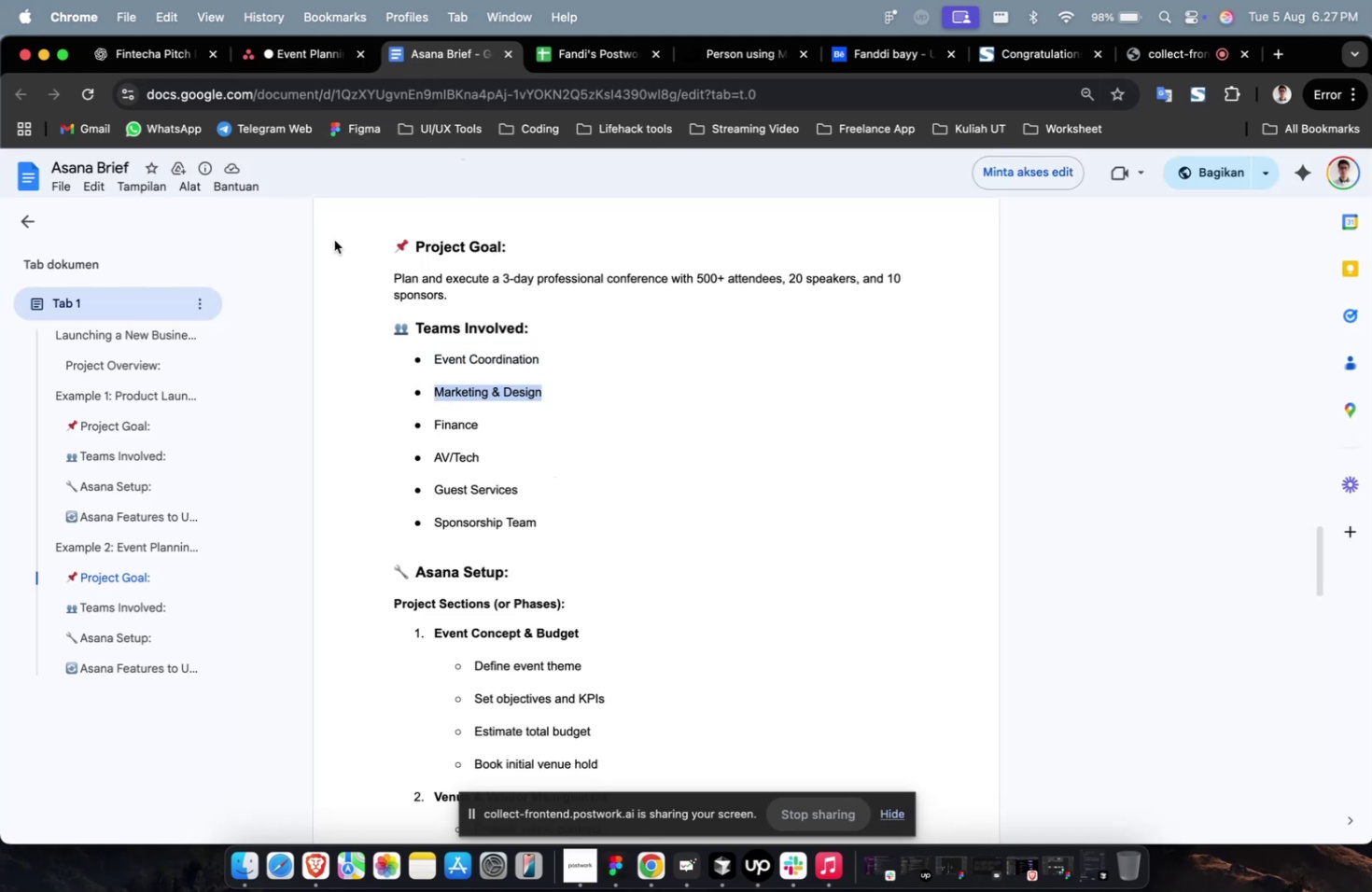 
key(Meta+C)
 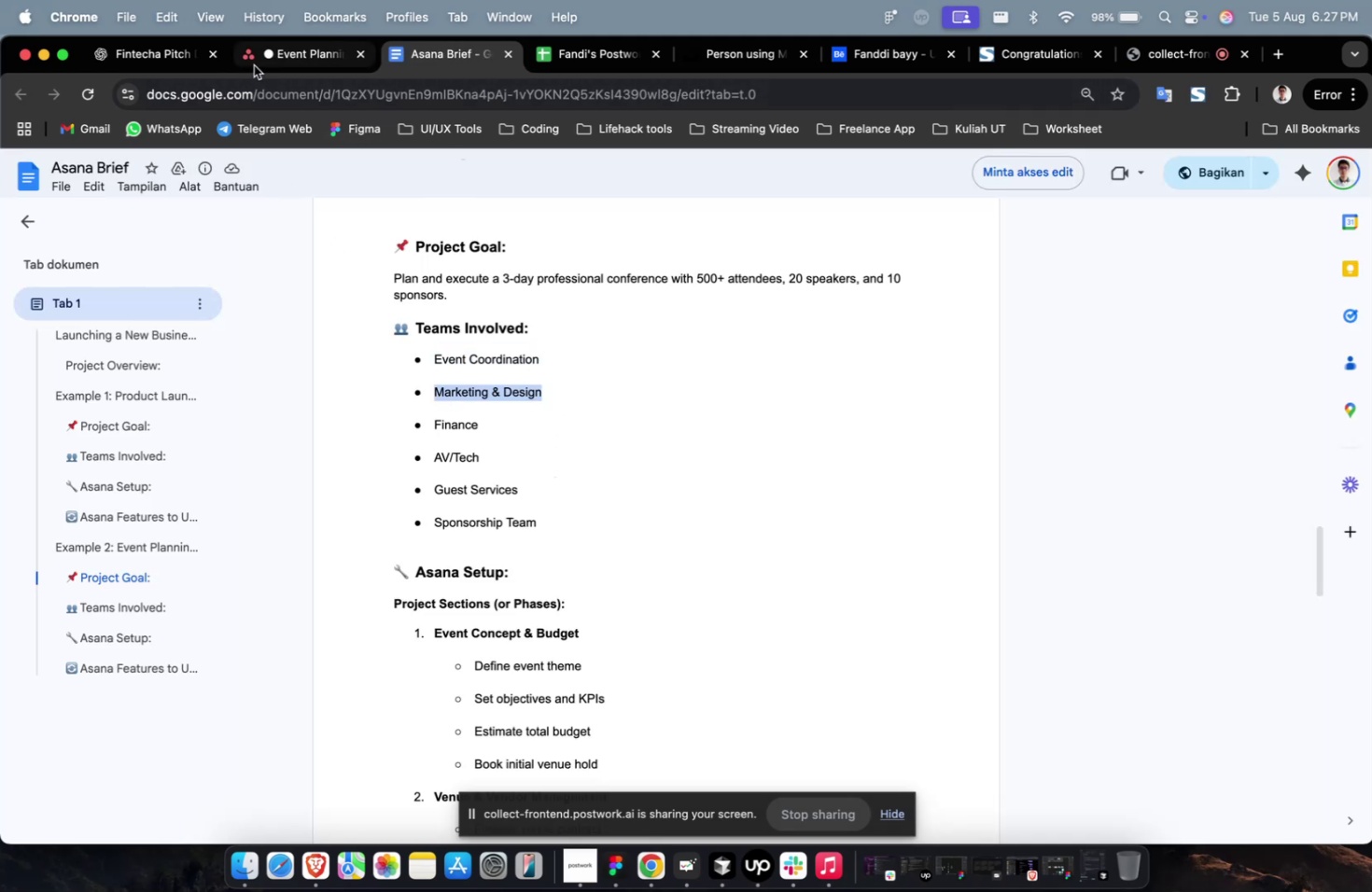 
left_click([254, 65])
 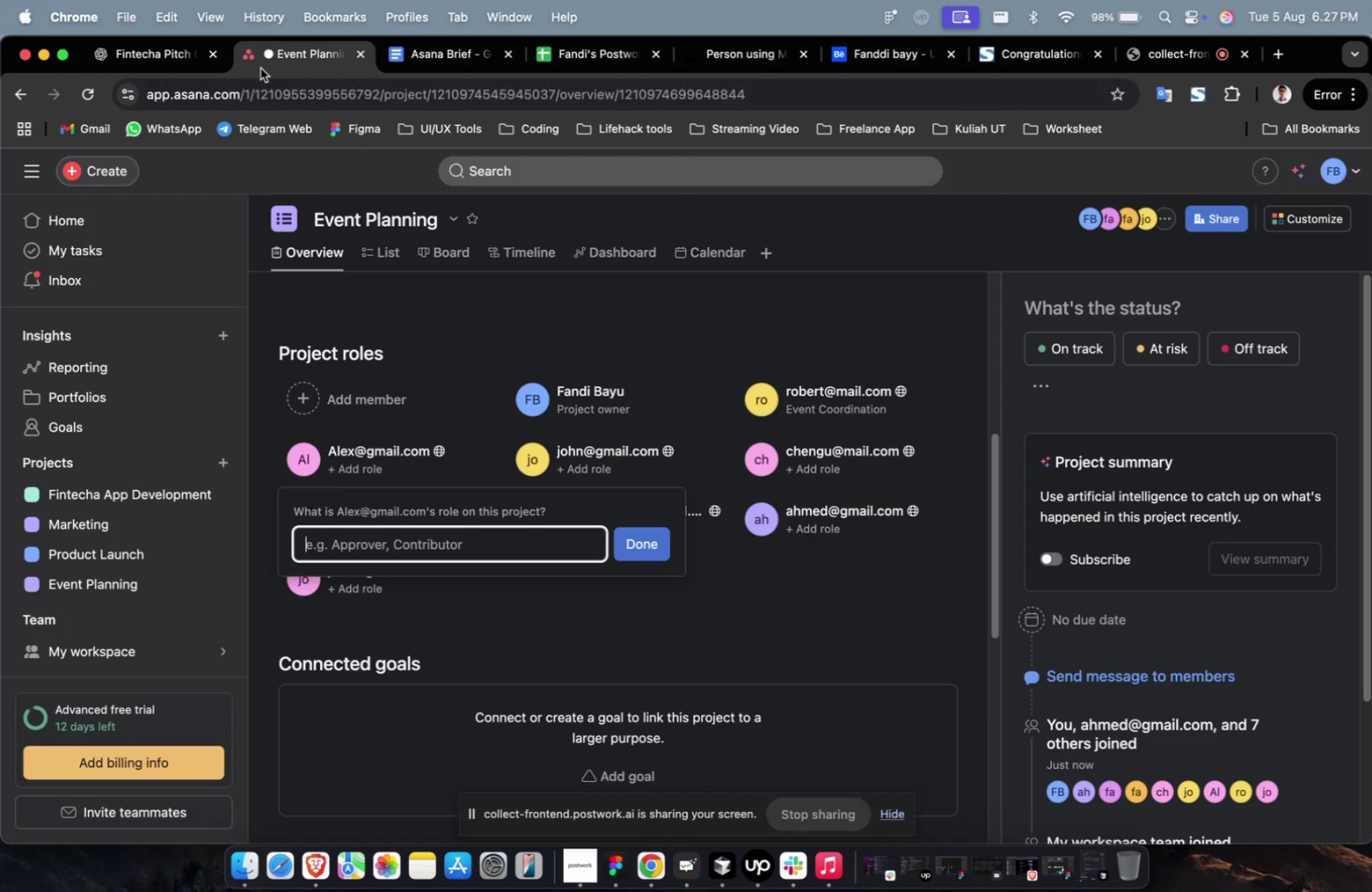 
key(Meta+V)
 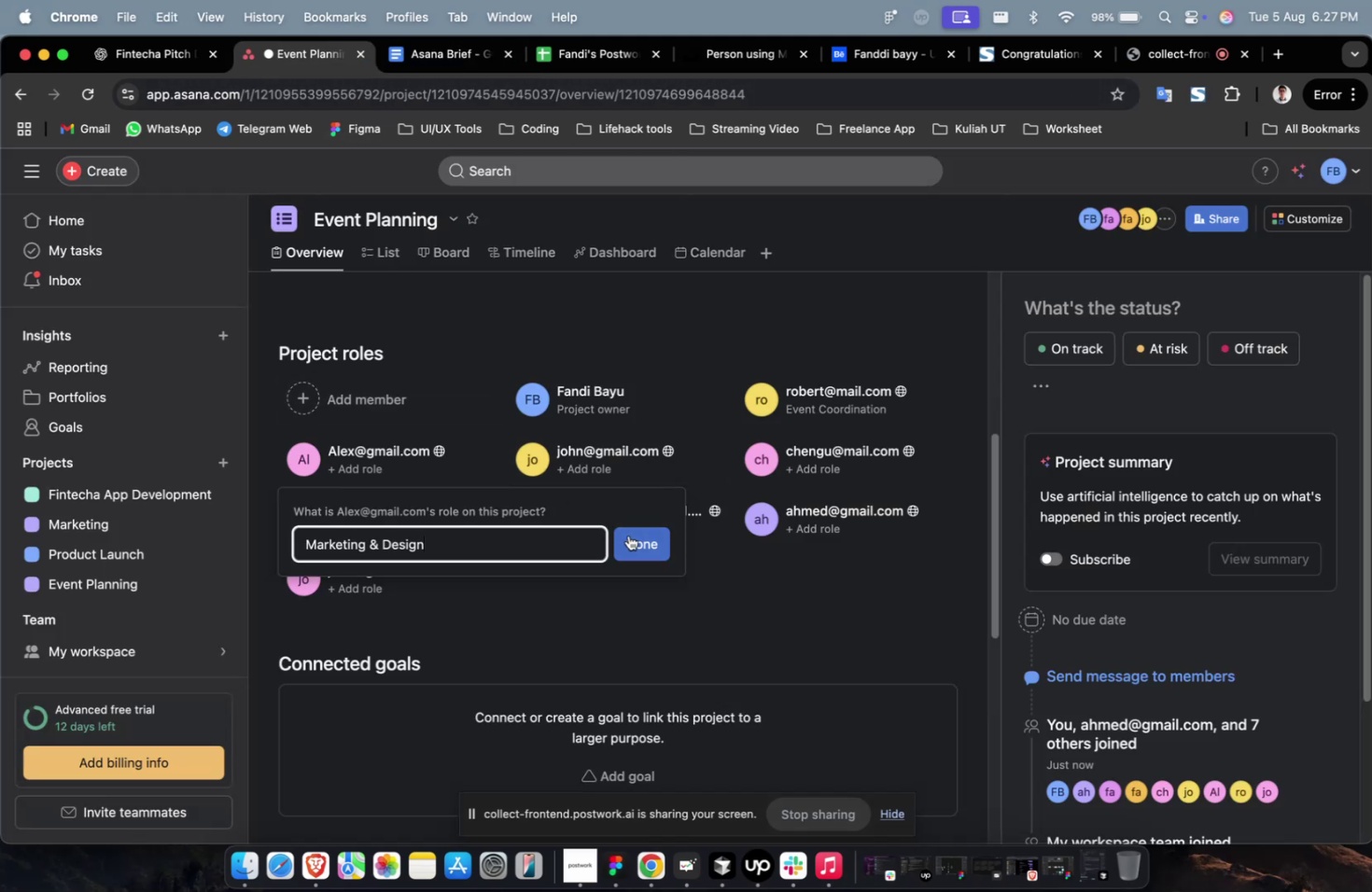 
left_click([628, 535])
 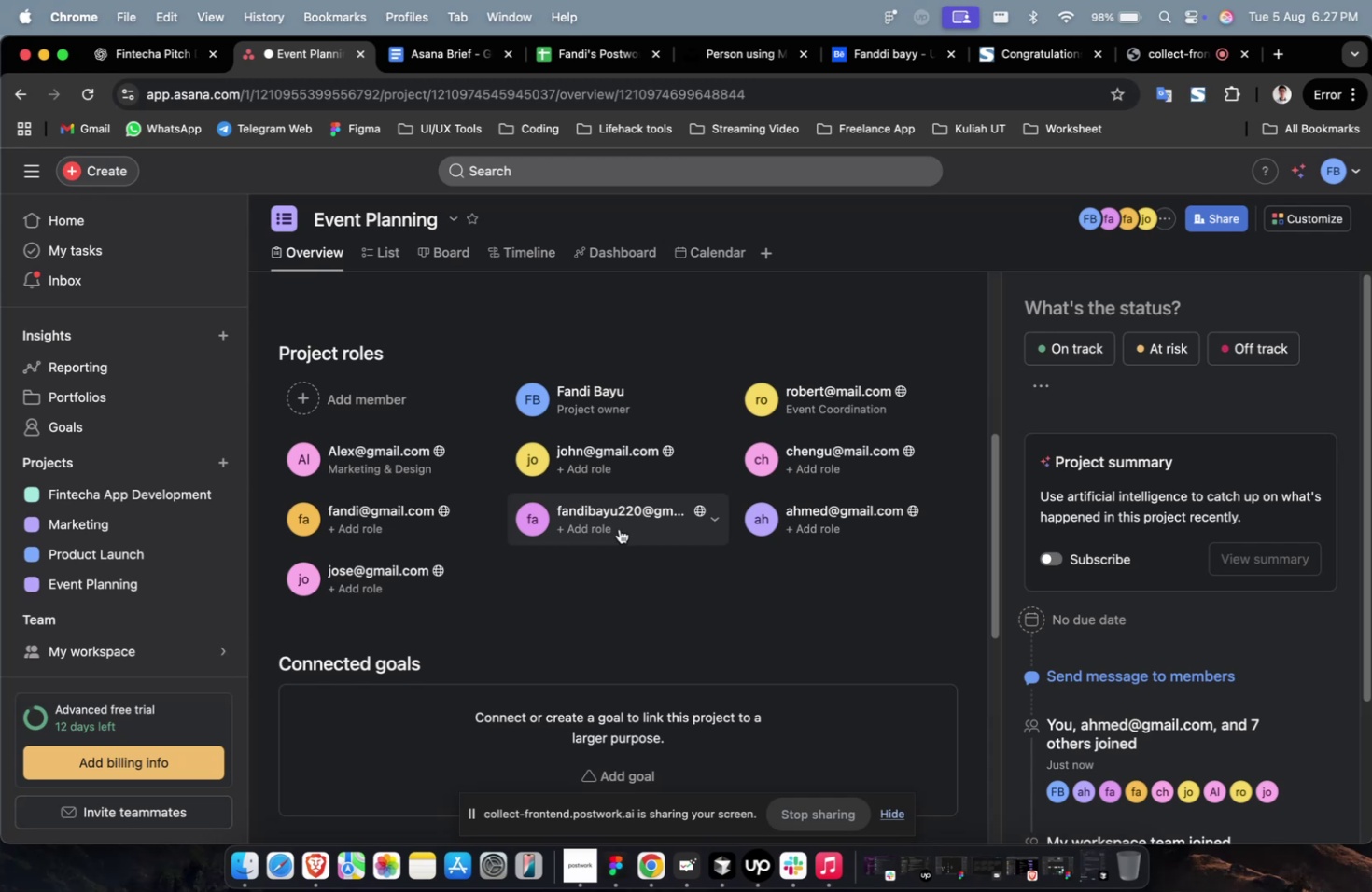 
wait(5.0)
 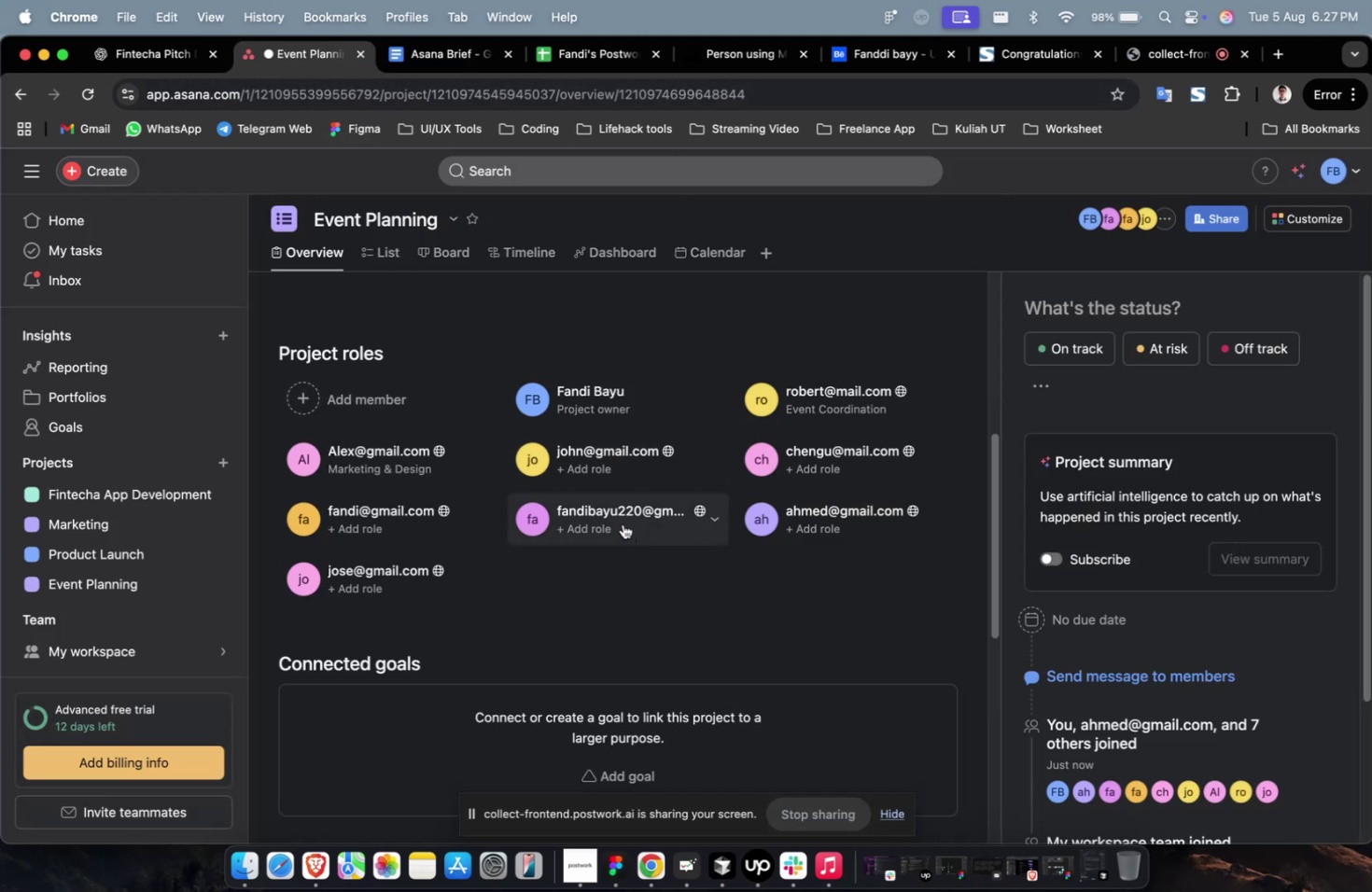 
left_click([602, 471])
 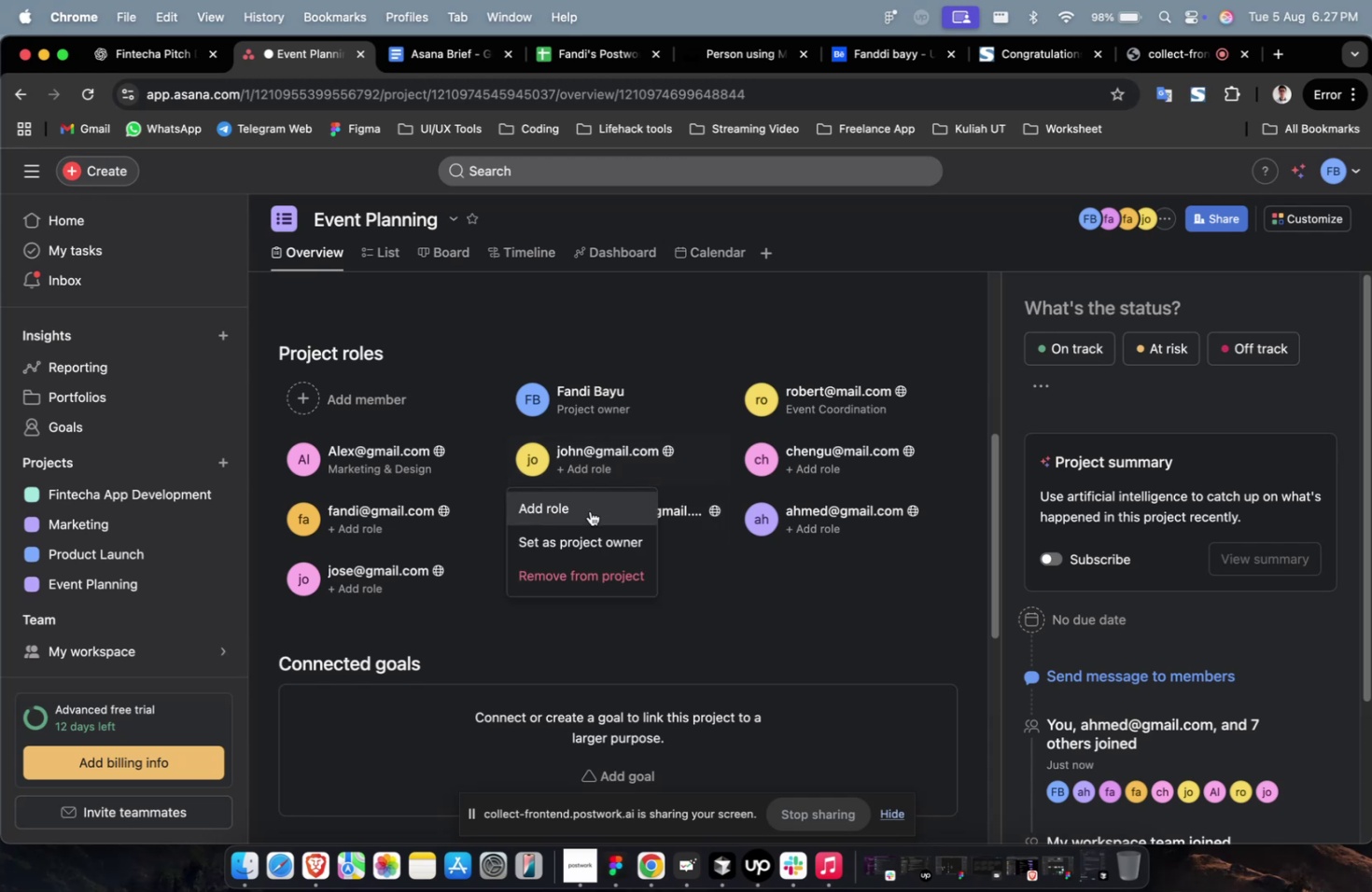 
left_click([590, 510])
 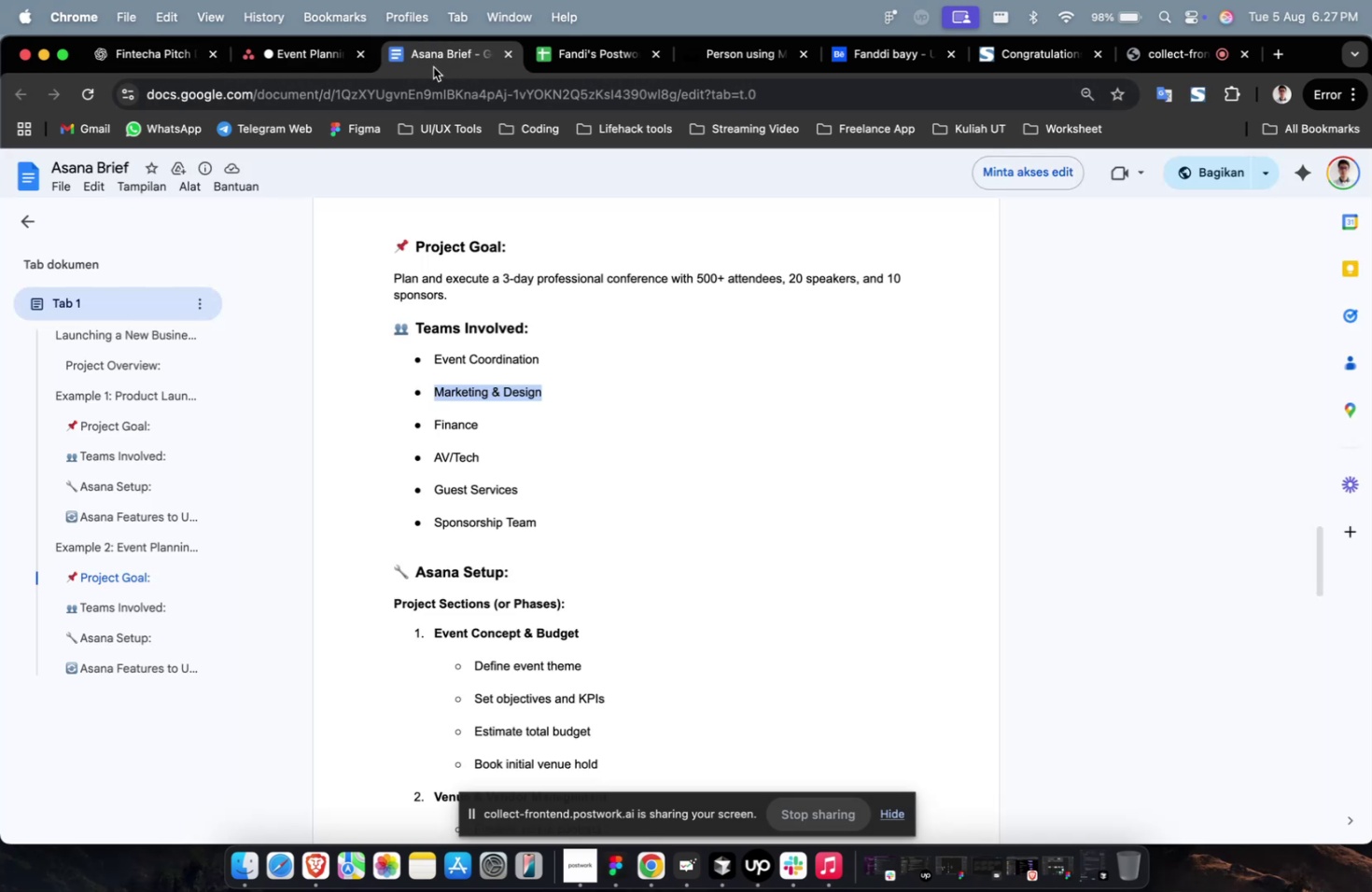 
left_click_drag(start_coordinate=[528, 423], to_coordinate=[434, 424])
 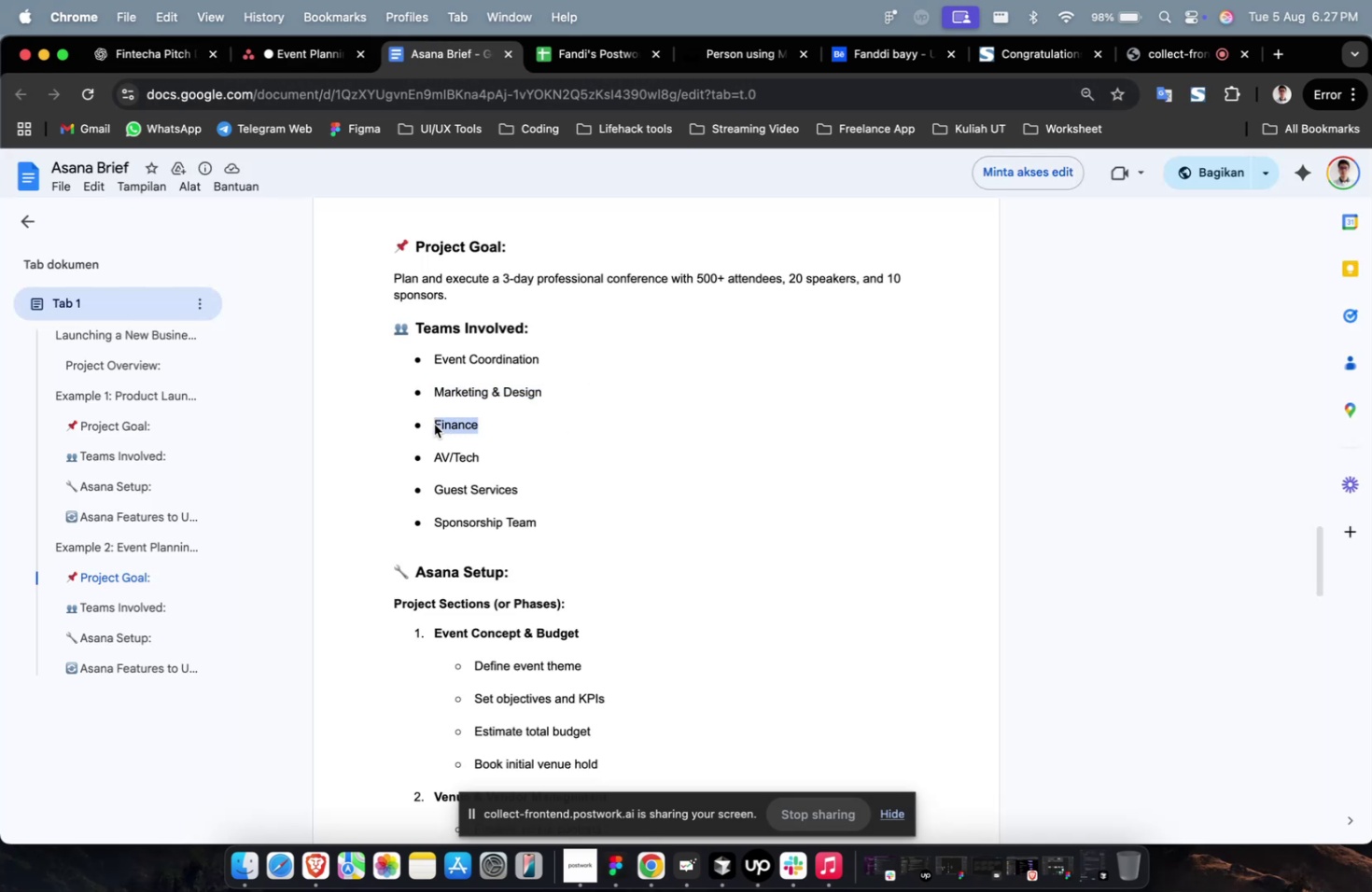 
key(Meta+CommandLeft)
 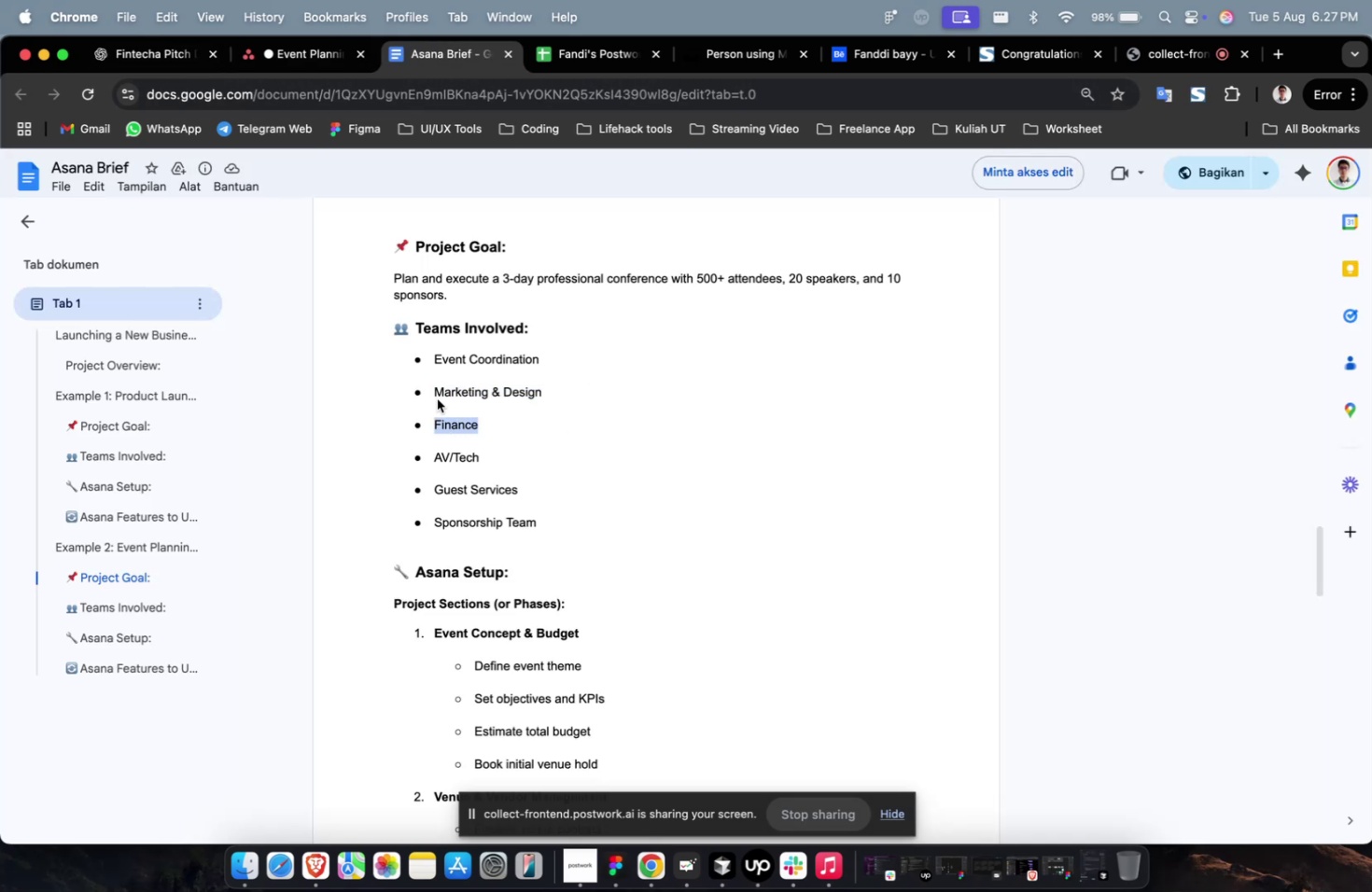 
key(Meta+C)
 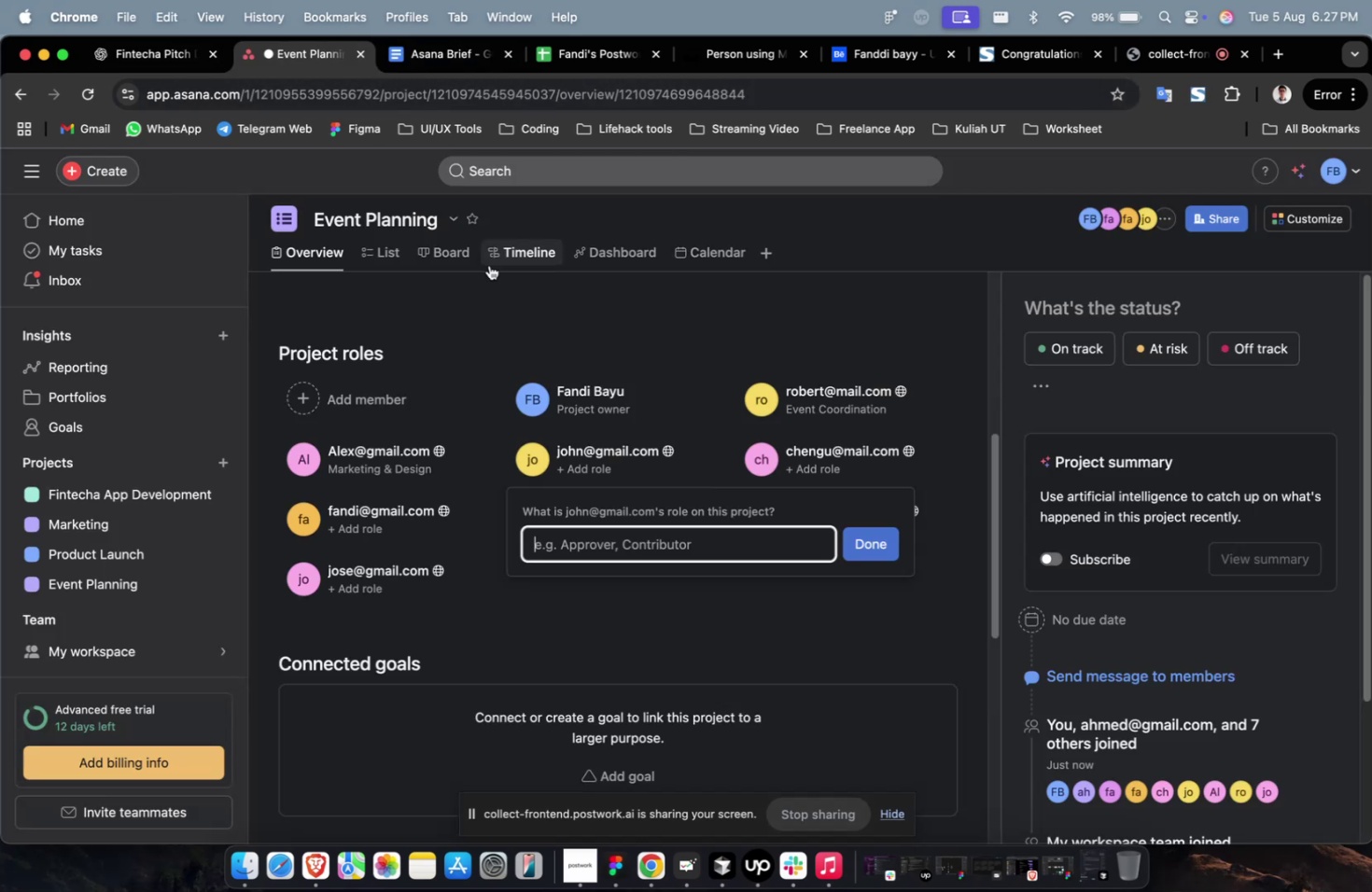 
key(Meta+V)
 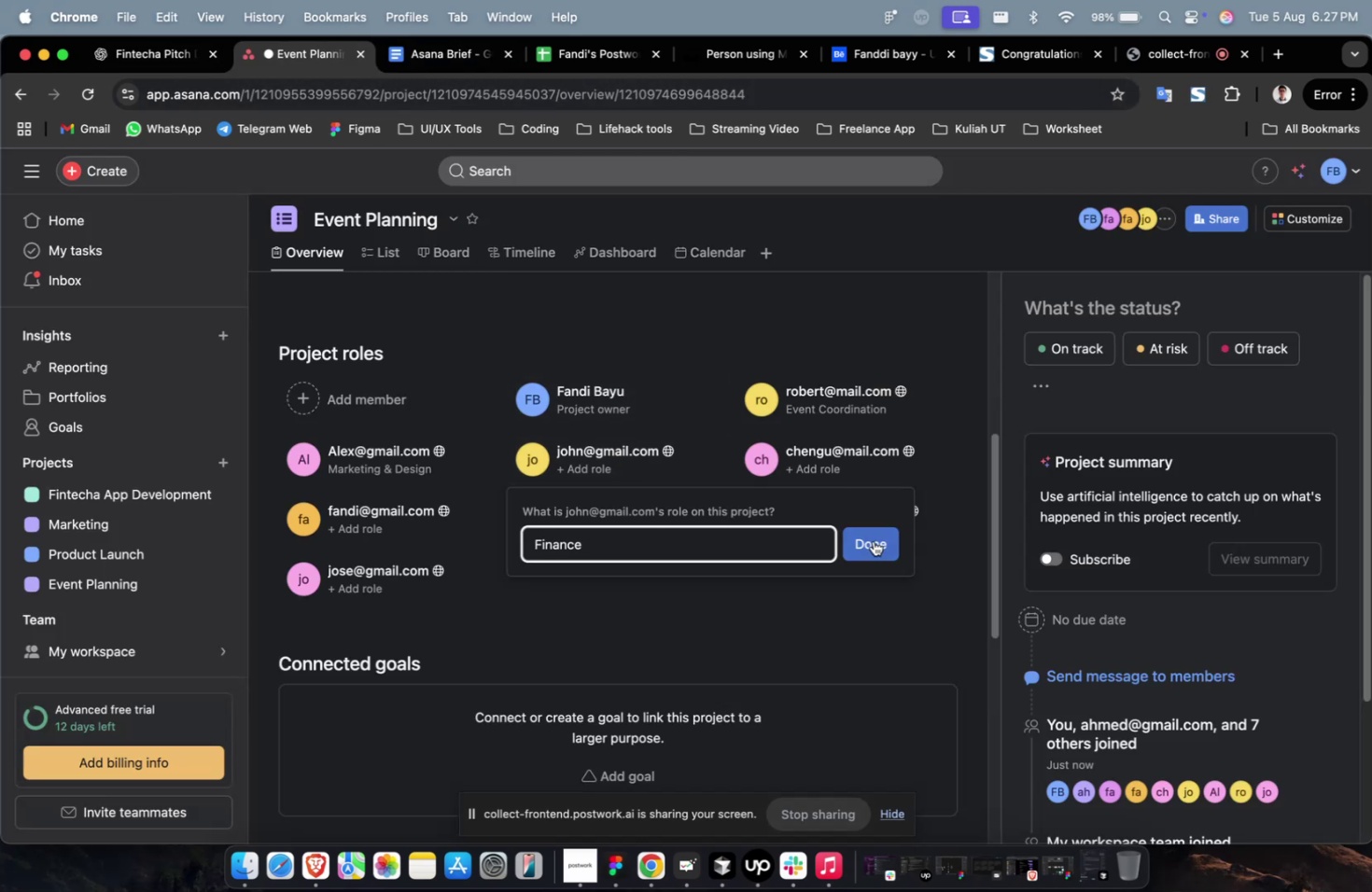 
left_click([873, 540])
 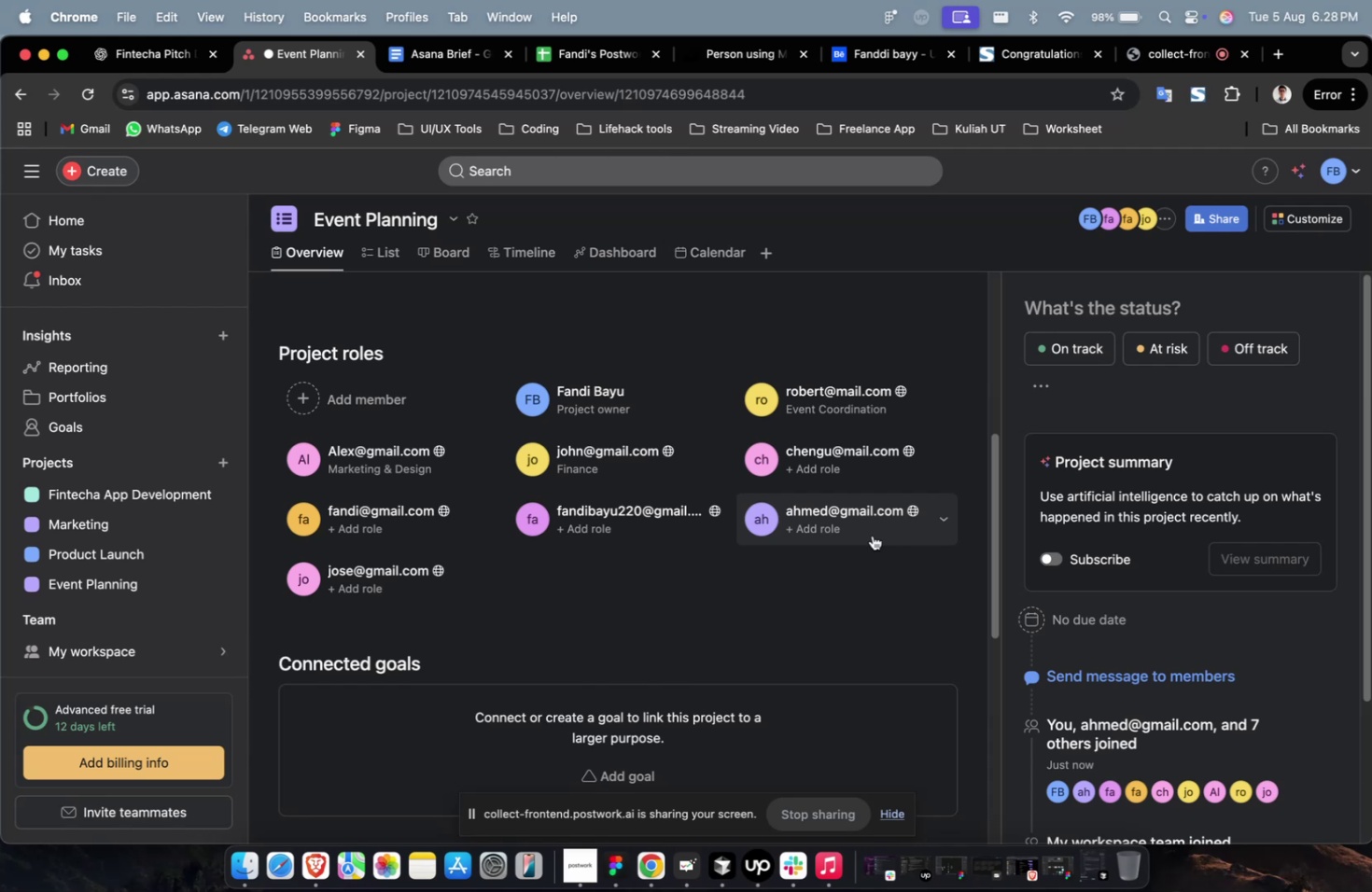 
wait(36.11)
 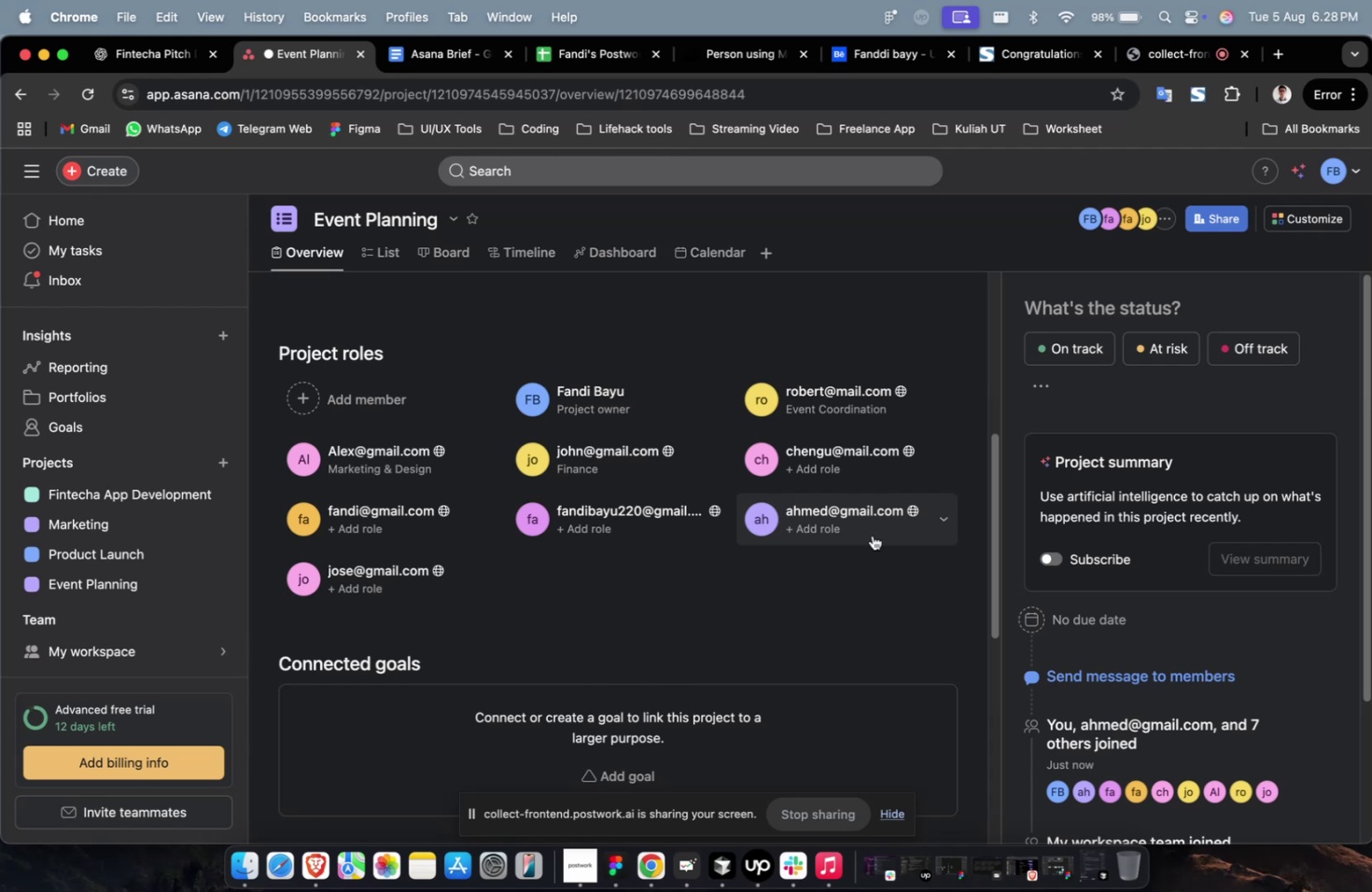 
left_click([815, 468])
 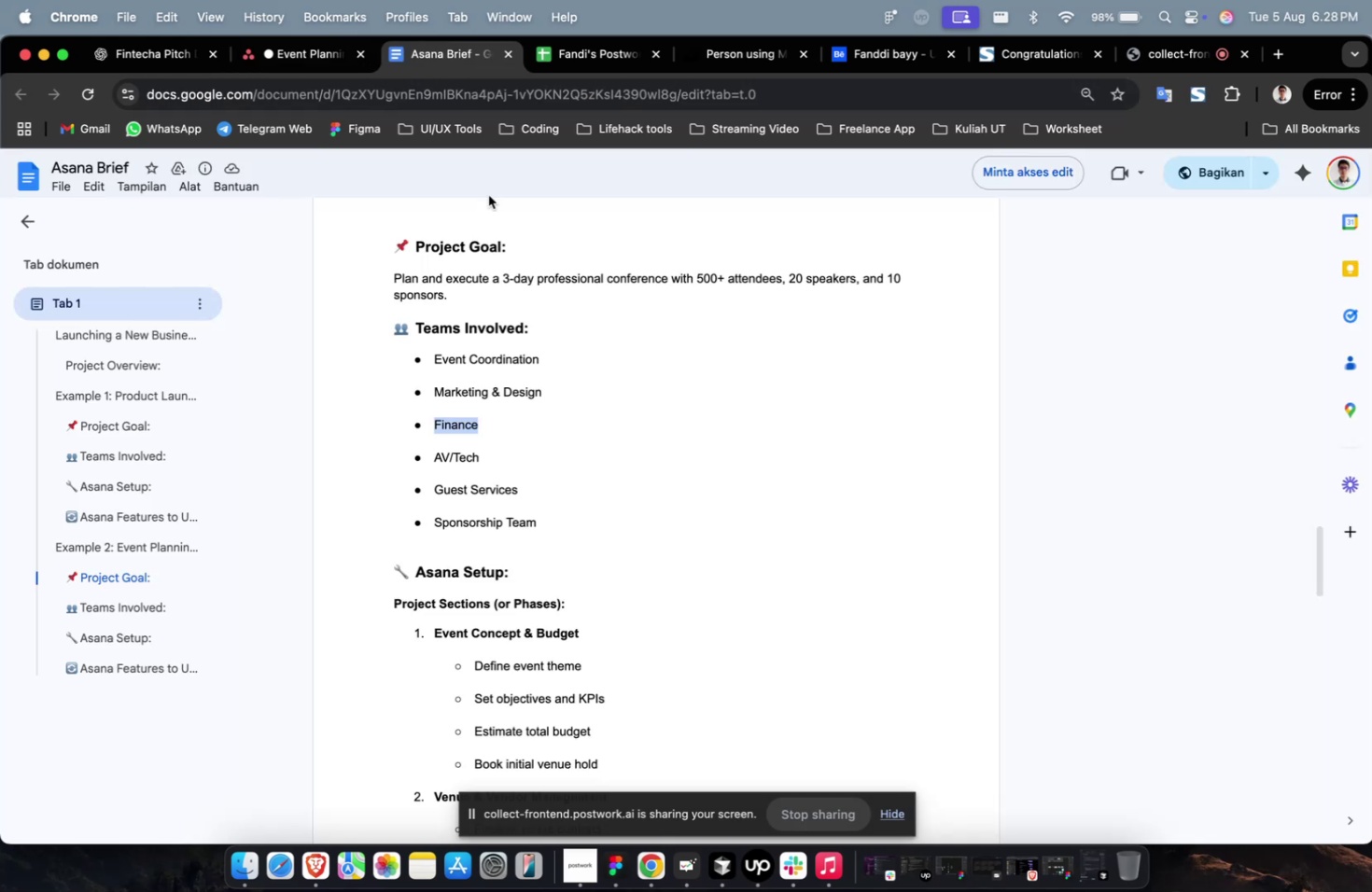 
left_click_drag(start_coordinate=[521, 465], to_coordinate=[434, 459])
 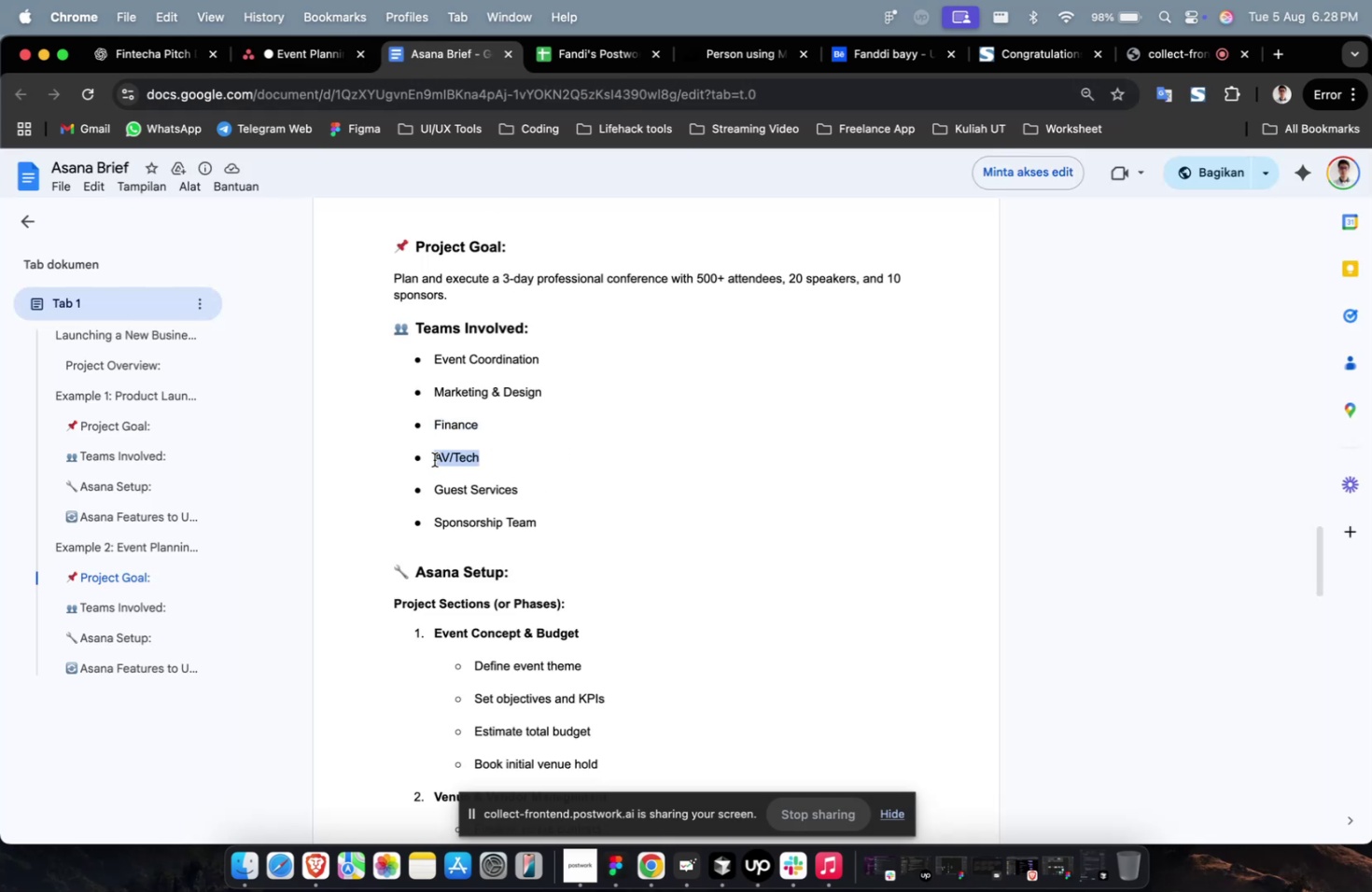 
key(Meta+CommandLeft)
 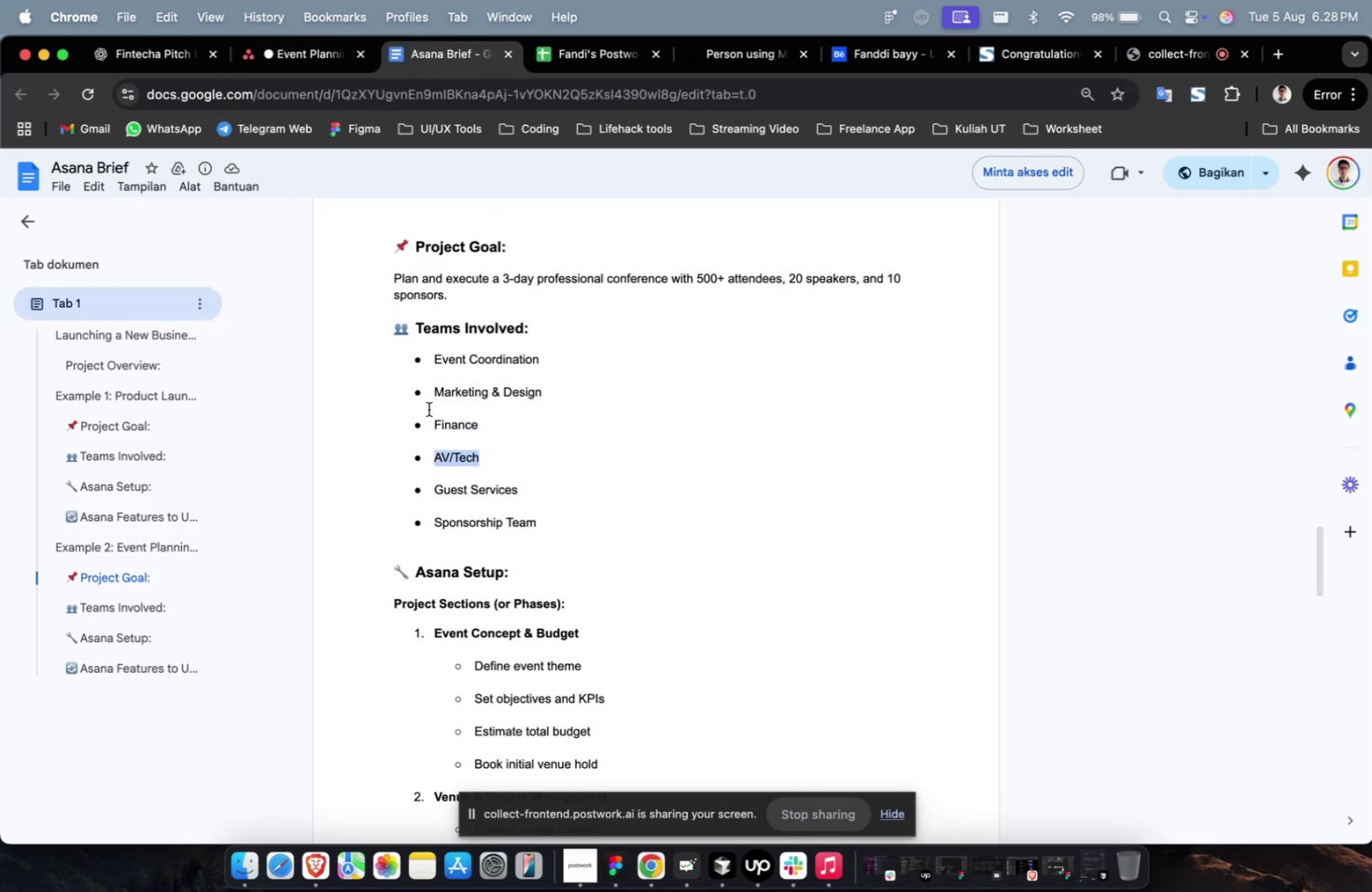 
key(Meta+C)
 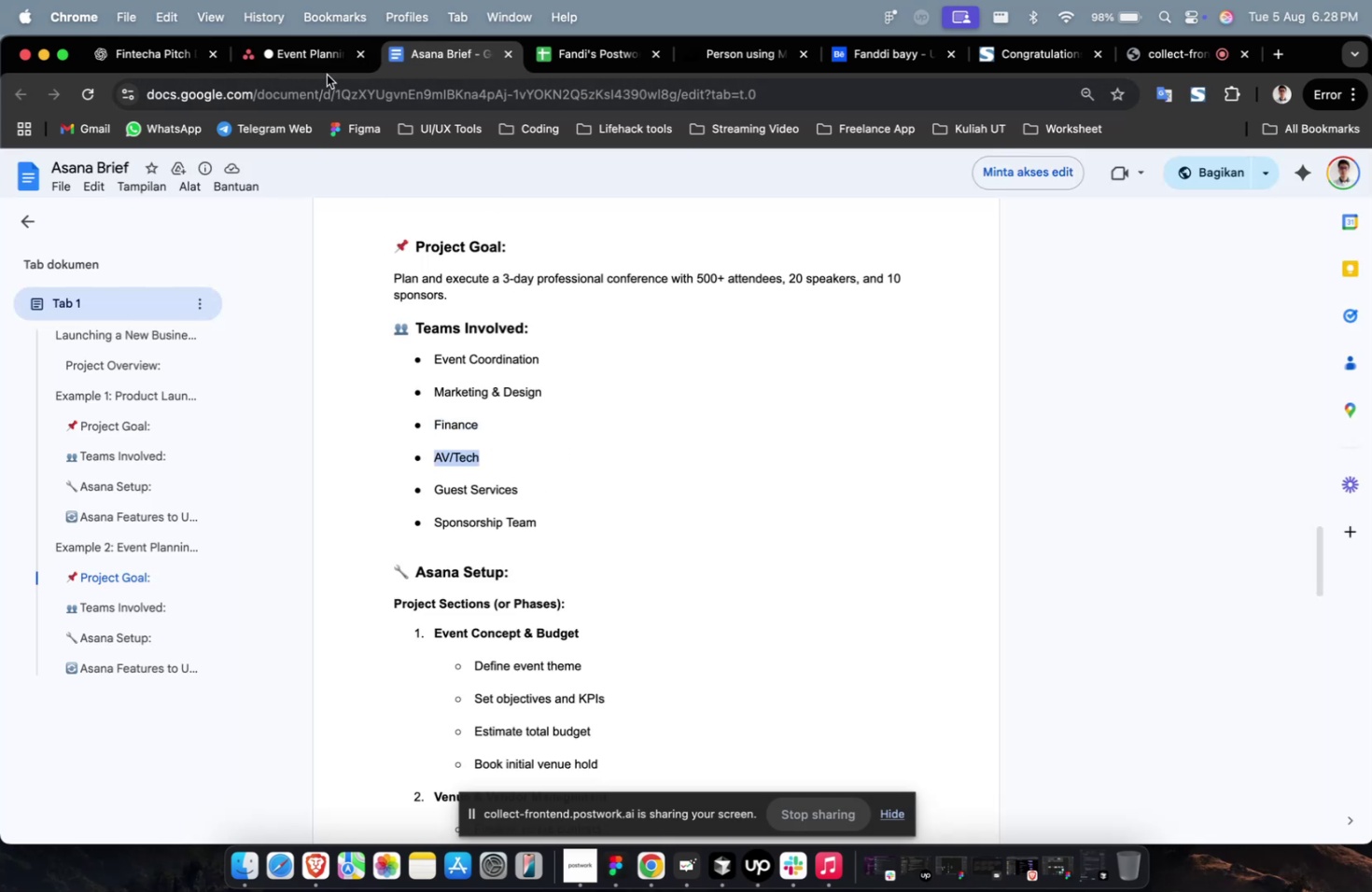 
left_click([326, 74])
 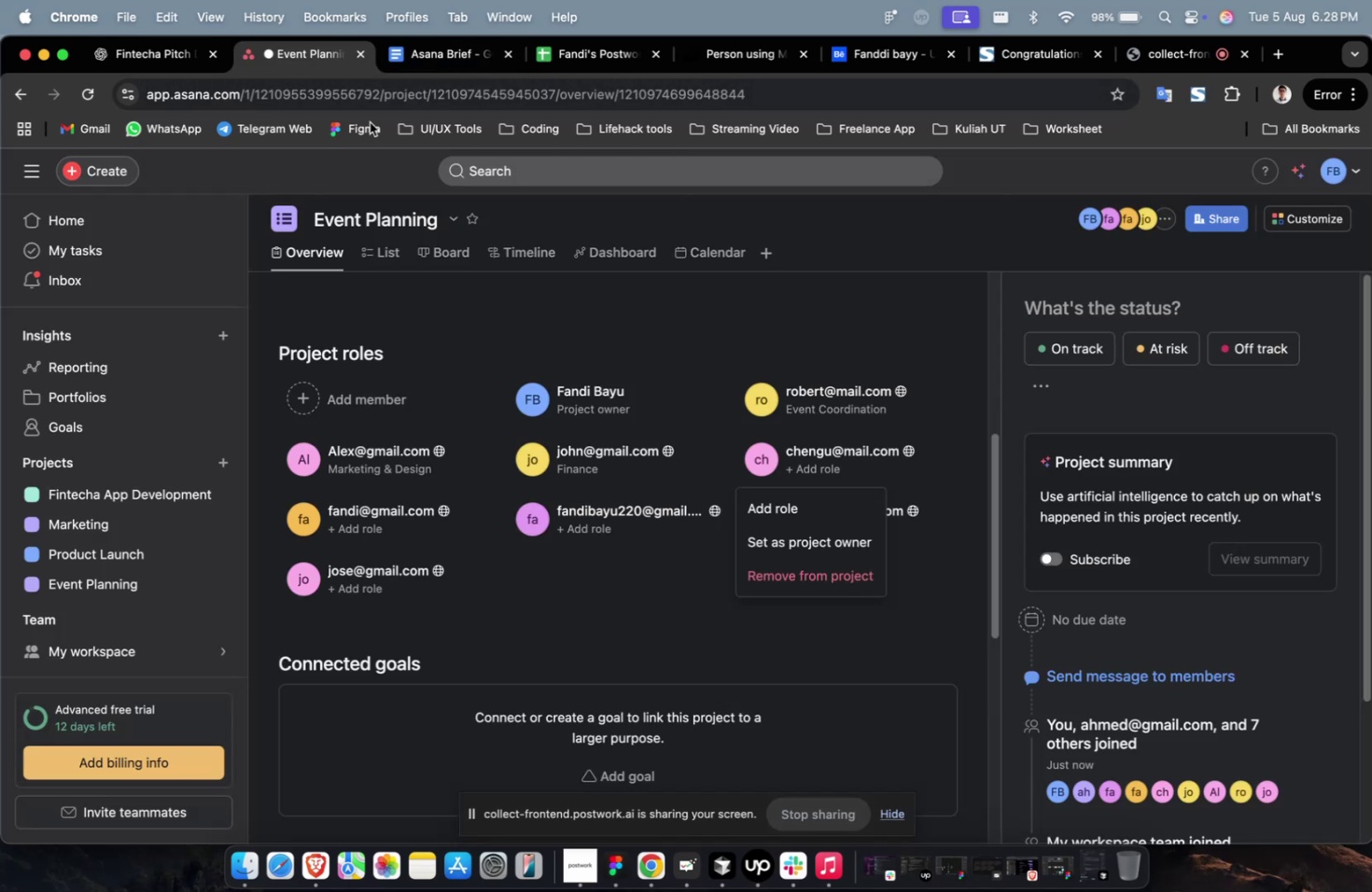 
key(Meta+CommandLeft)
 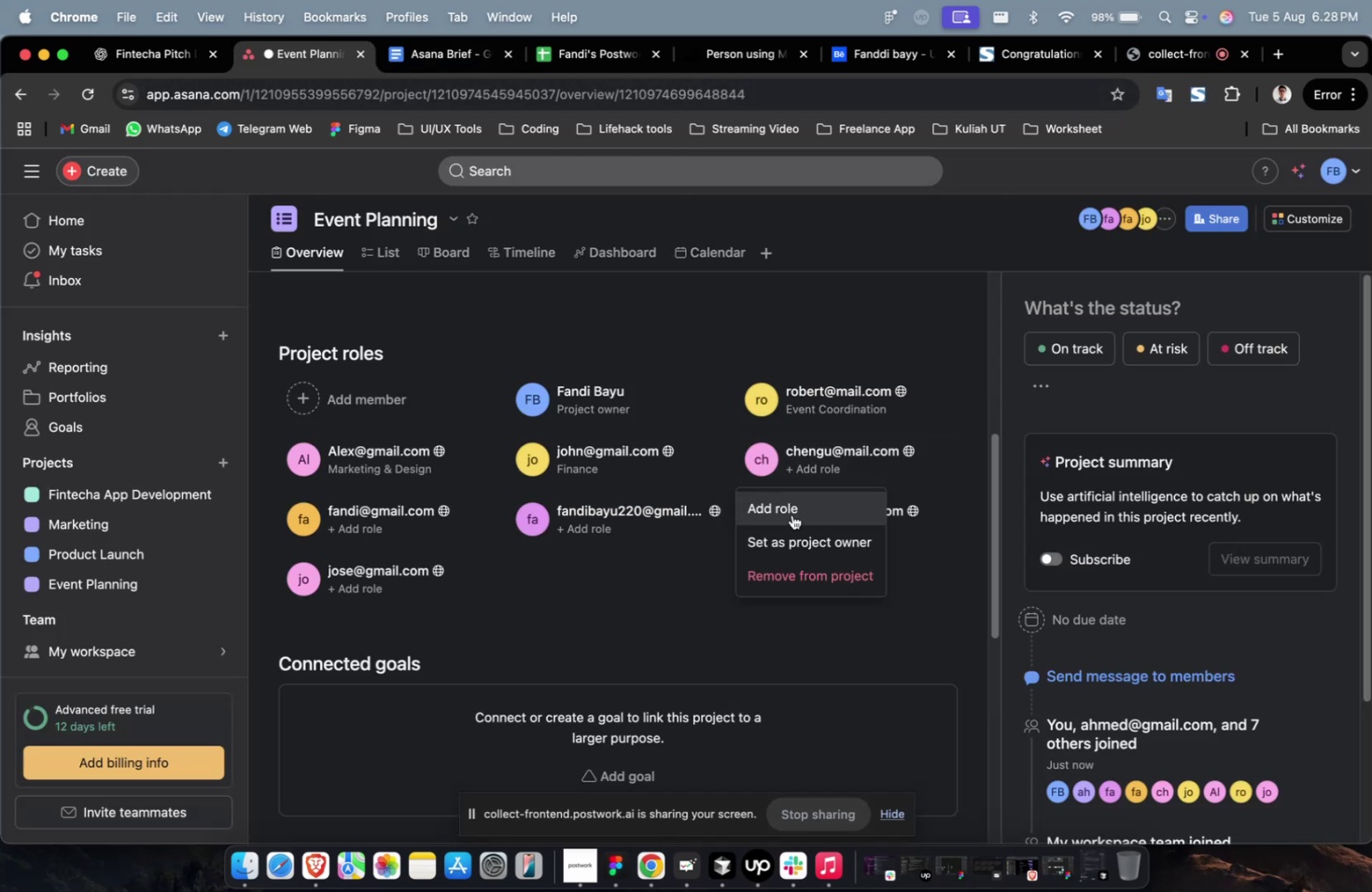 
left_click([791, 514])
 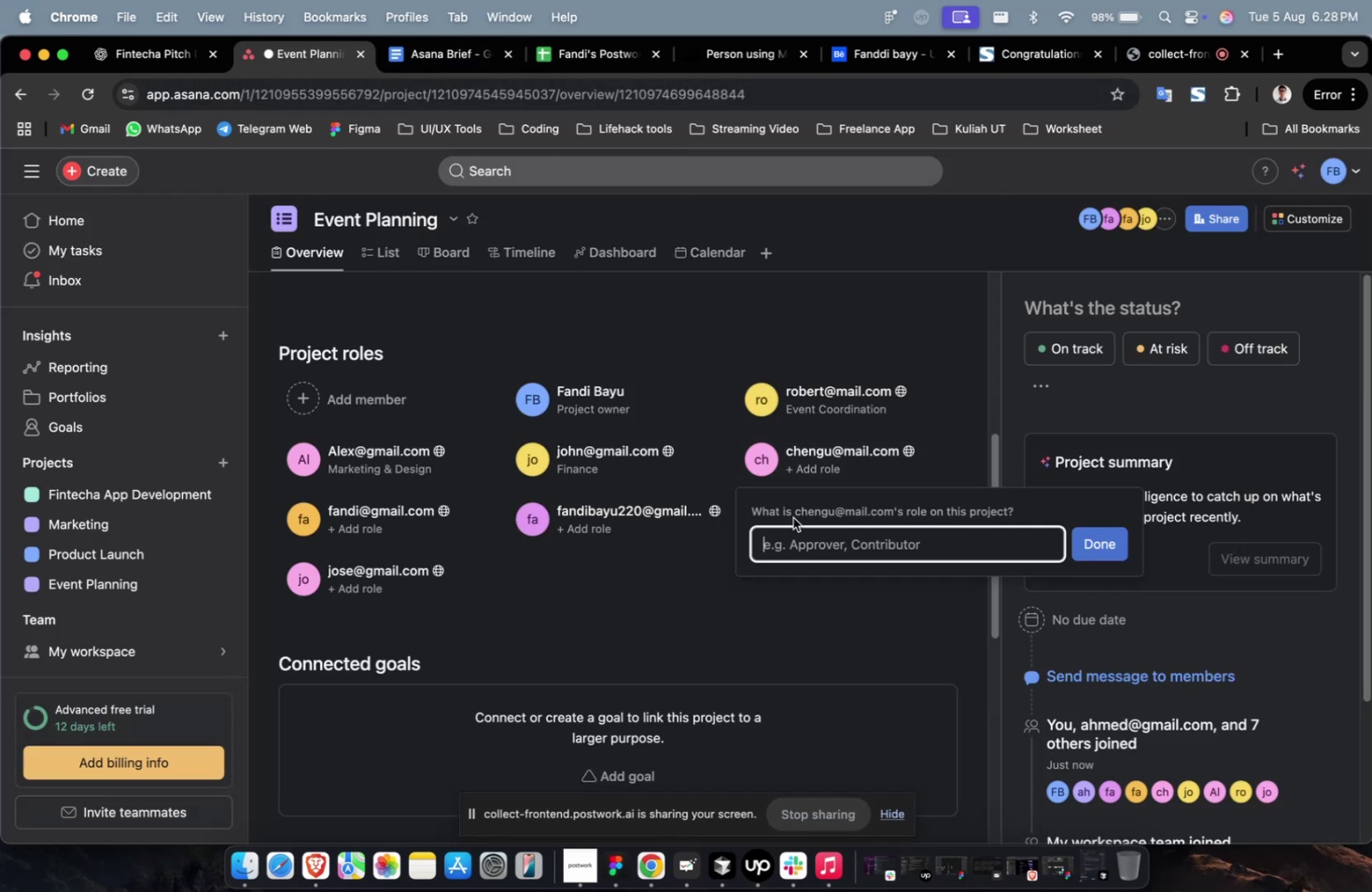 
key(Meta+V)
 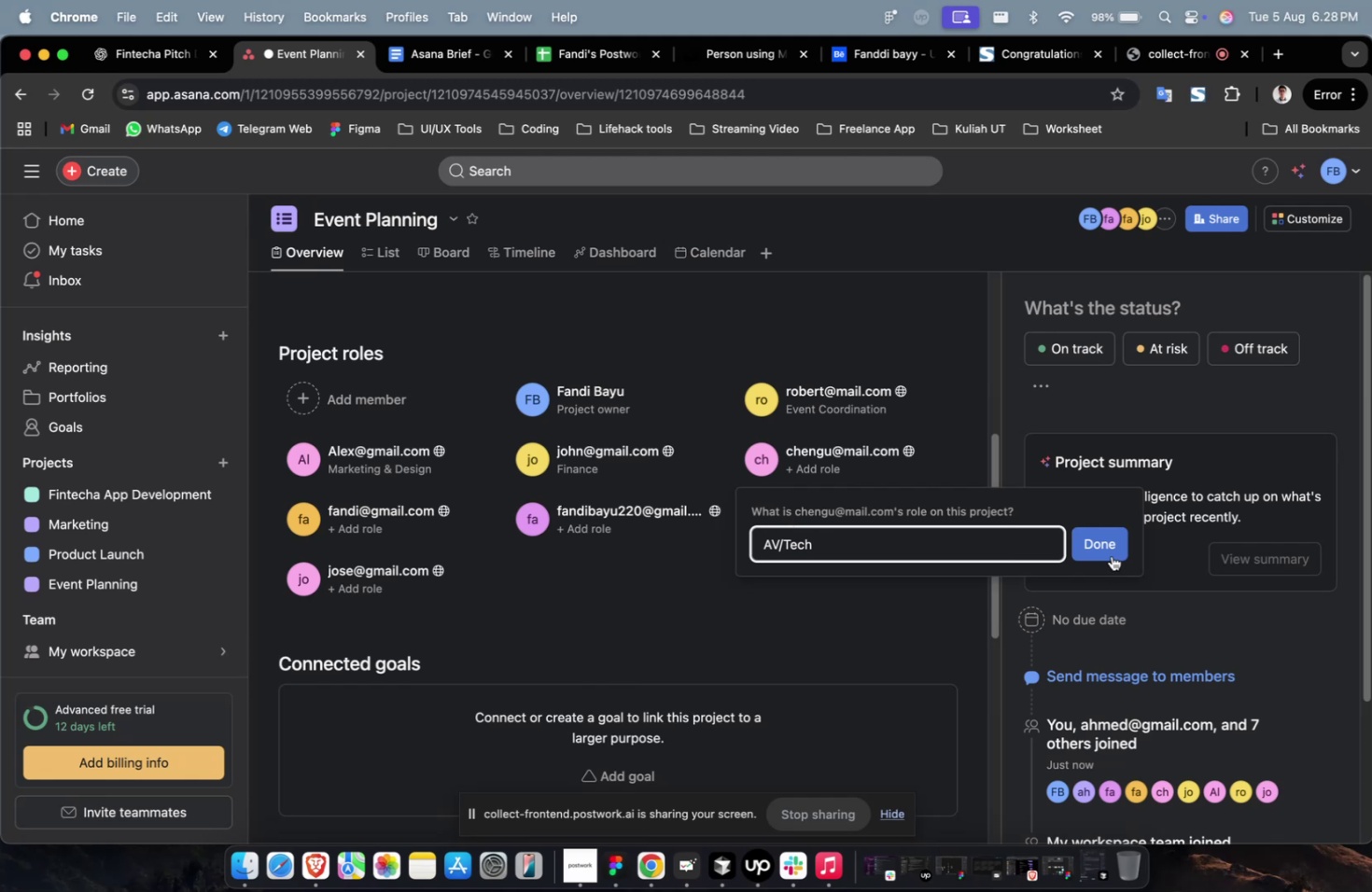 
left_click([1109, 549])
 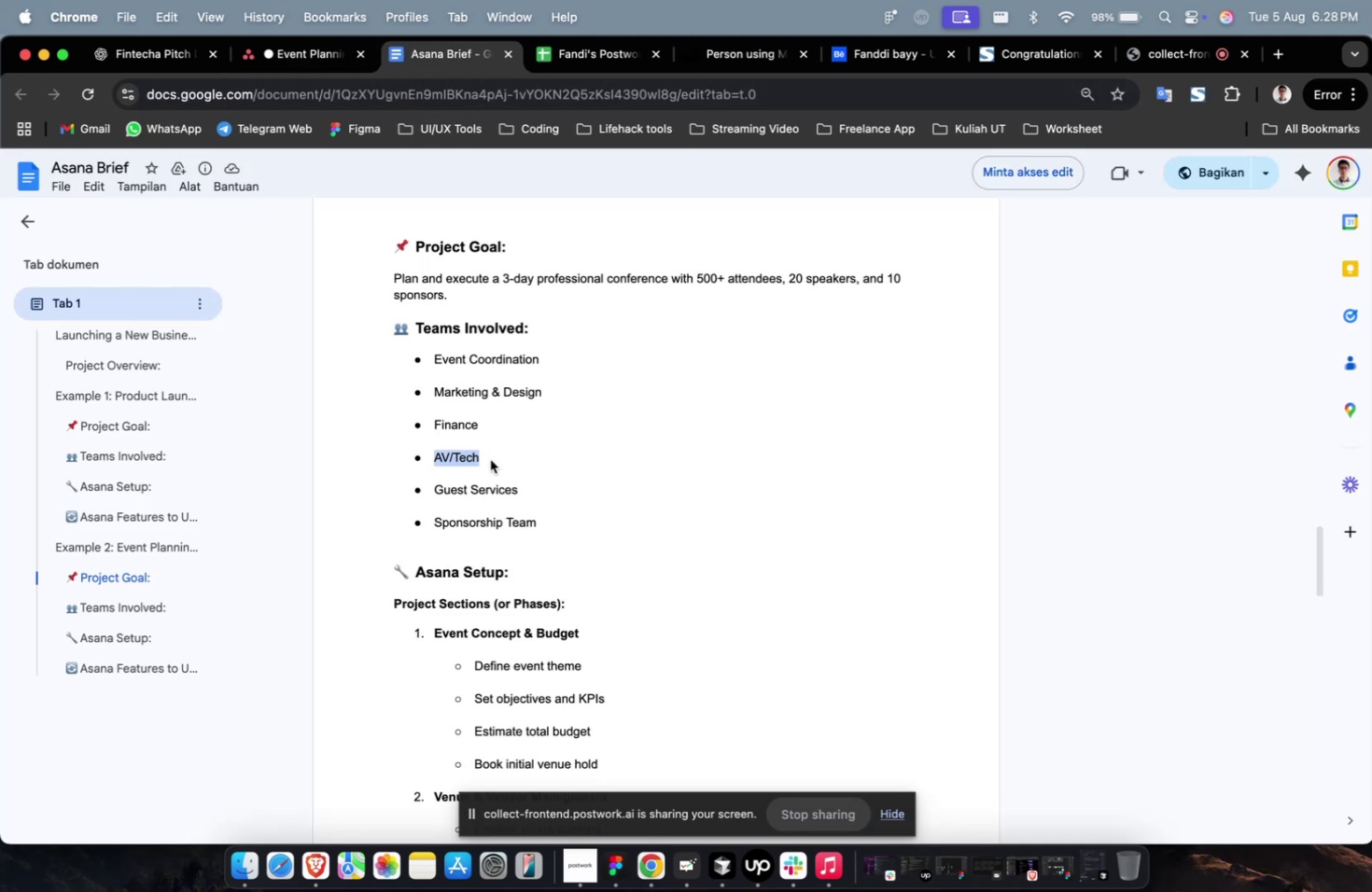 
left_click_drag(start_coordinate=[533, 490], to_coordinate=[431, 489])
 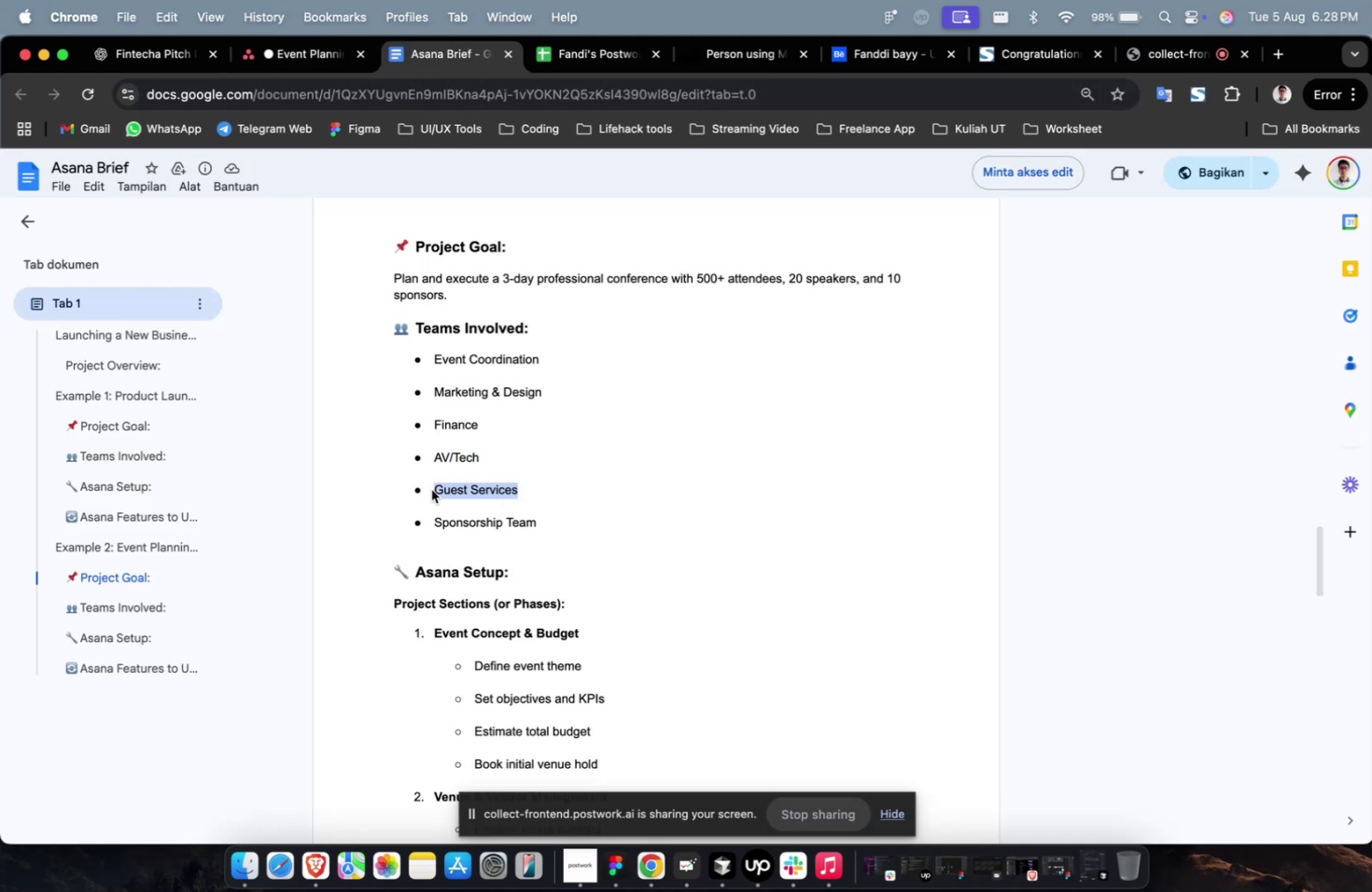 
key(Meta+CommandLeft)
 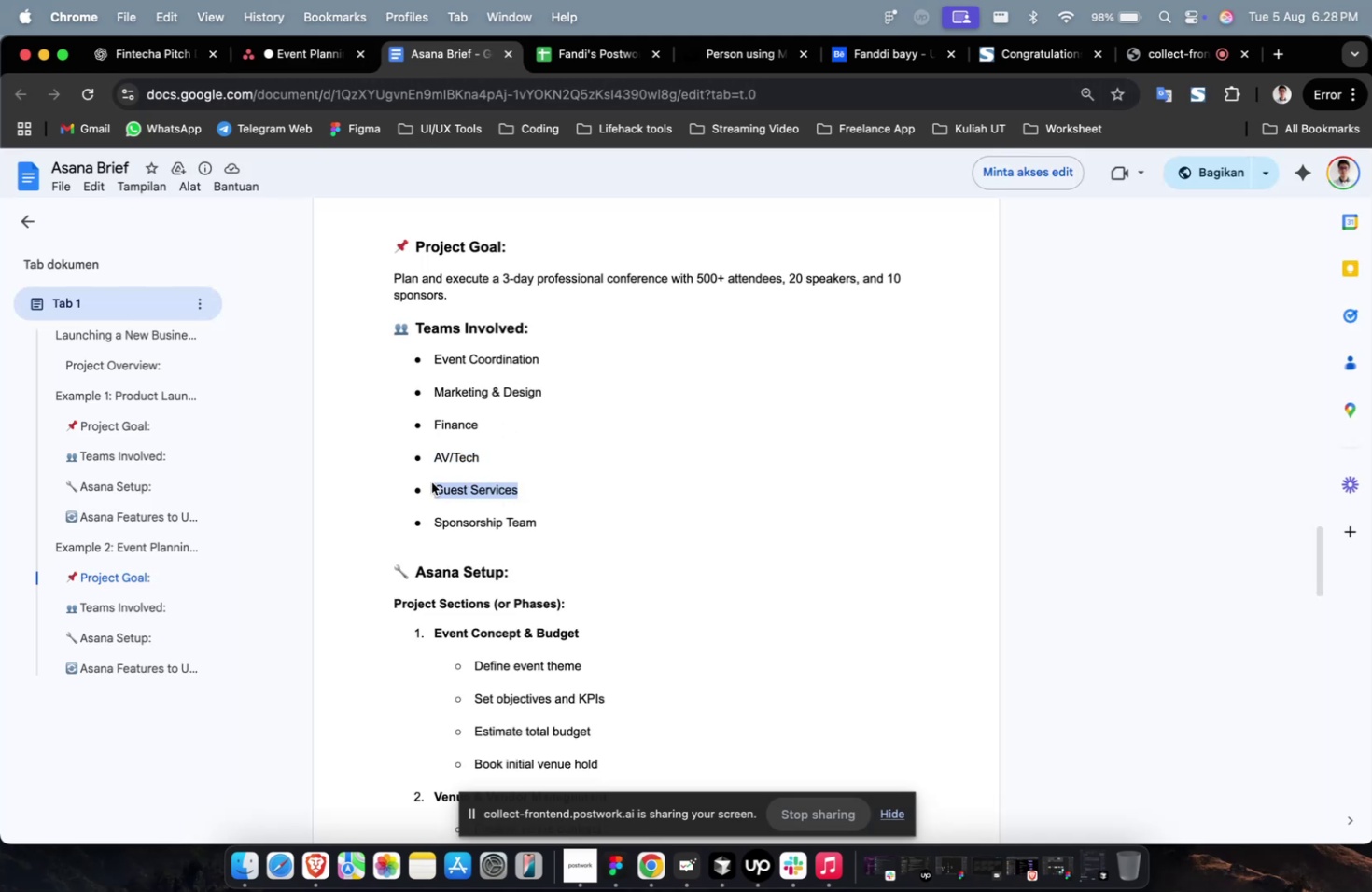 
key(Meta+C)
 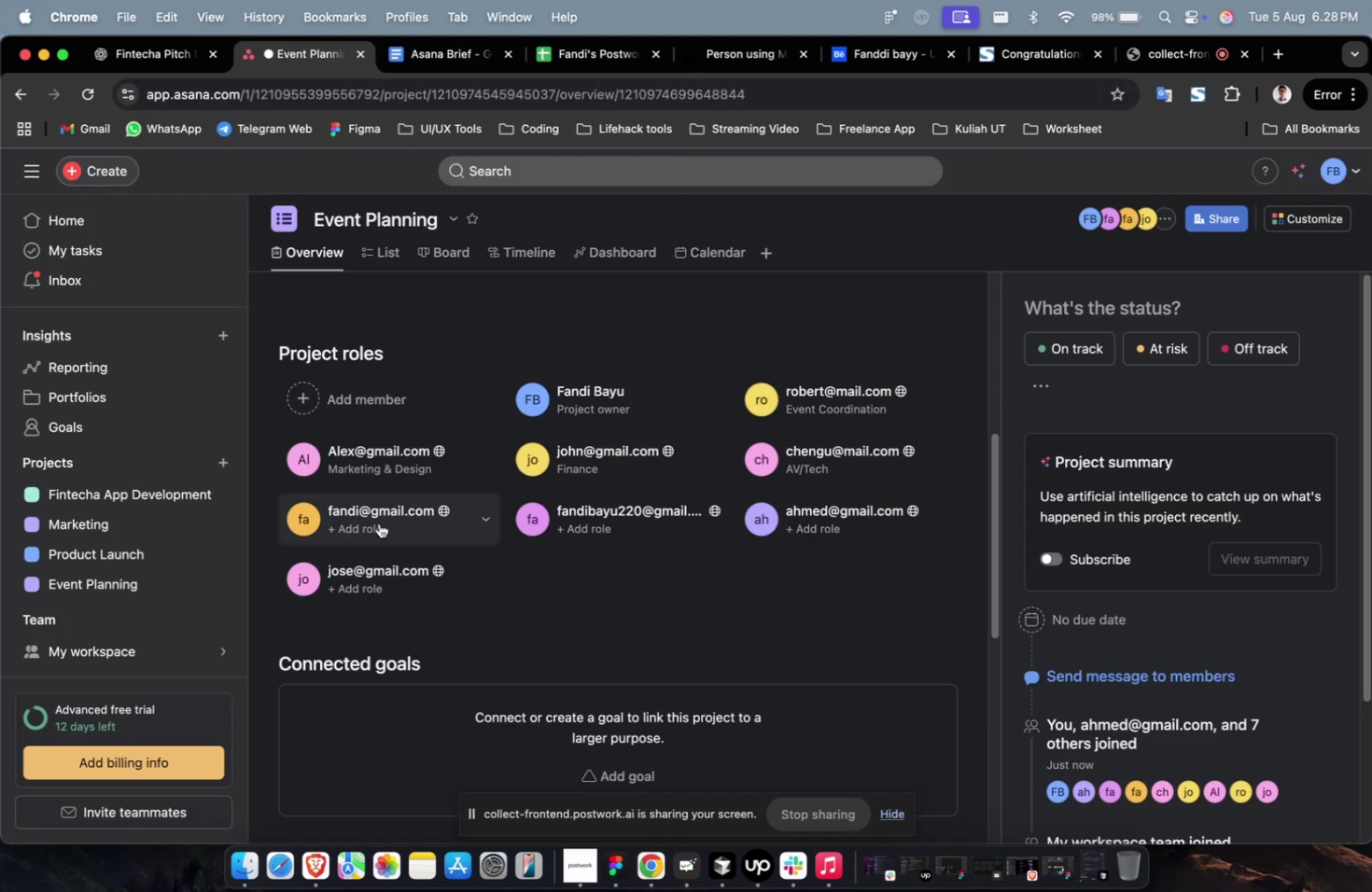 
key(Meta+CommandLeft)
 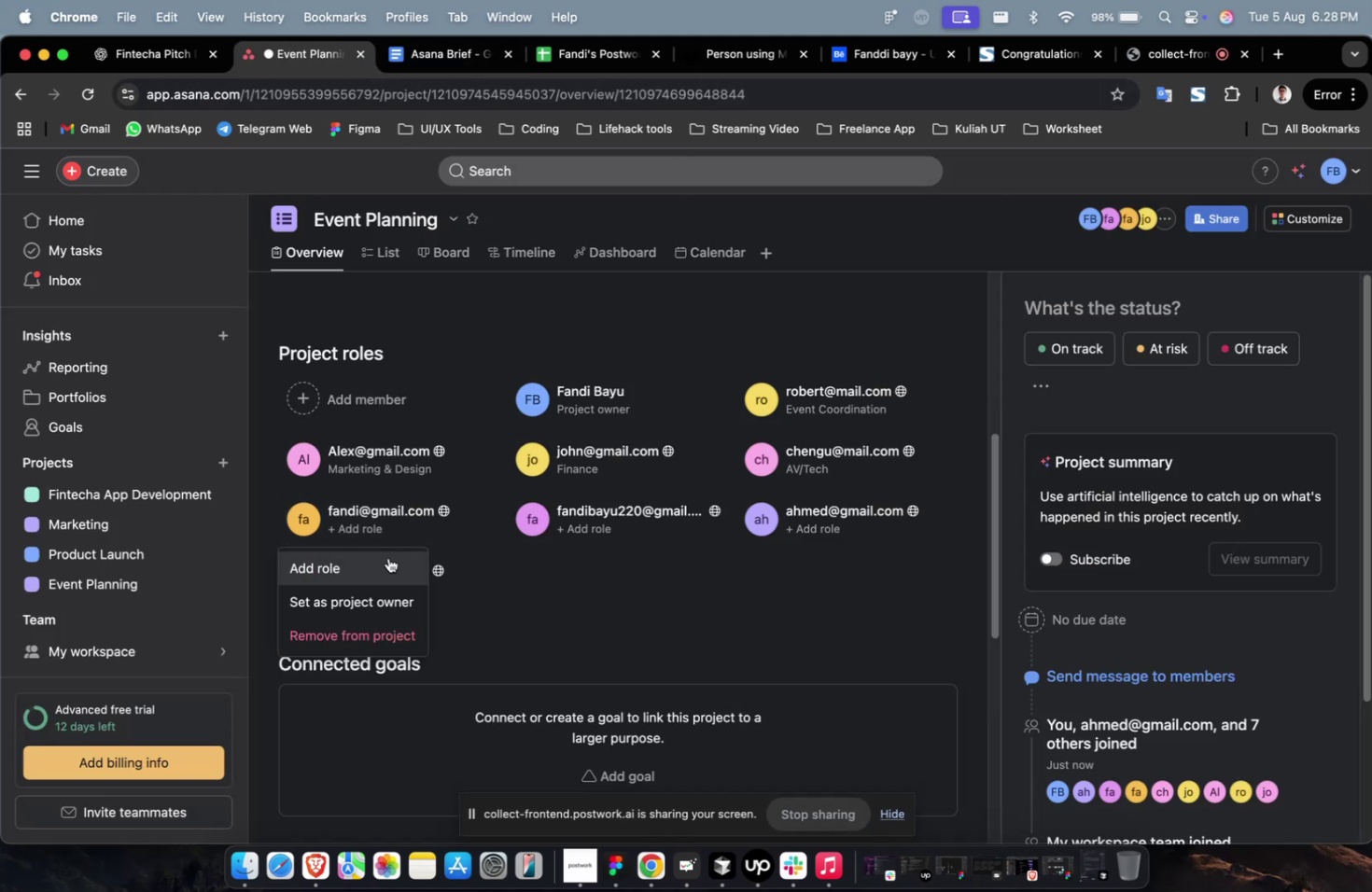 
left_click([388, 558])
 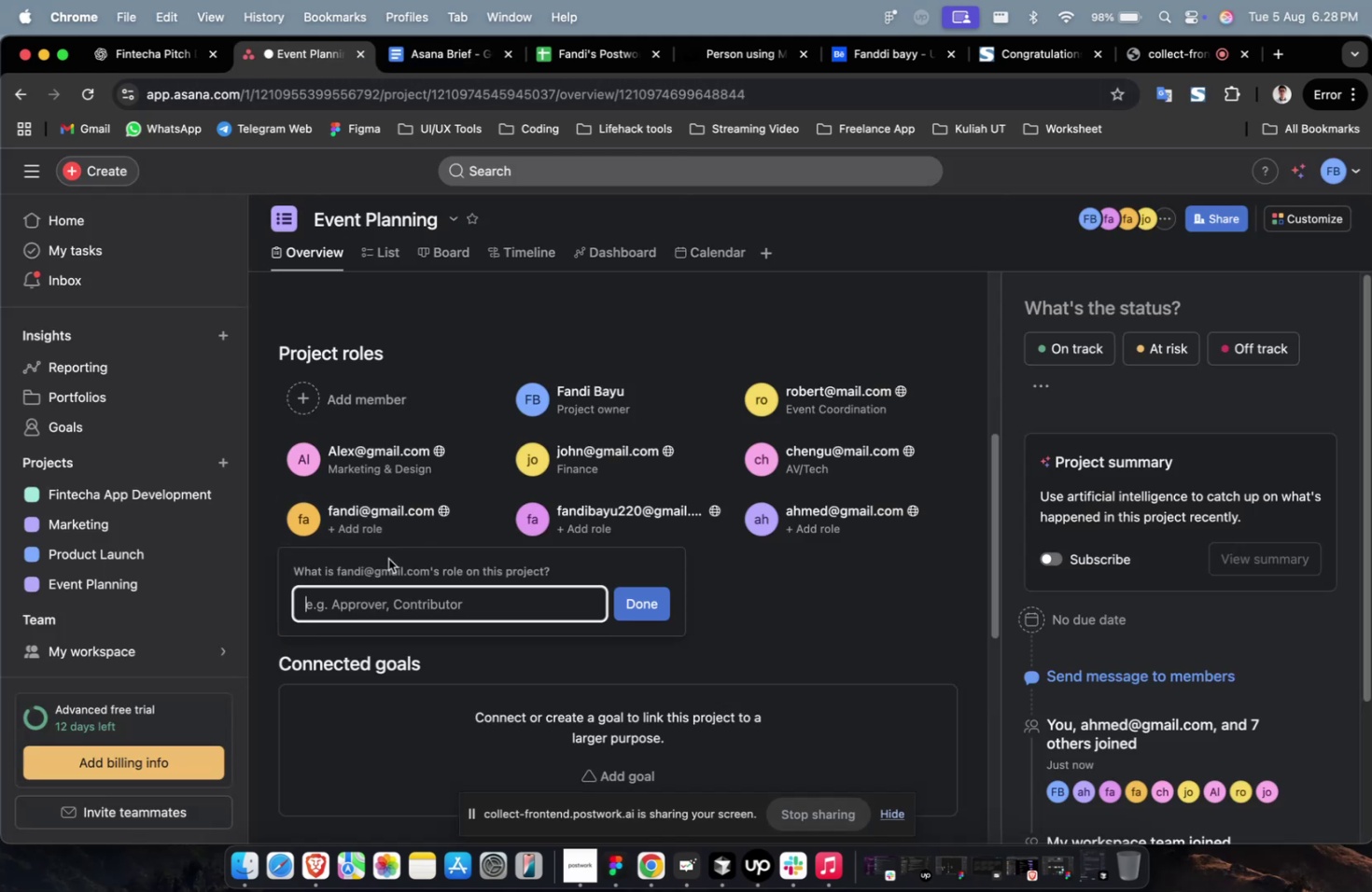 
key(Meta+V)
 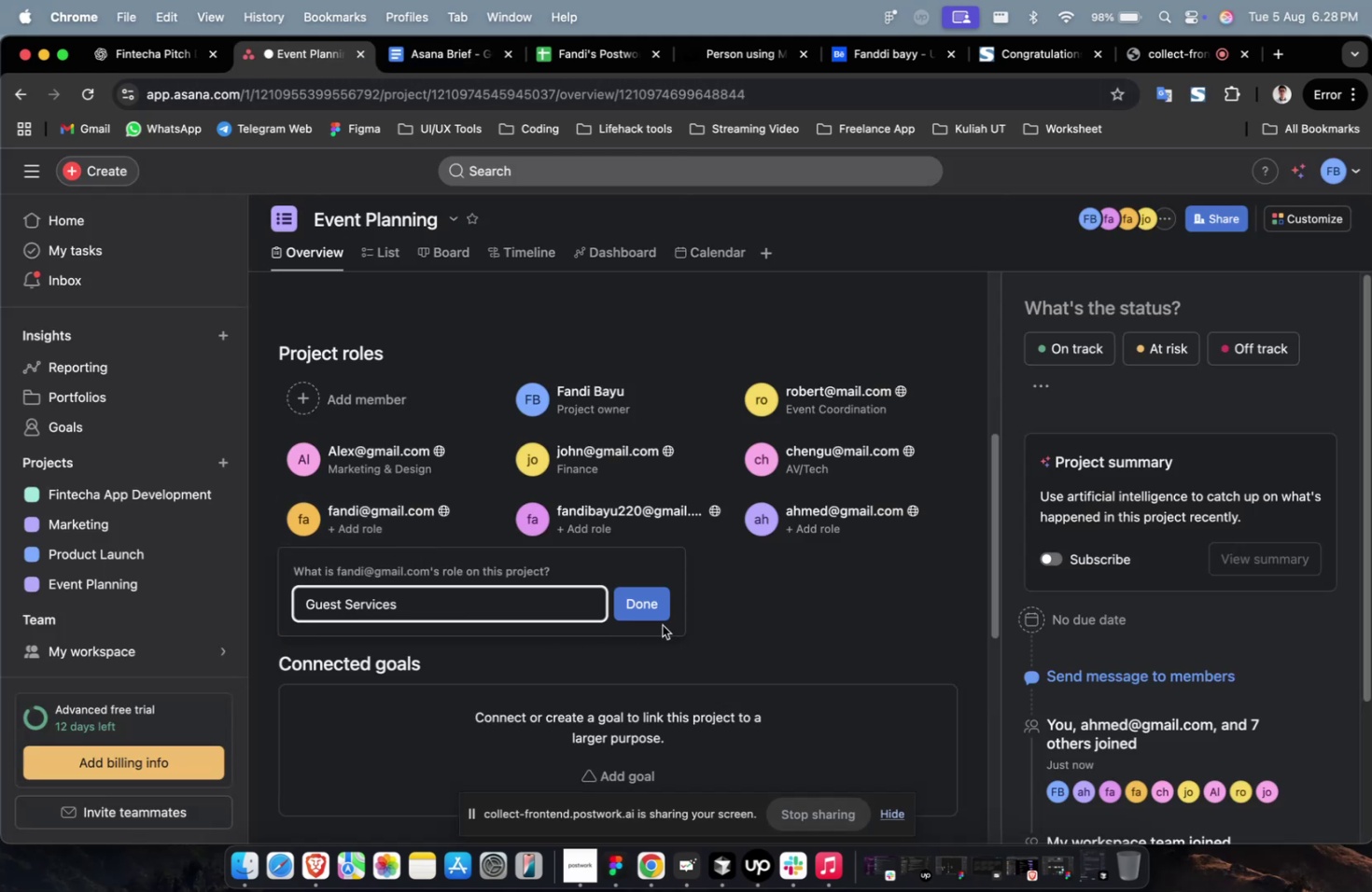 
left_click([659, 616])
 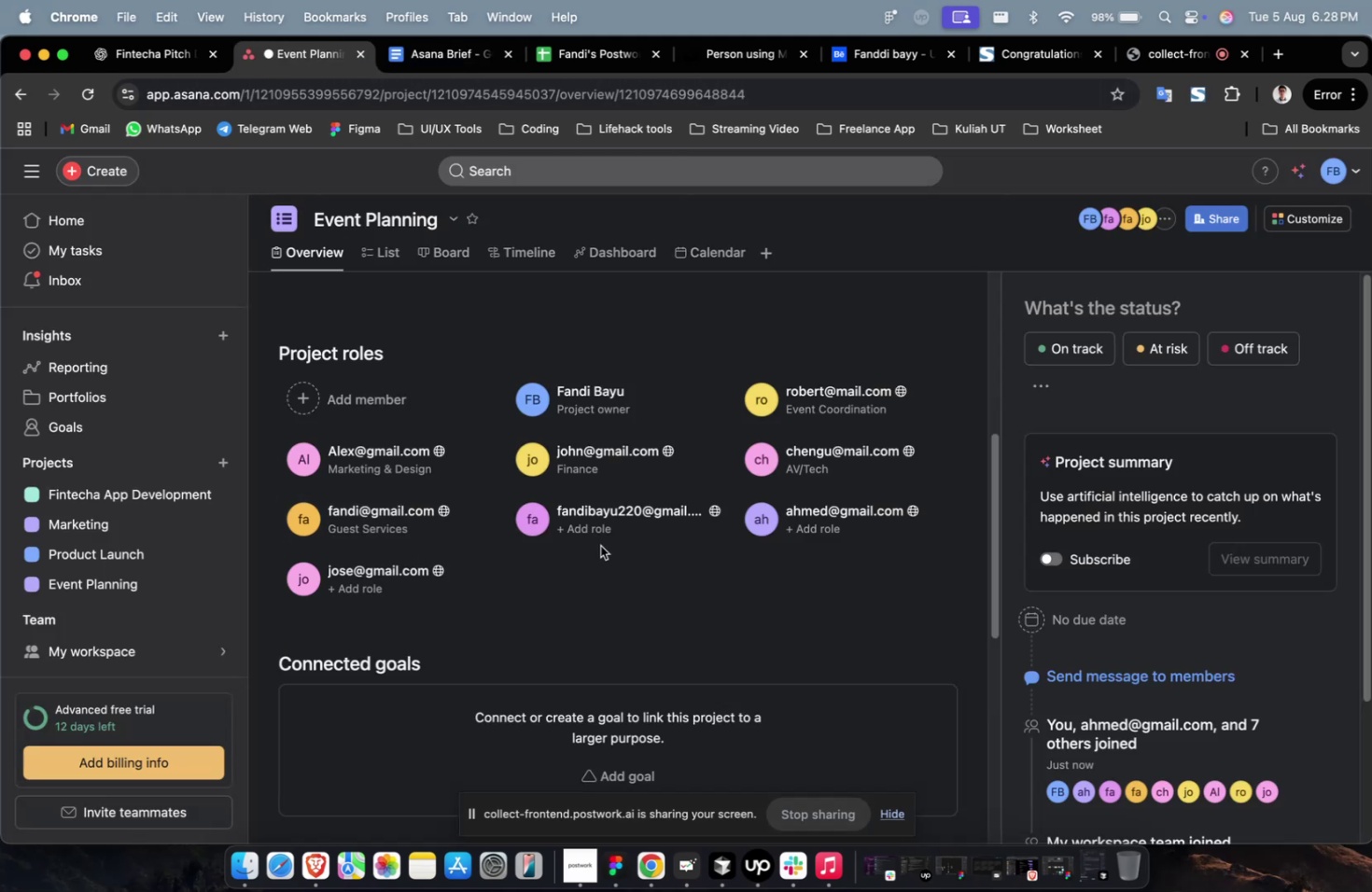 
left_click([596, 531])
 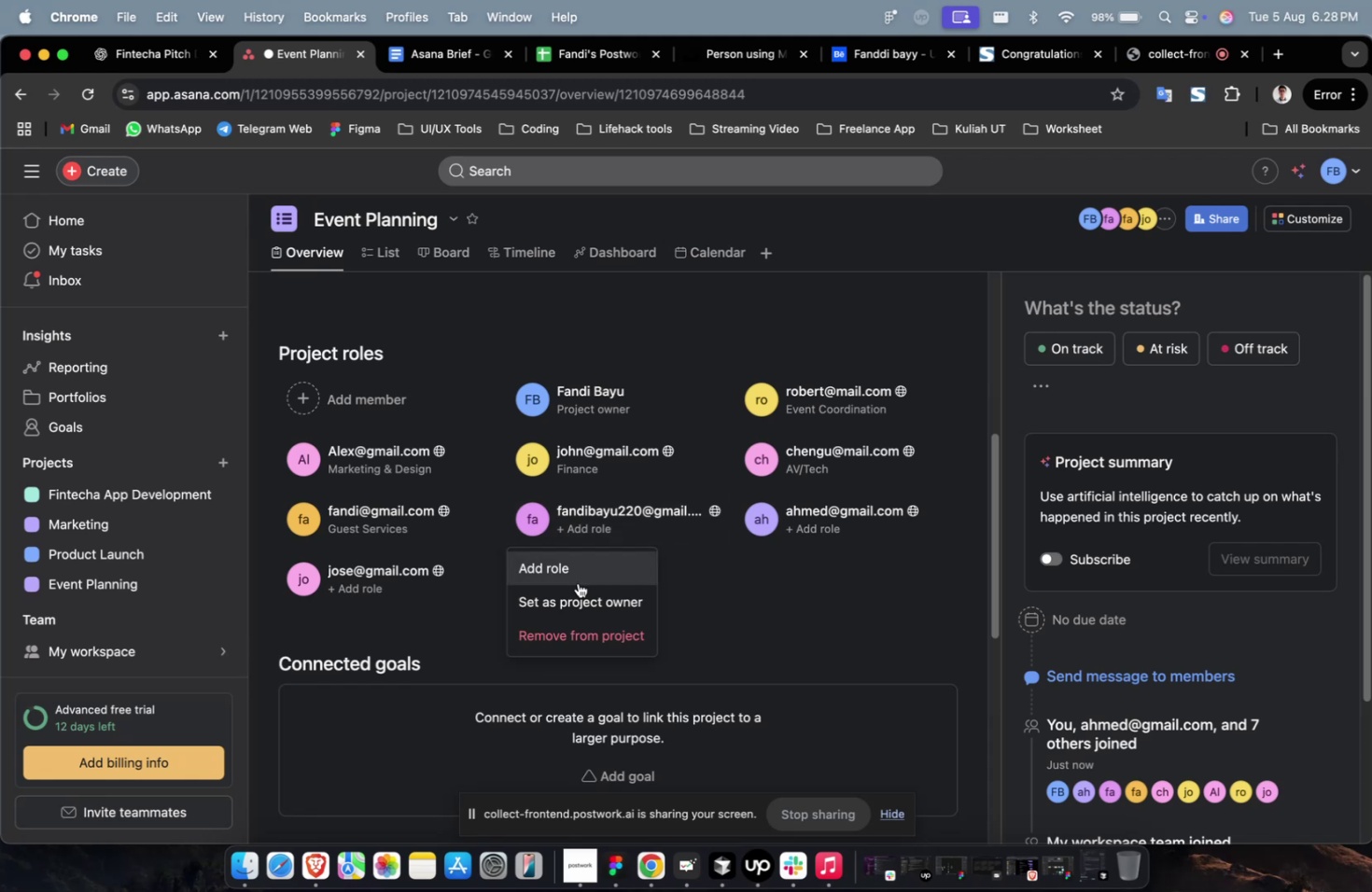 
left_click([579, 583])
 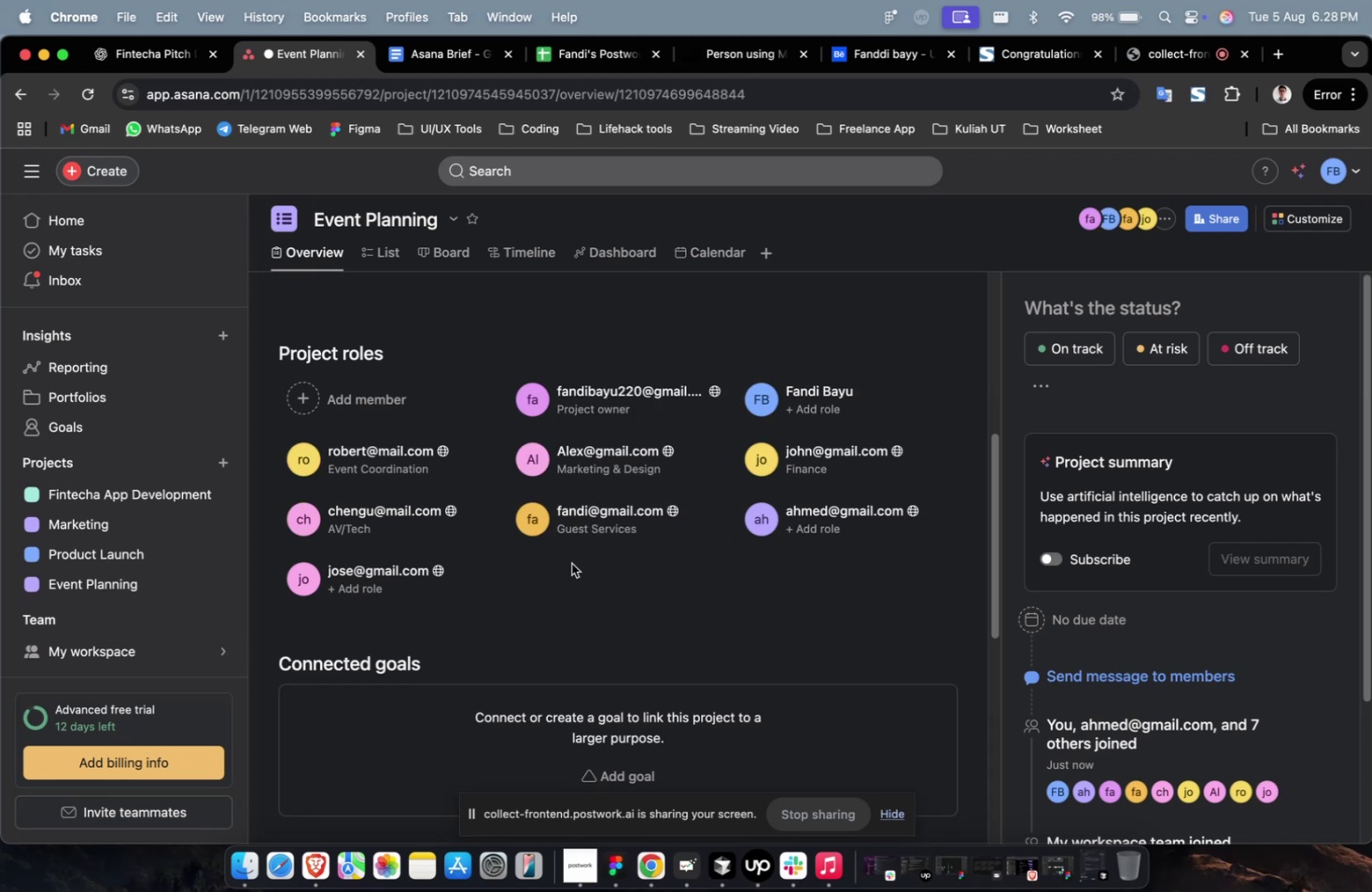 
left_click([609, 409])
 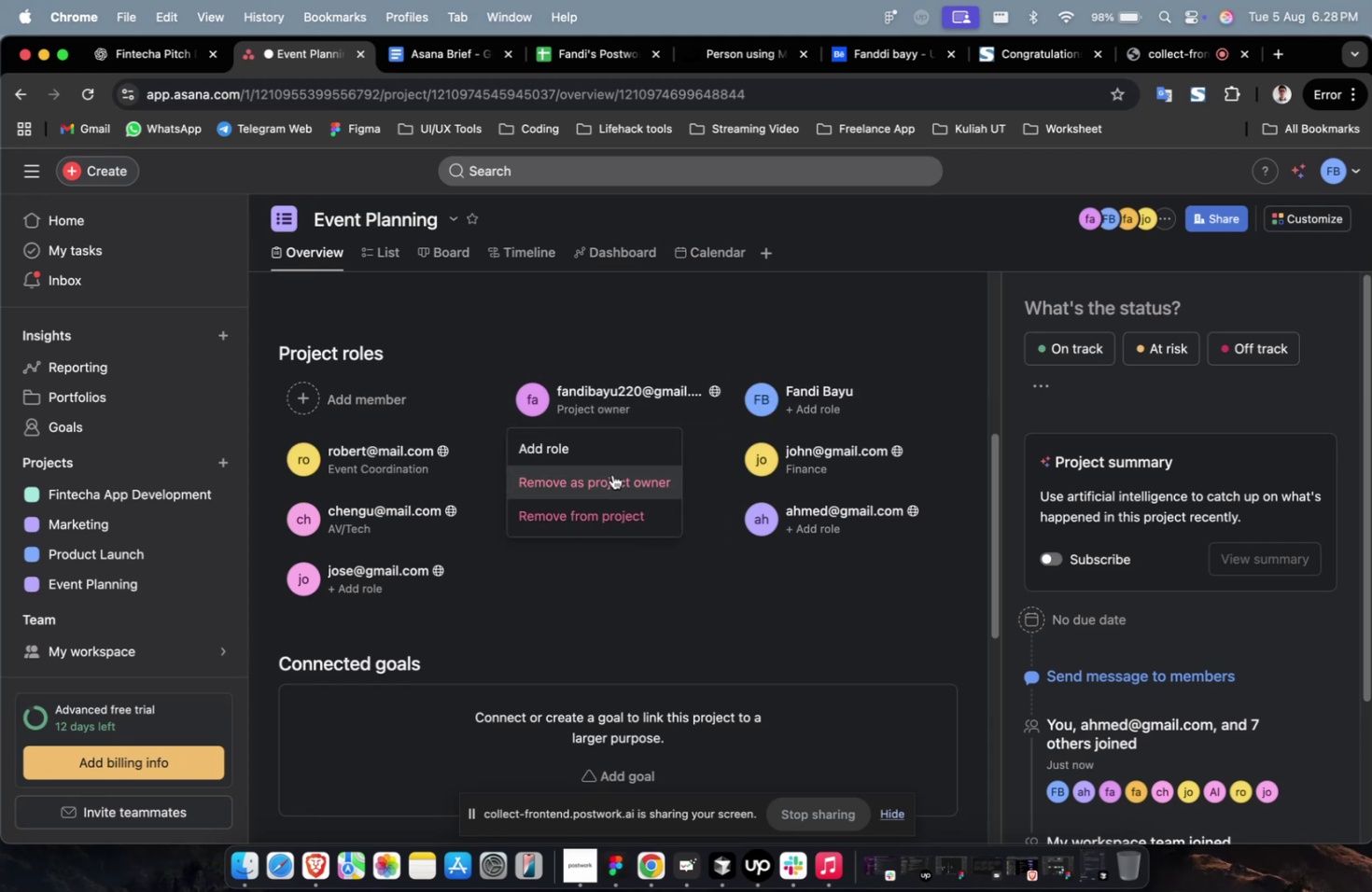 
left_click([612, 474])
 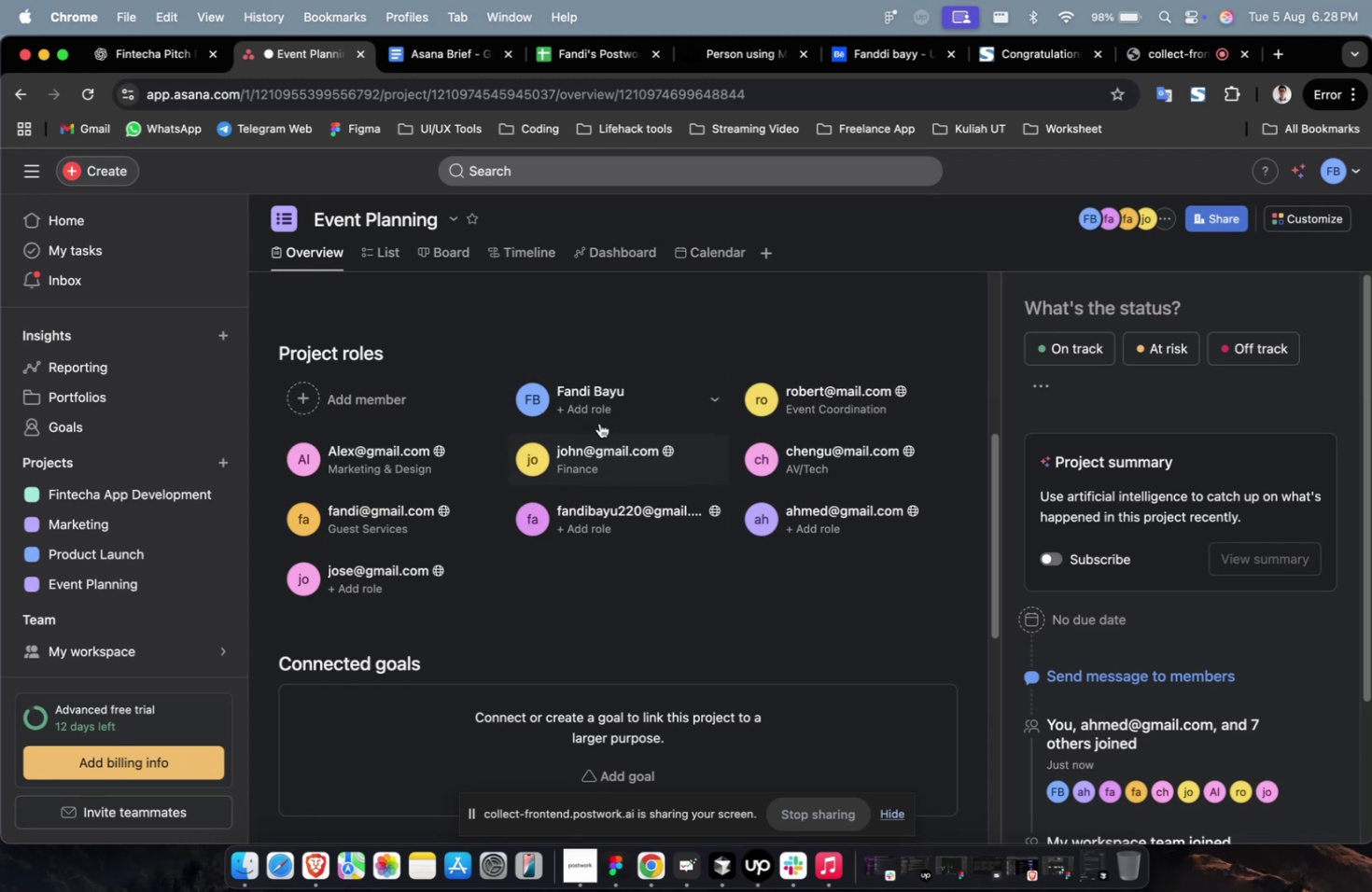 
left_click([598, 413])
 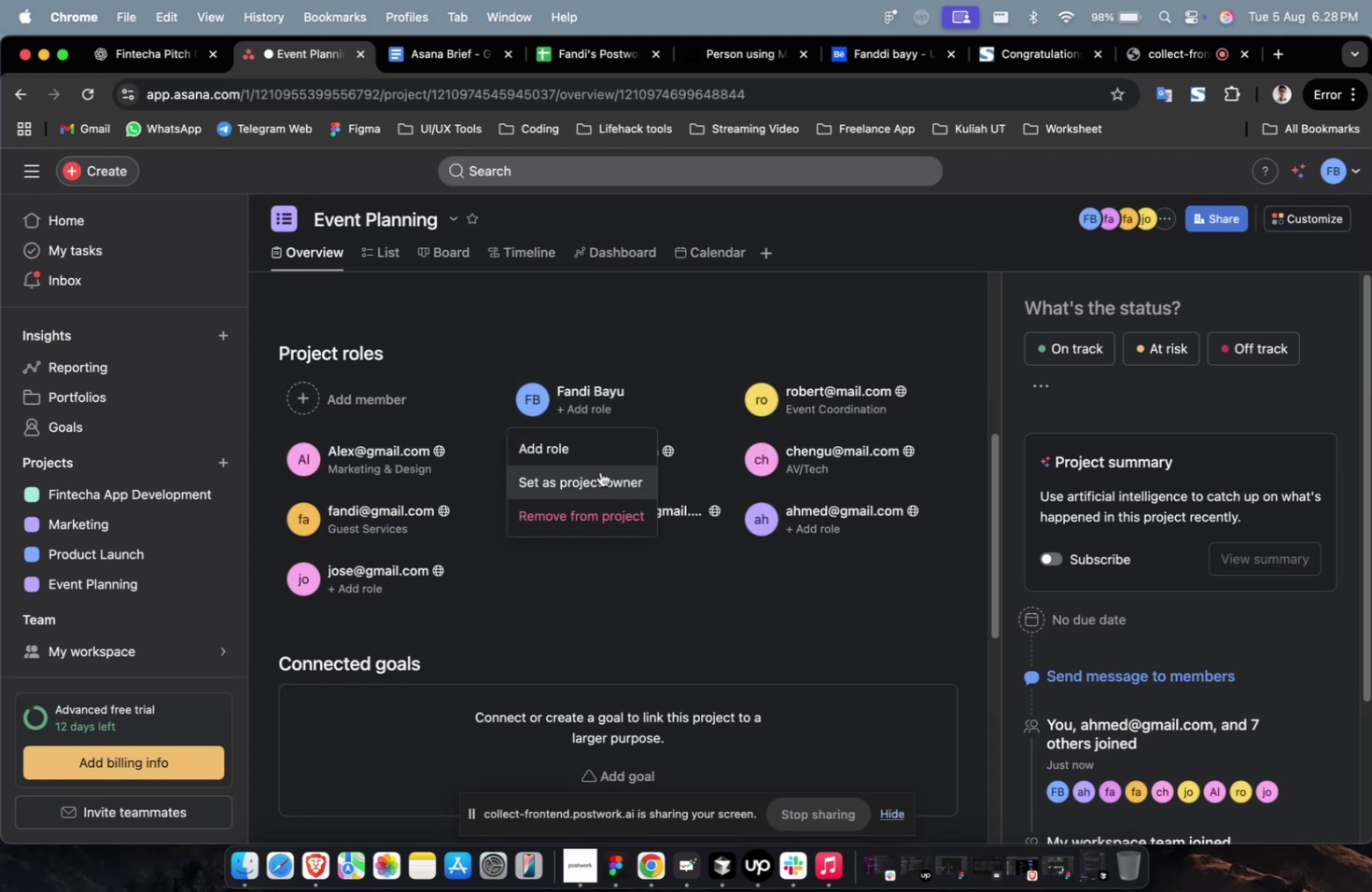 
left_click([598, 475])
 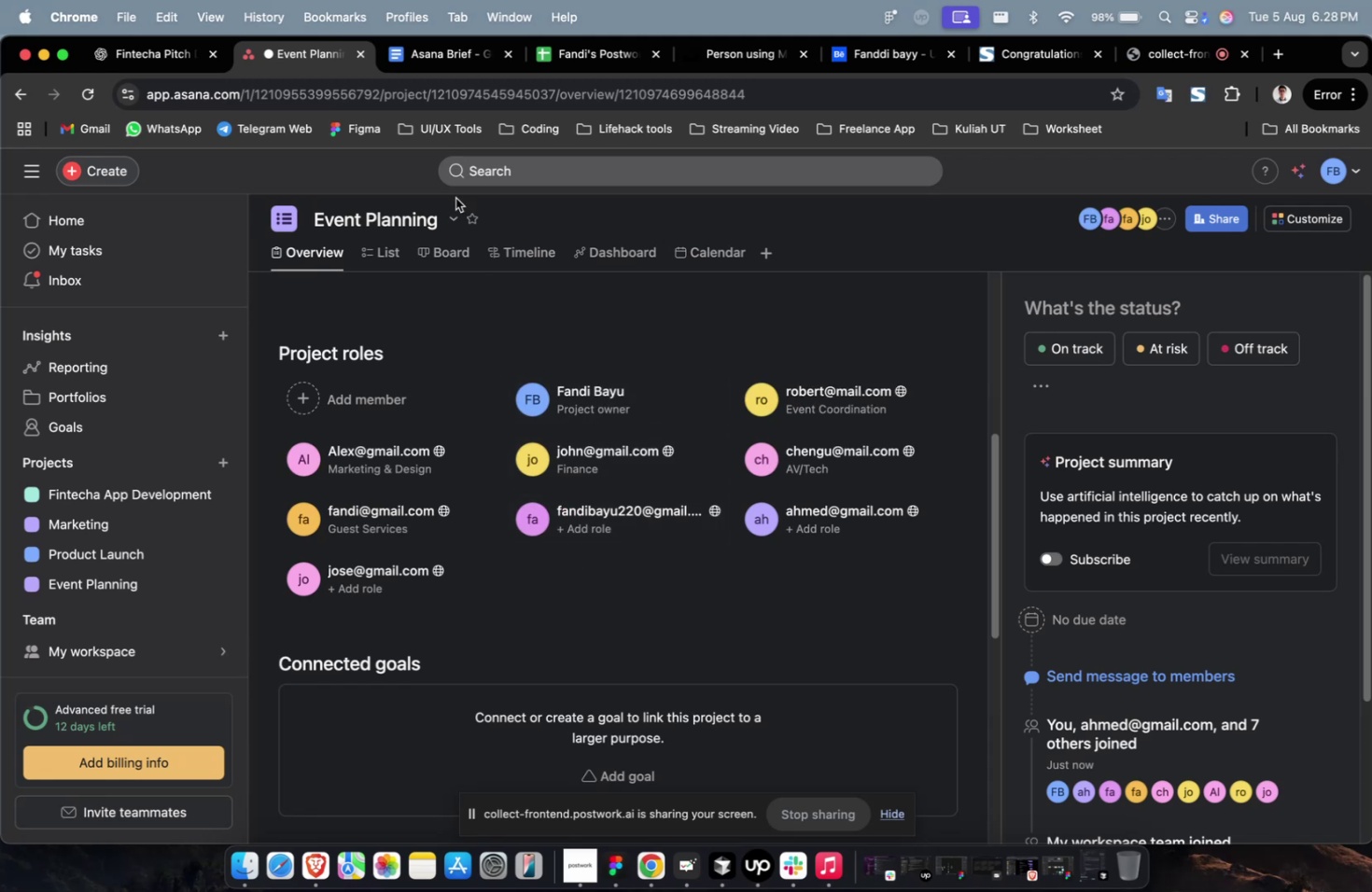 
left_click([444, 57])
 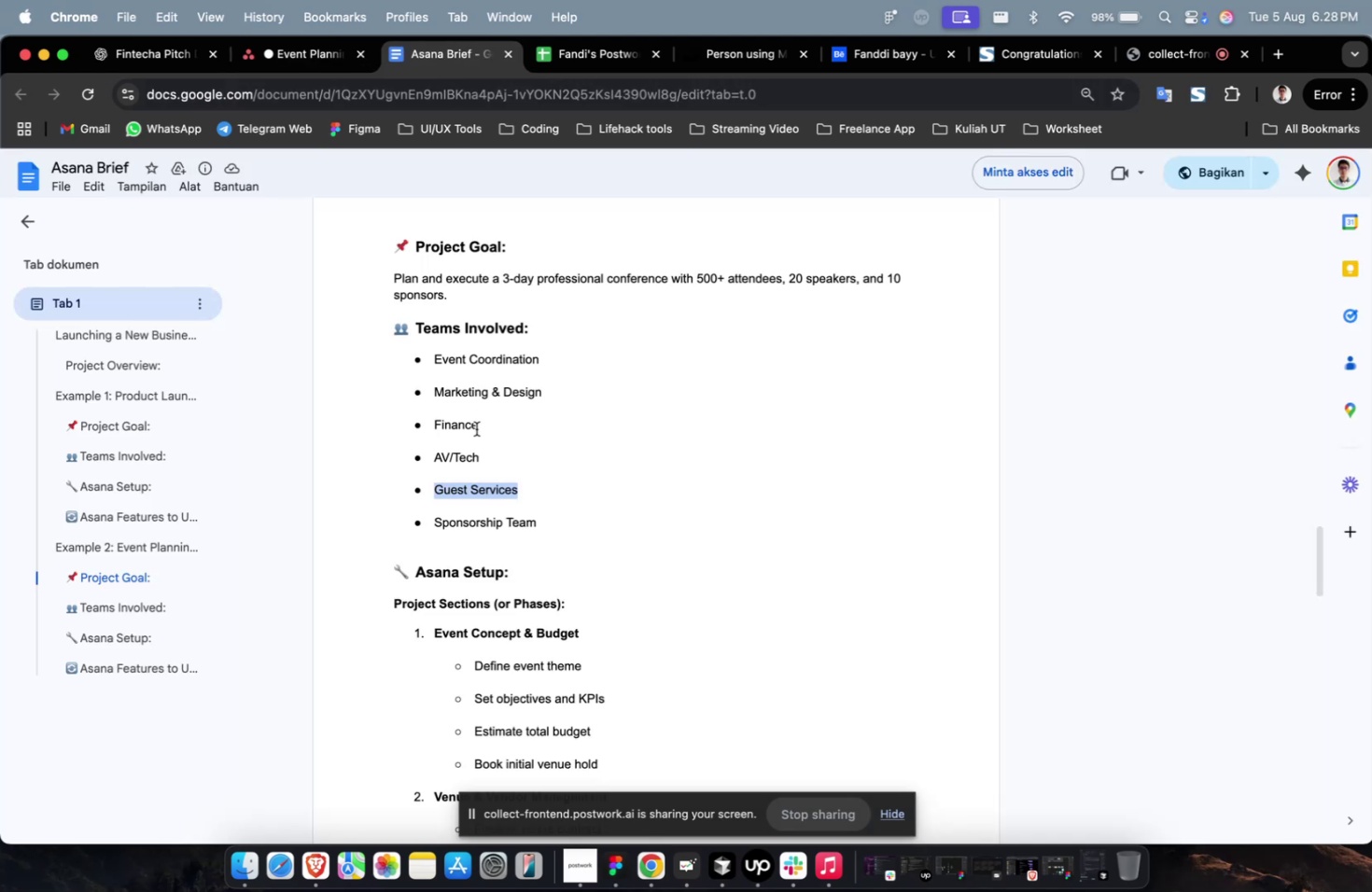 
key(Meta+C)
 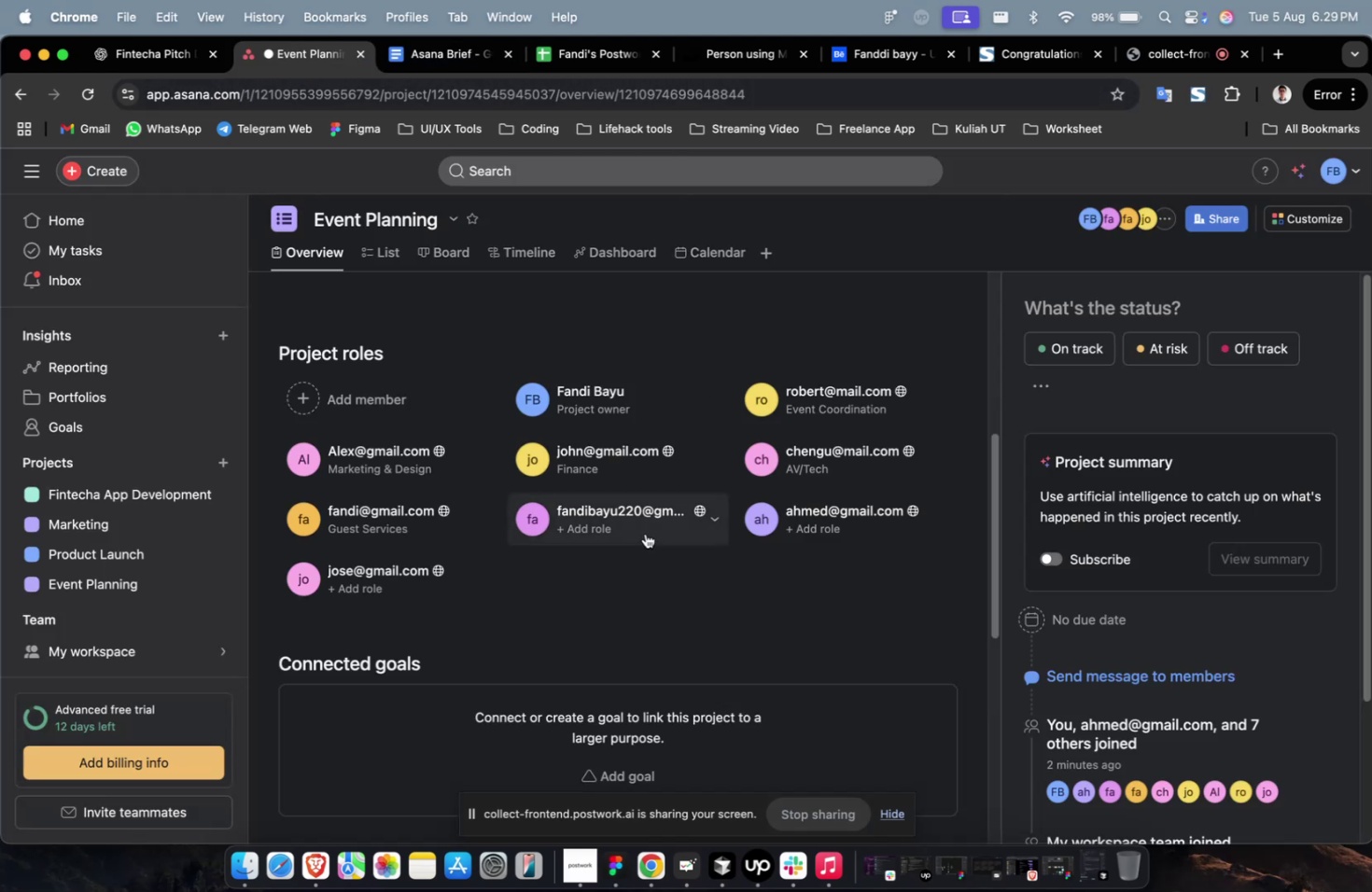 
left_click([596, 534])
 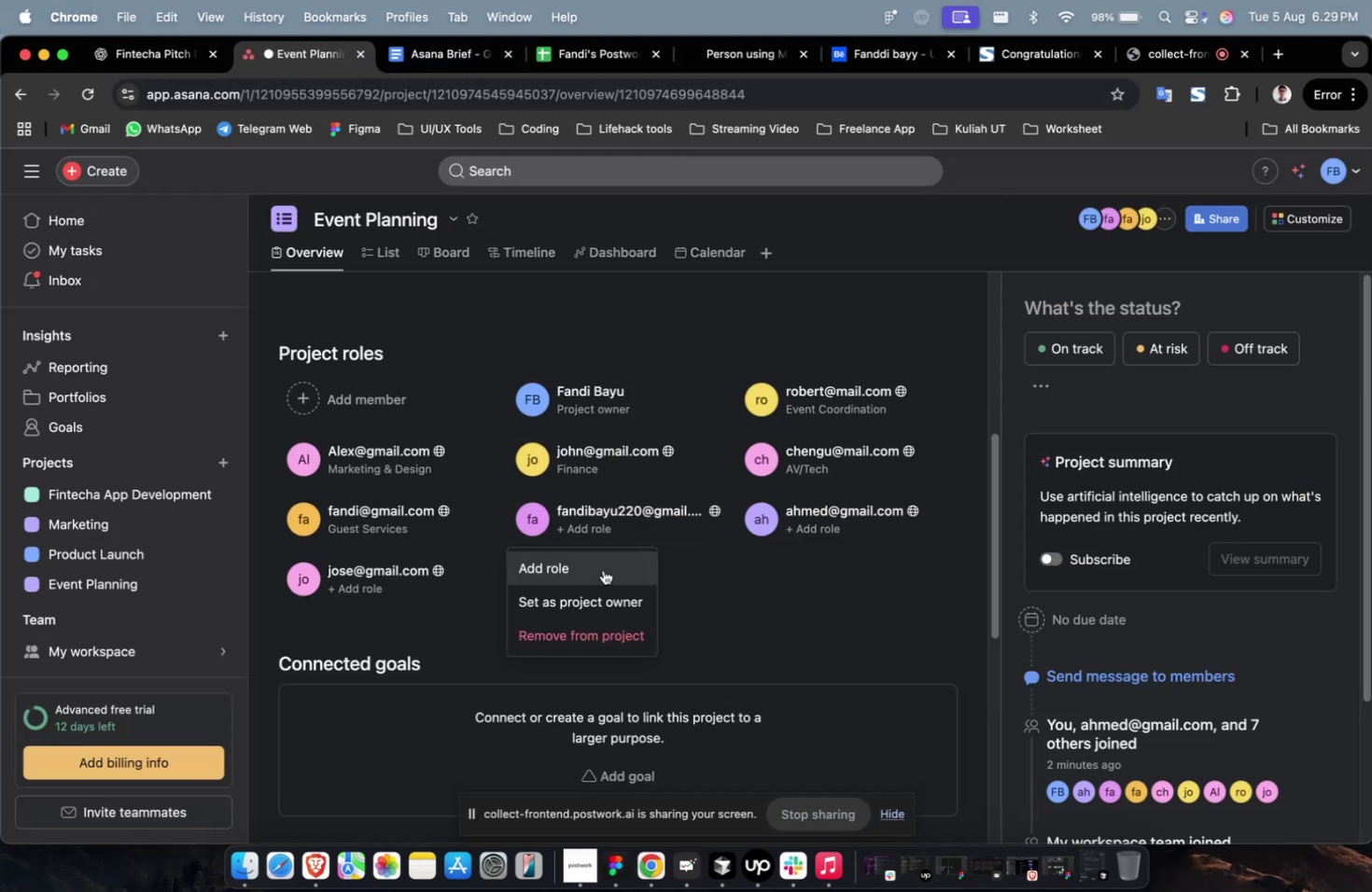 
double_click([603, 569])
 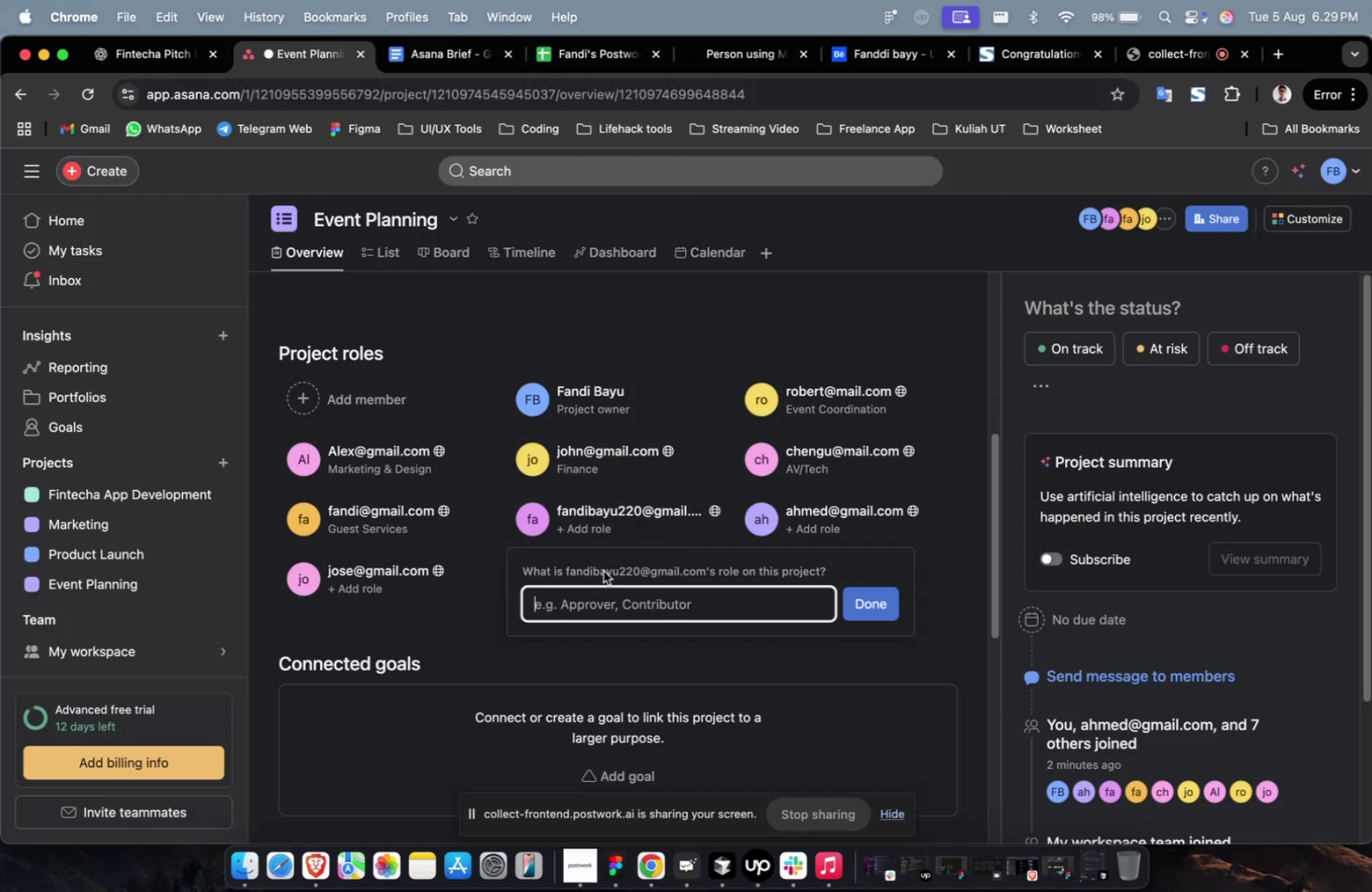 
key(Meta+V)
 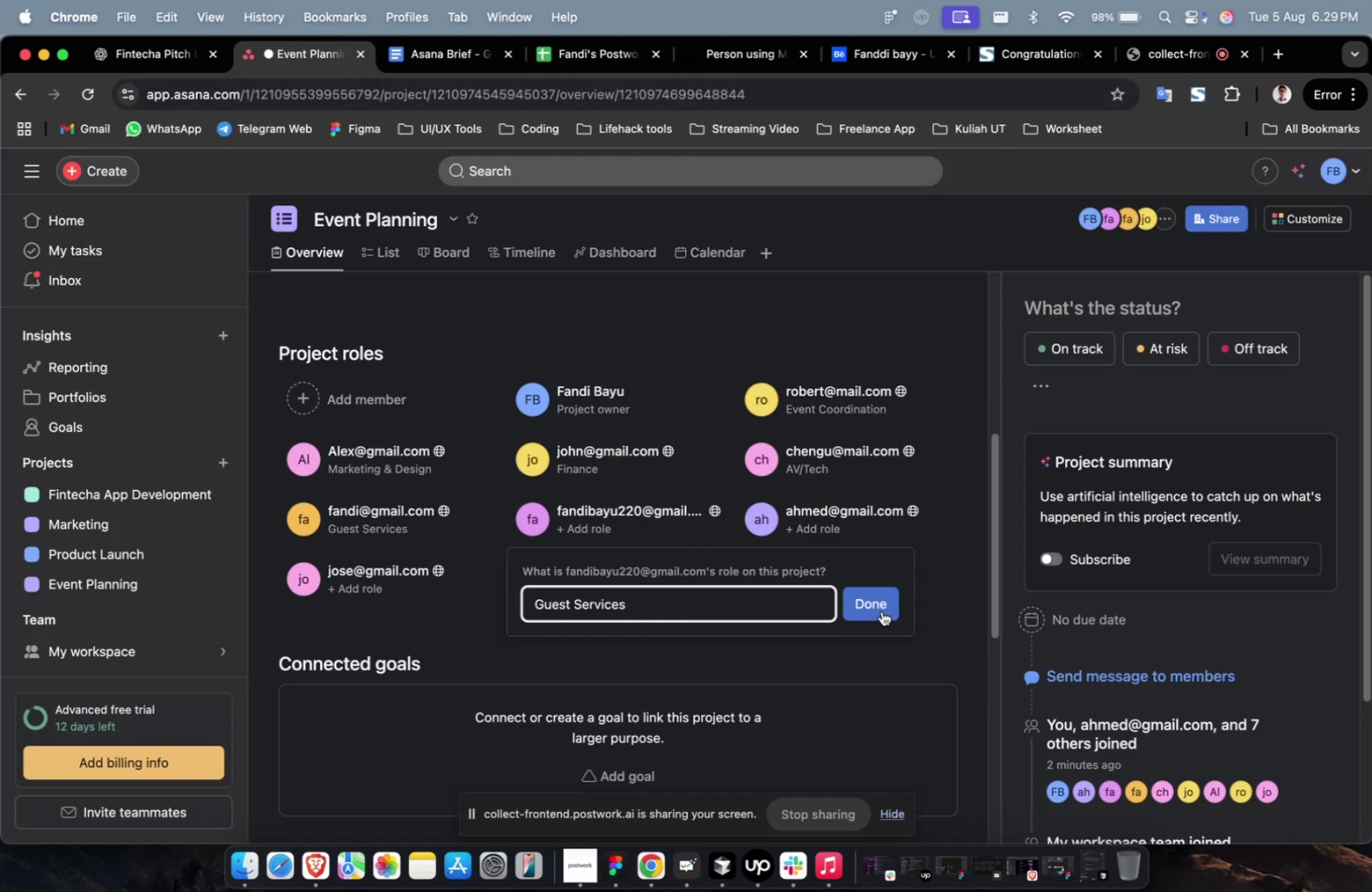 
left_click([881, 609])
 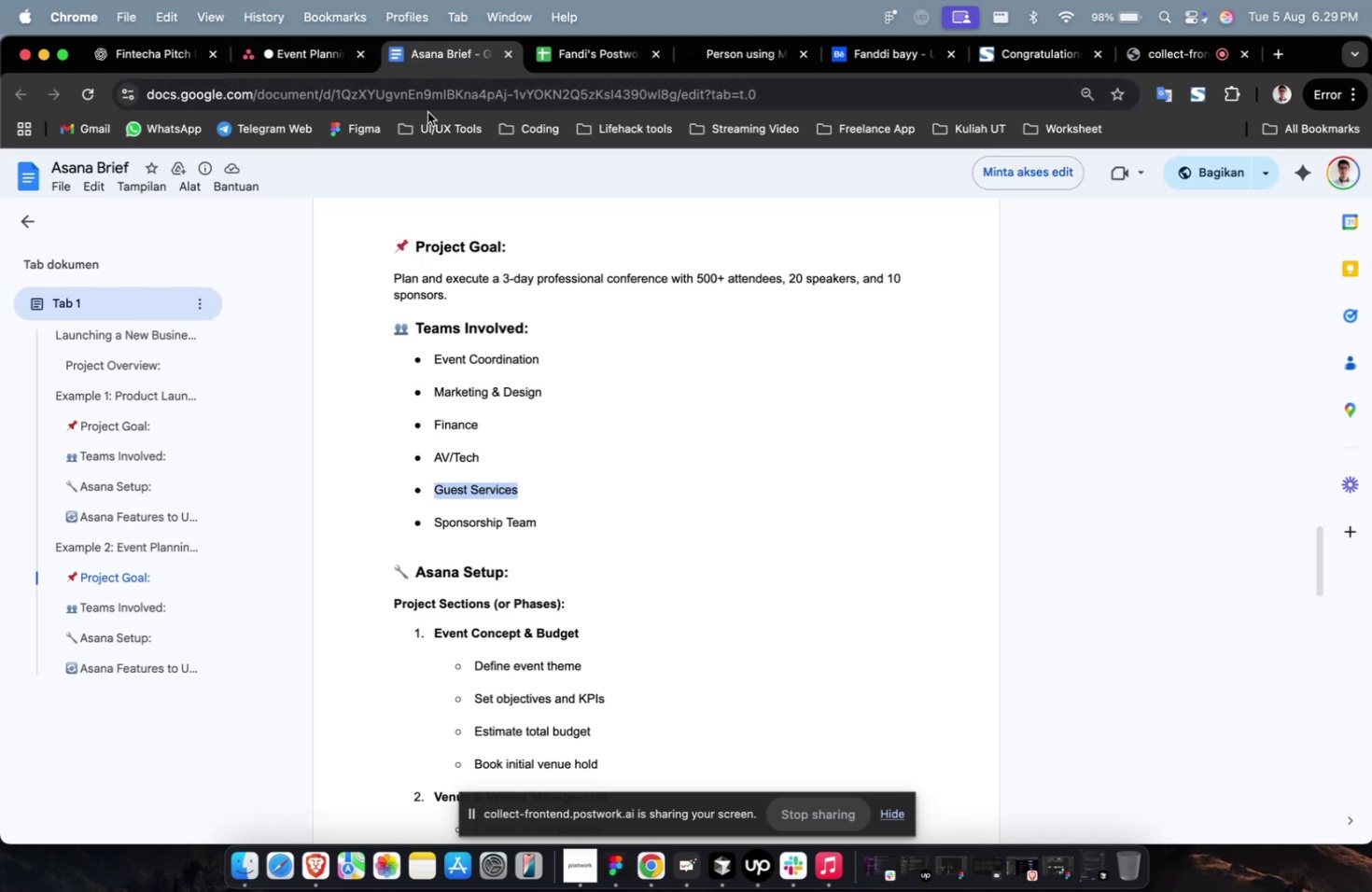 
left_click_drag(start_coordinate=[549, 525], to_coordinate=[434, 525])
 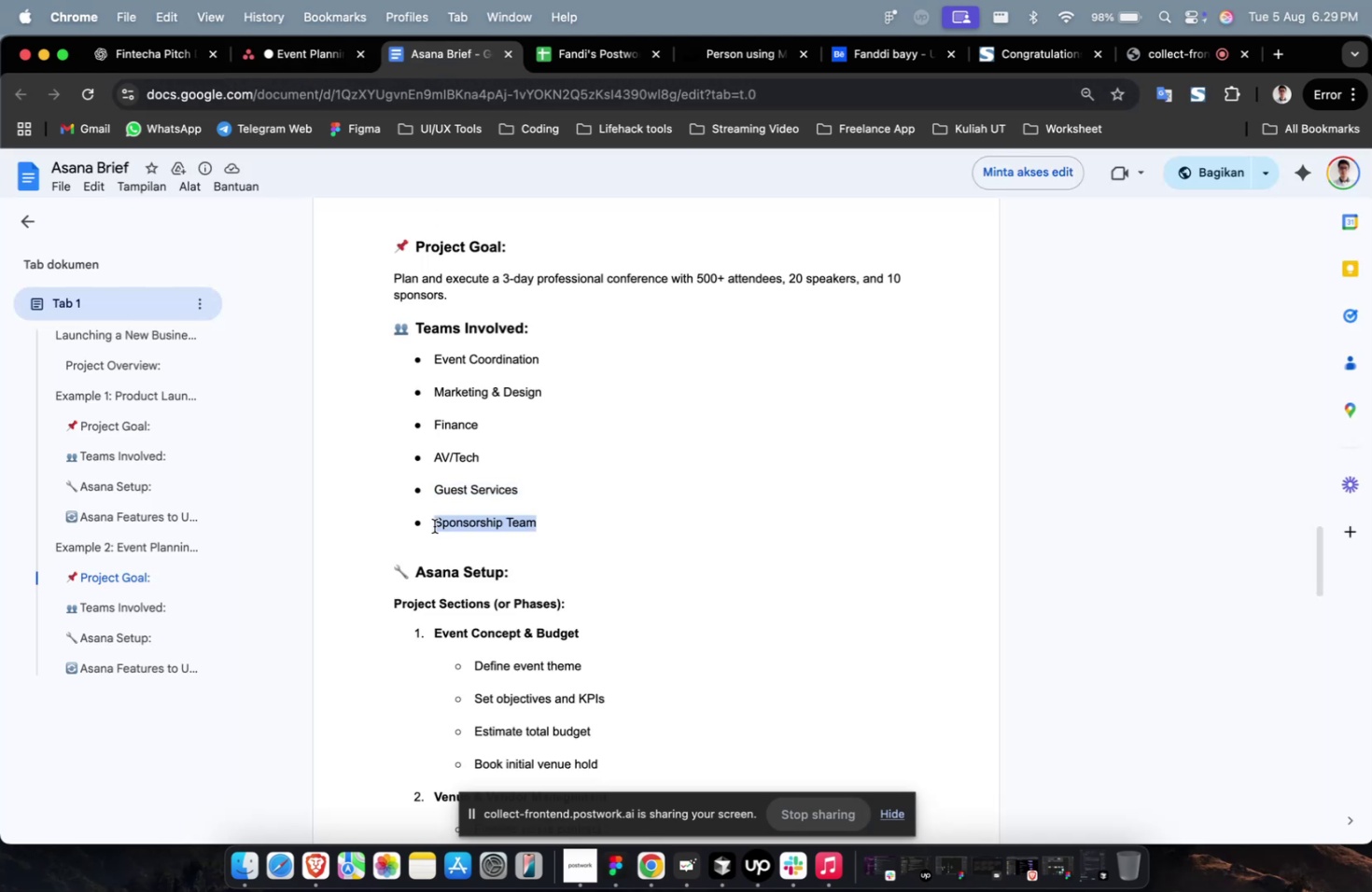 
key(Meta+CommandLeft)
 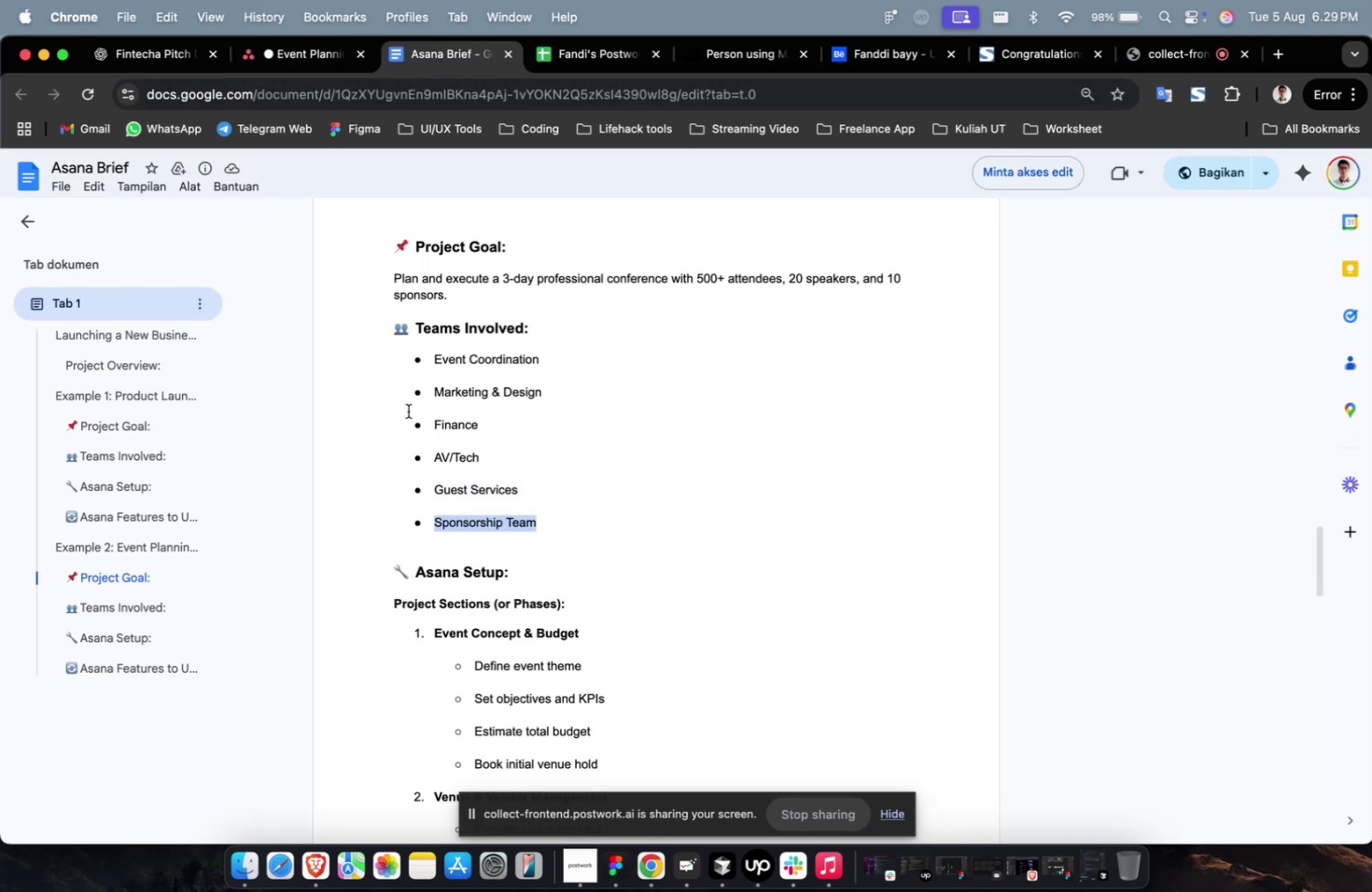 
key(Meta+C)
 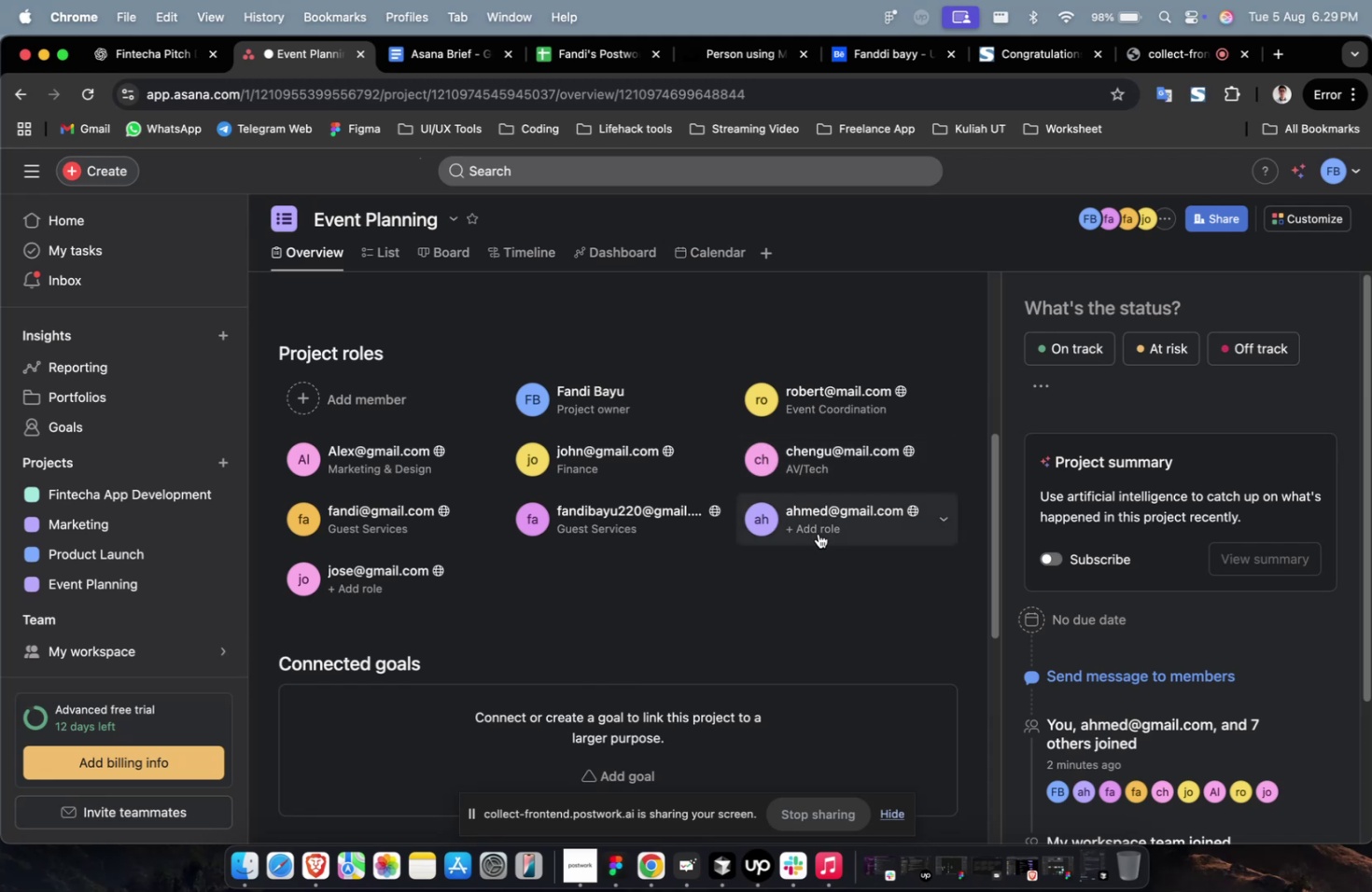 
left_click([823, 527])
 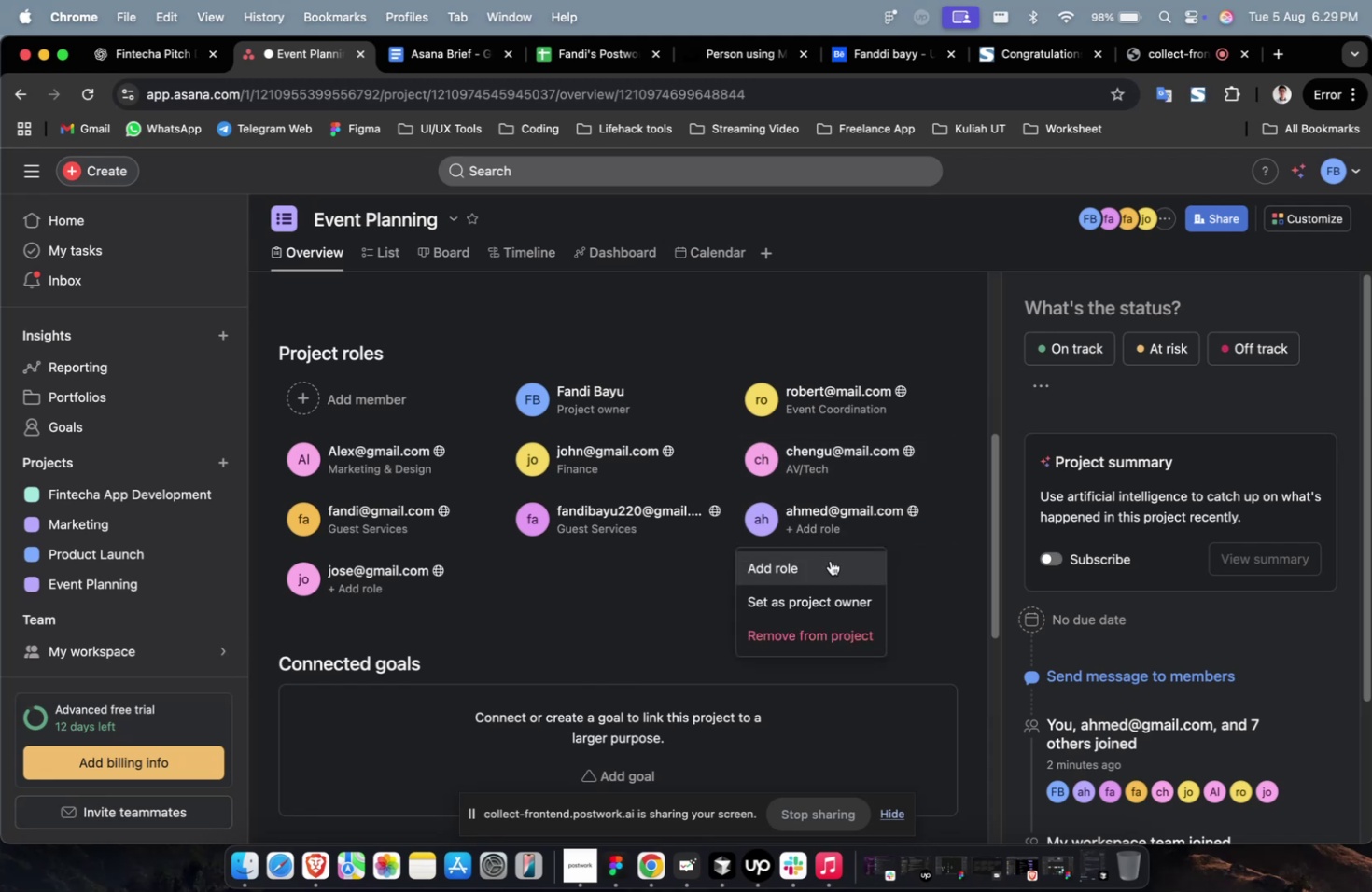 
double_click([829, 563])
 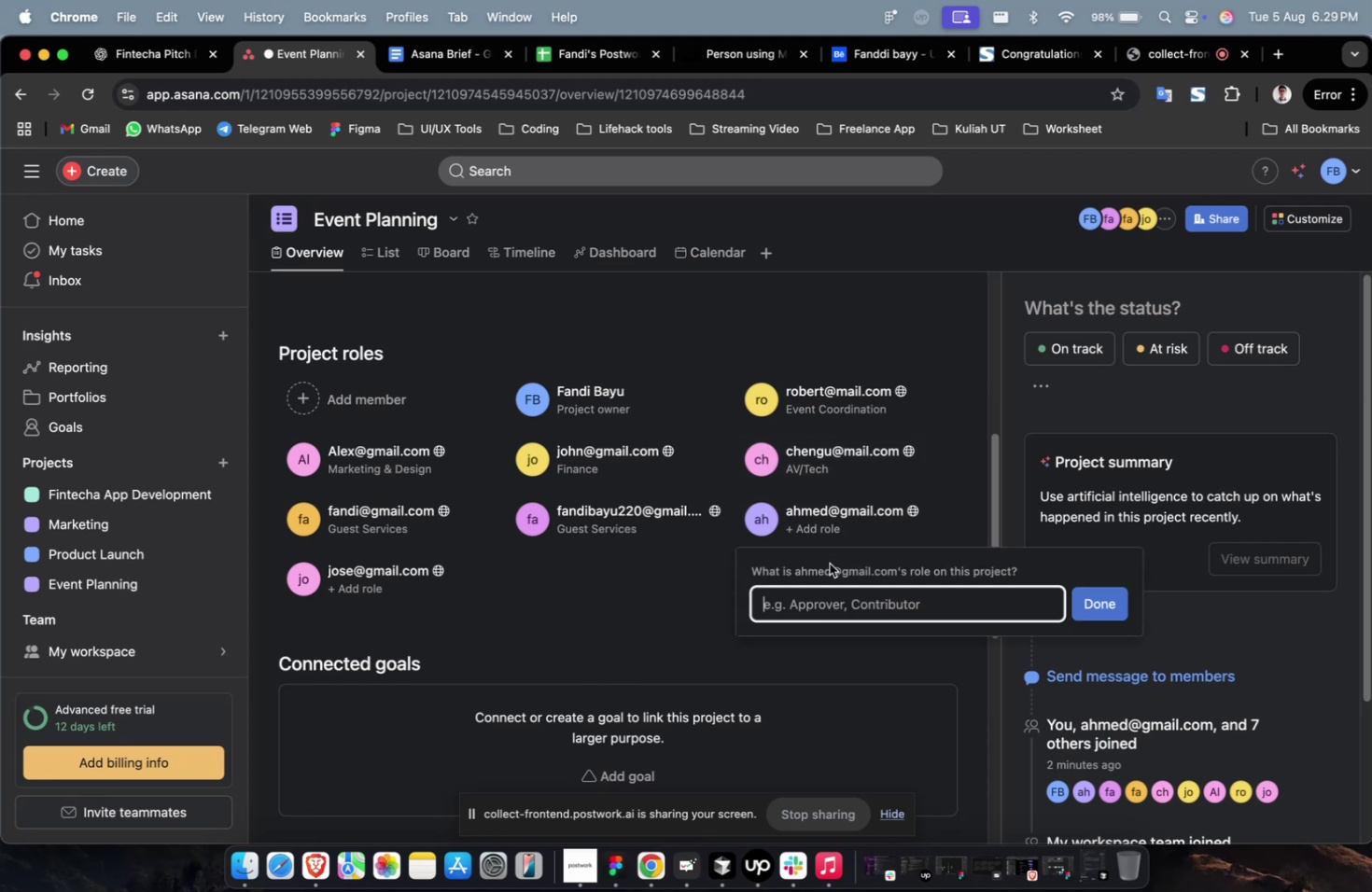 
key(Meta+V)
 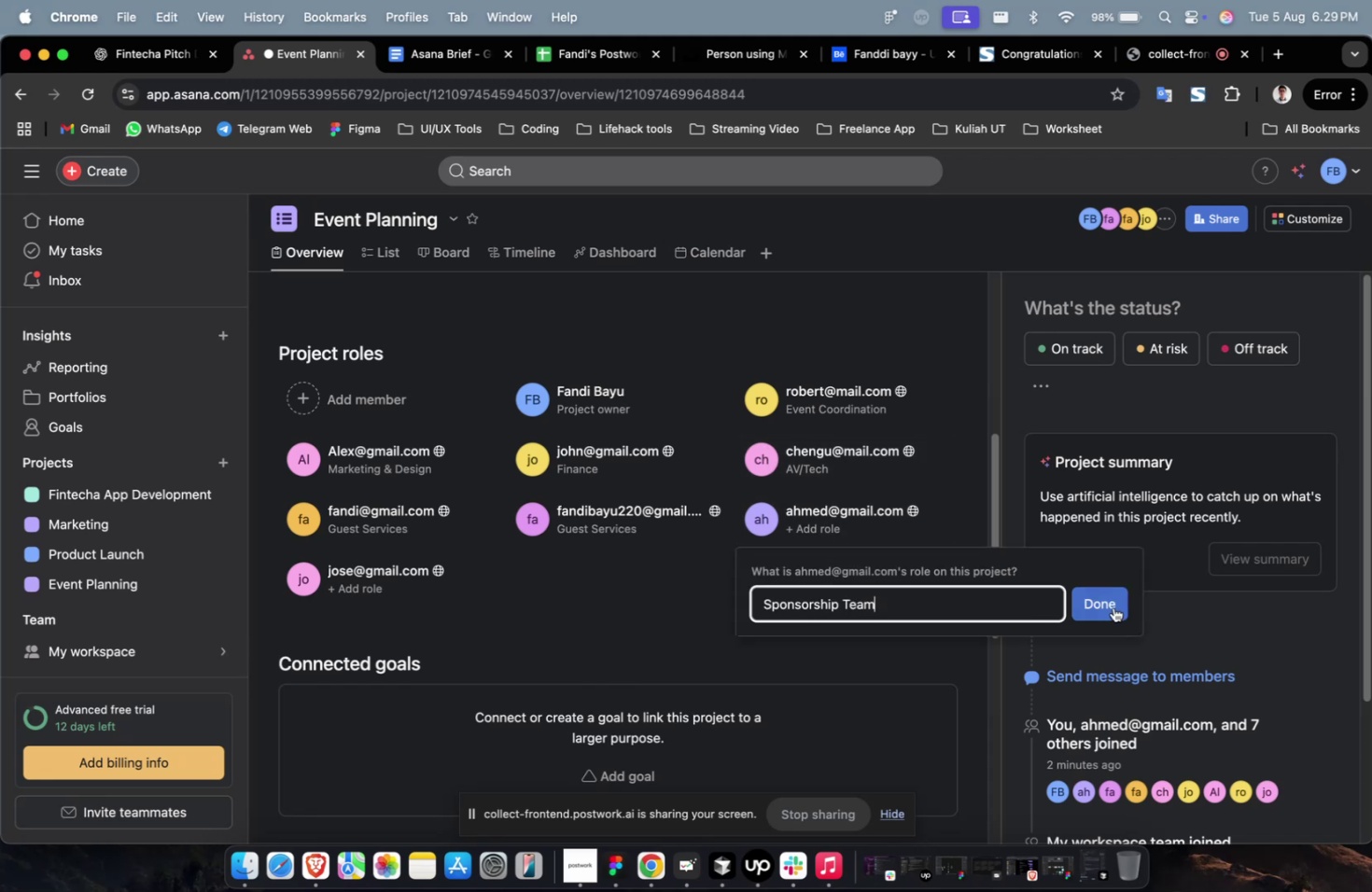 
left_click([1113, 606])
 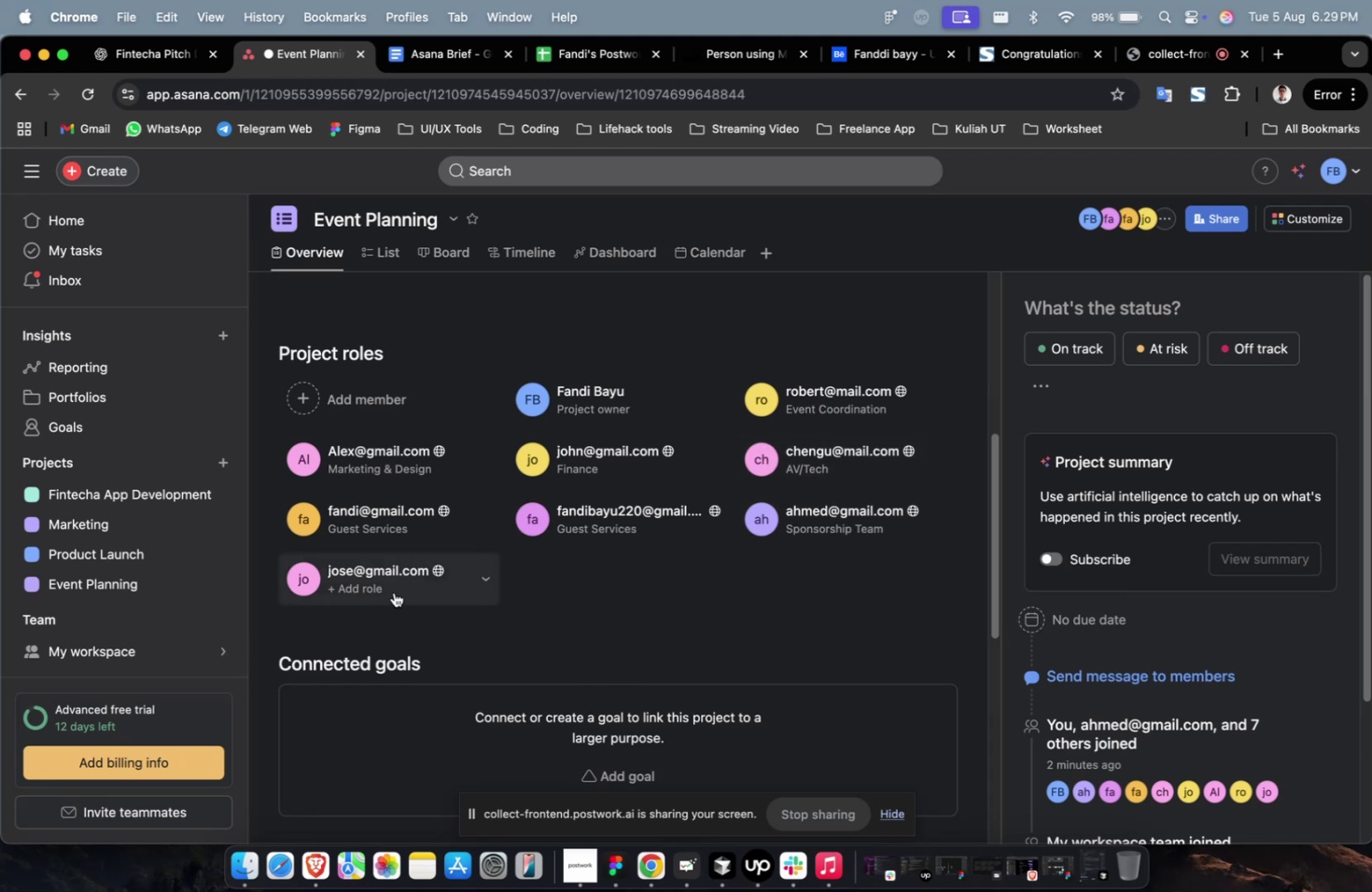 
left_click([473, 579])
 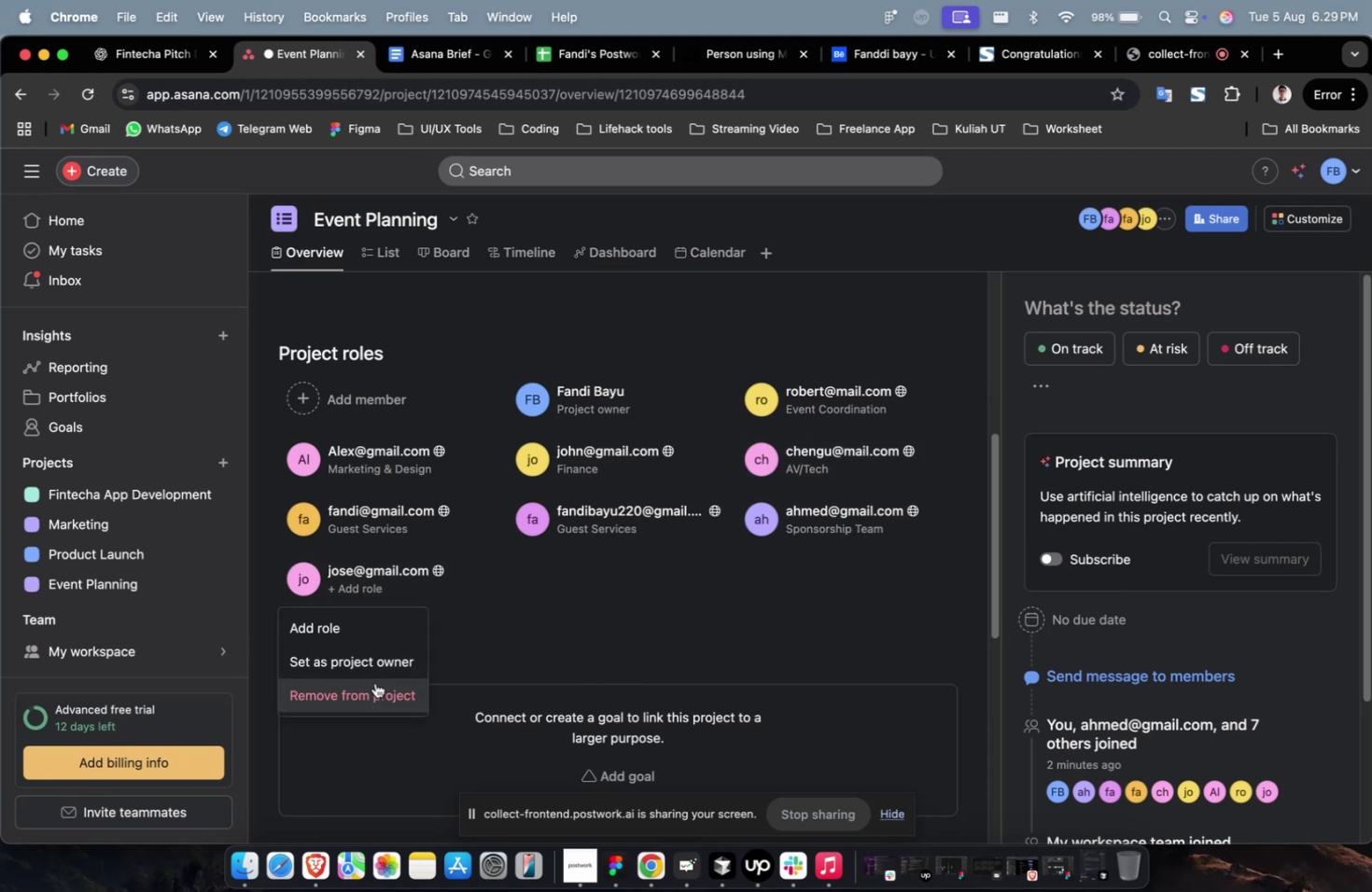 
left_click([375, 683])
 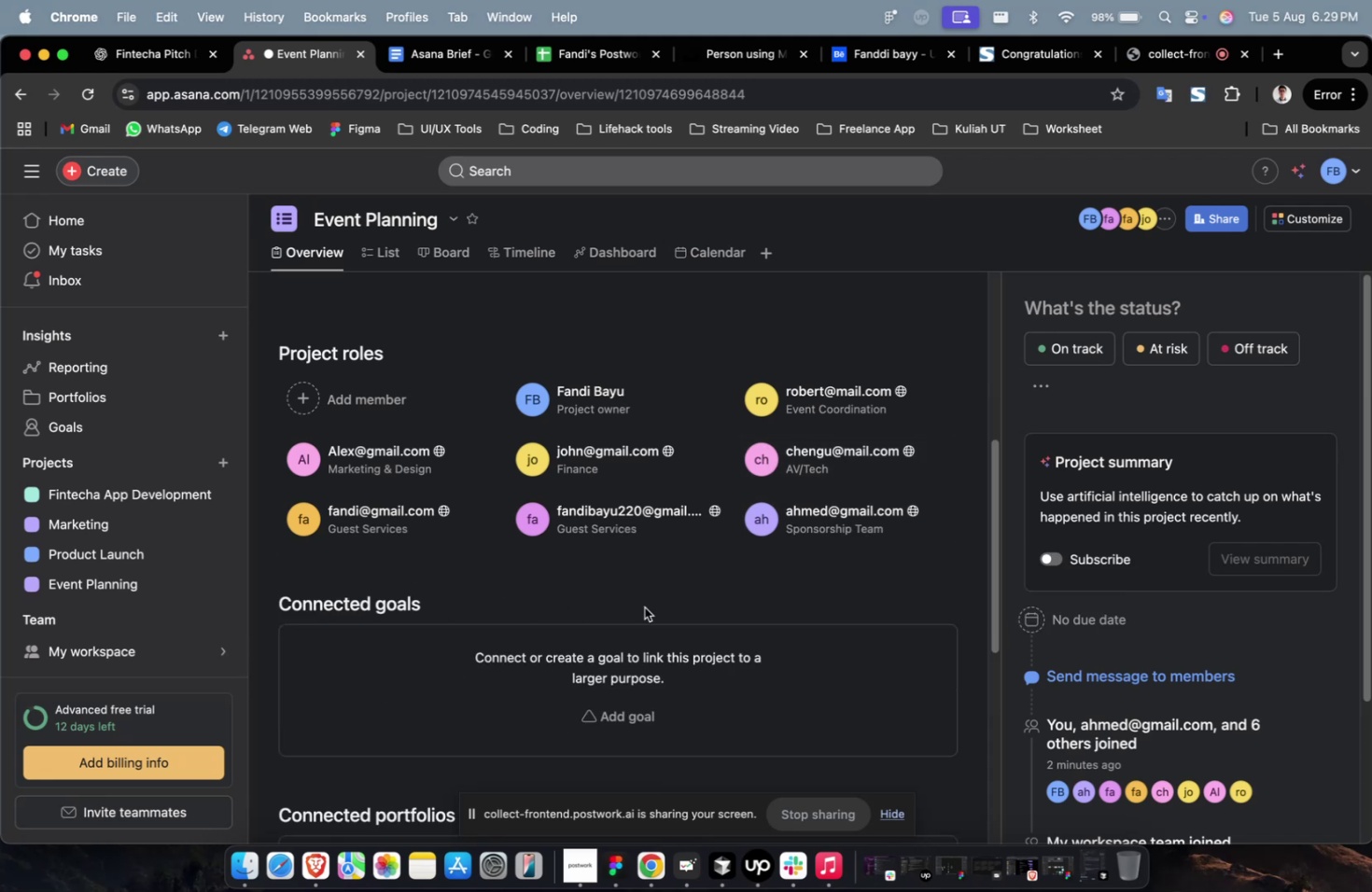 
scroll: coordinate [701, 612], scroll_direction: up, amount: 3.0
 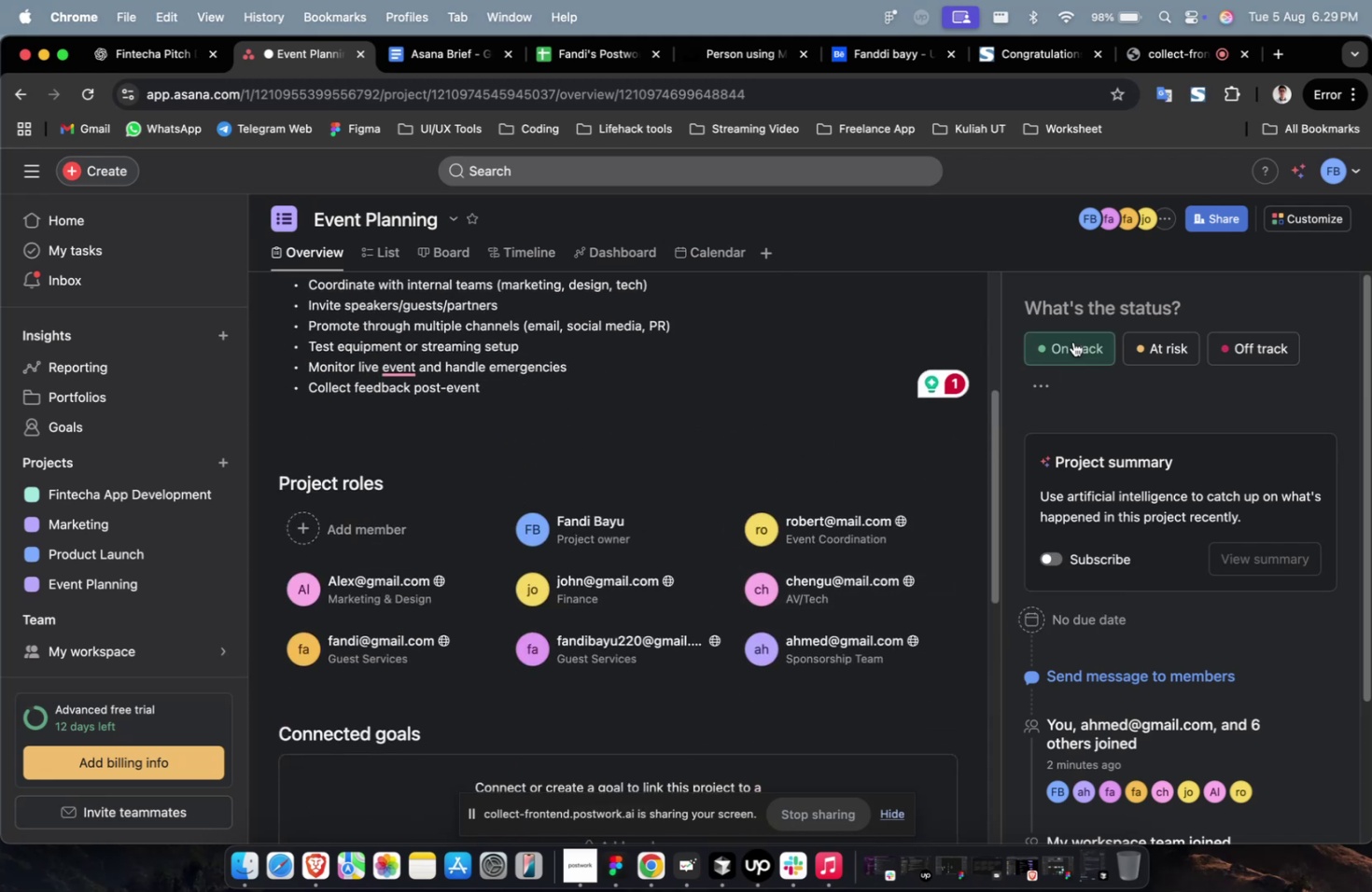 
left_click([1074, 339])
 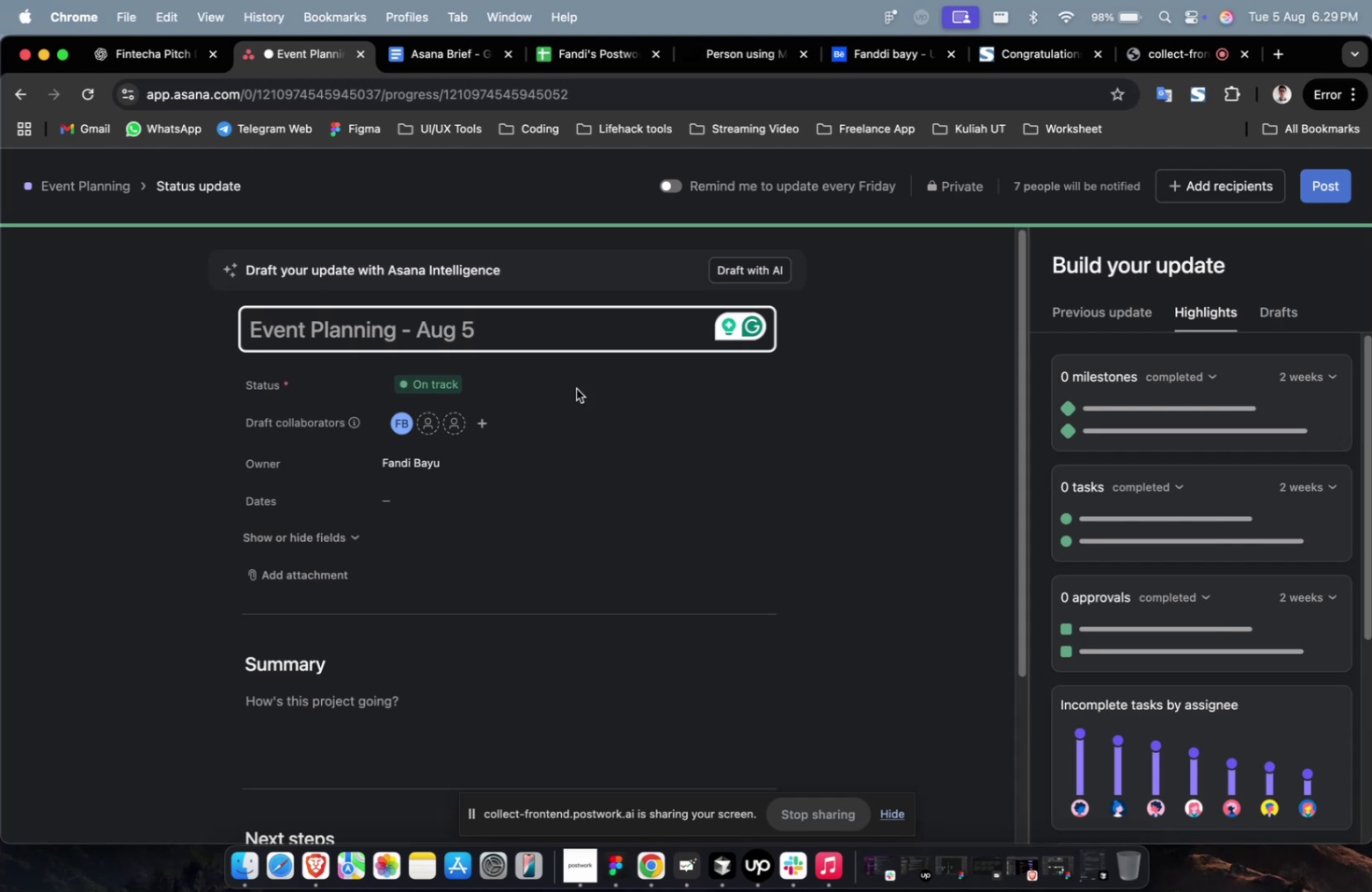 
scroll: coordinate [574, 396], scroll_direction: down, amount: 9.0
 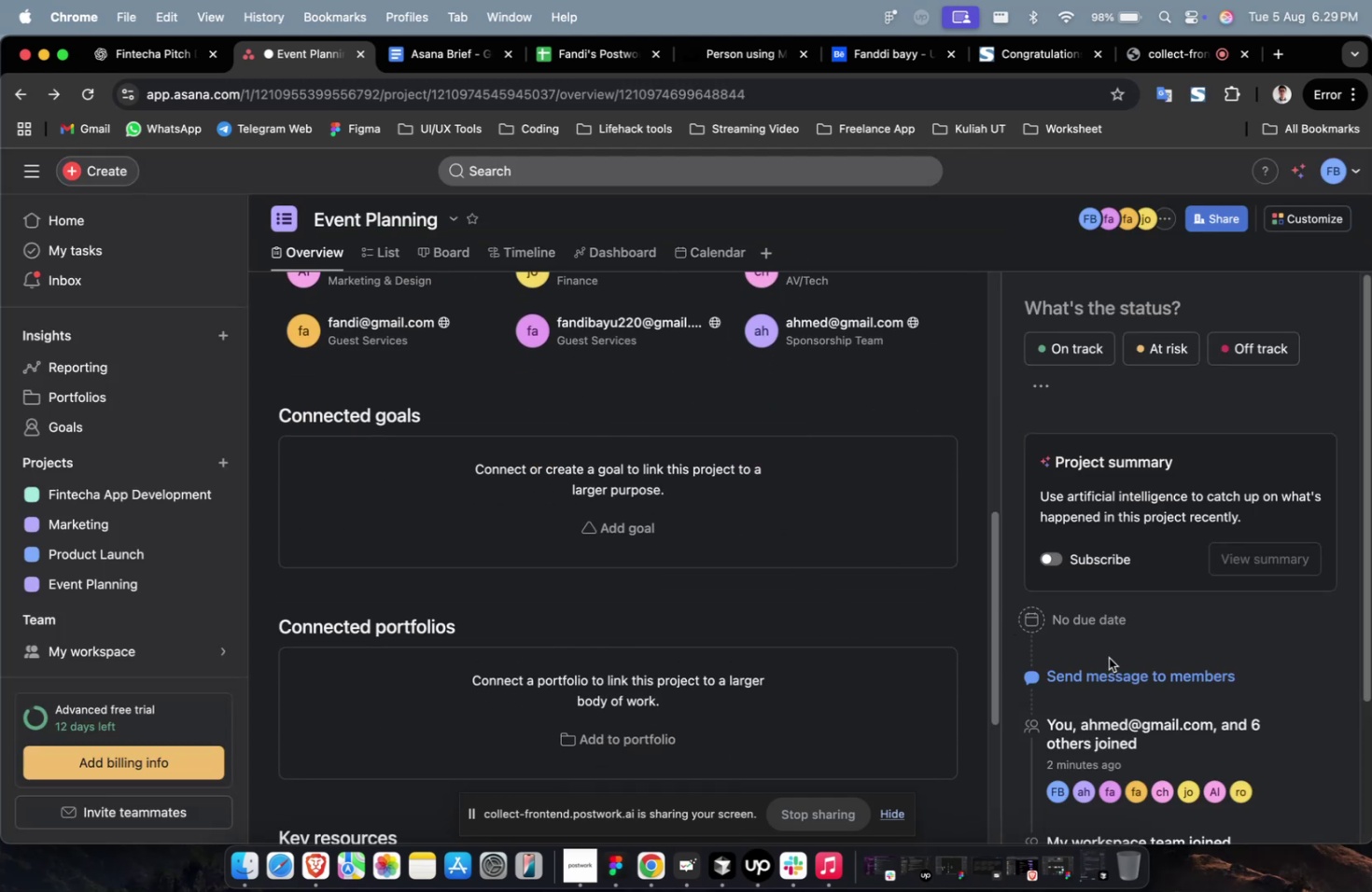 
scroll: coordinate [777, 632], scroll_direction: up, amount: 24.0
 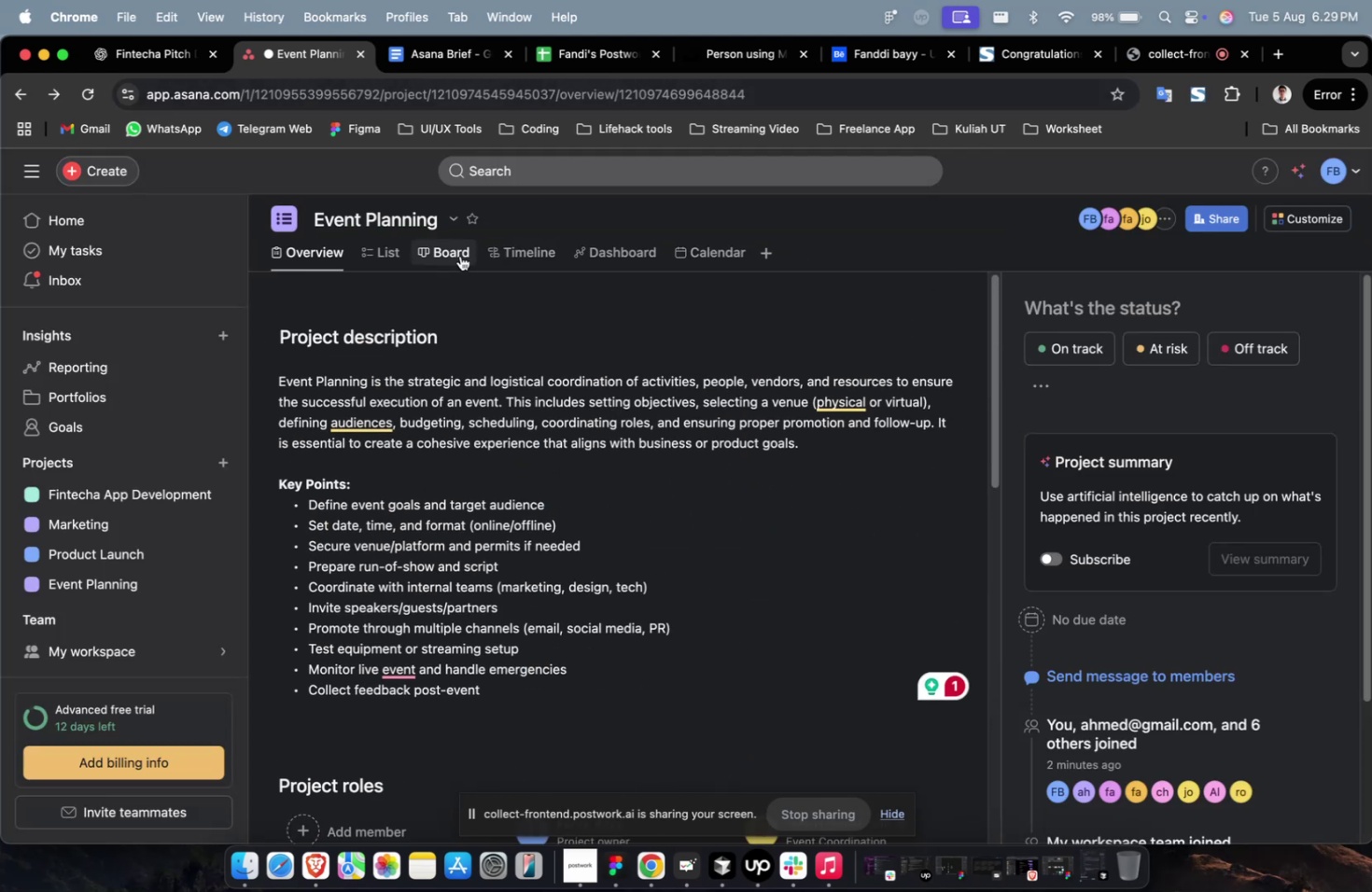 
left_click([376, 259])
 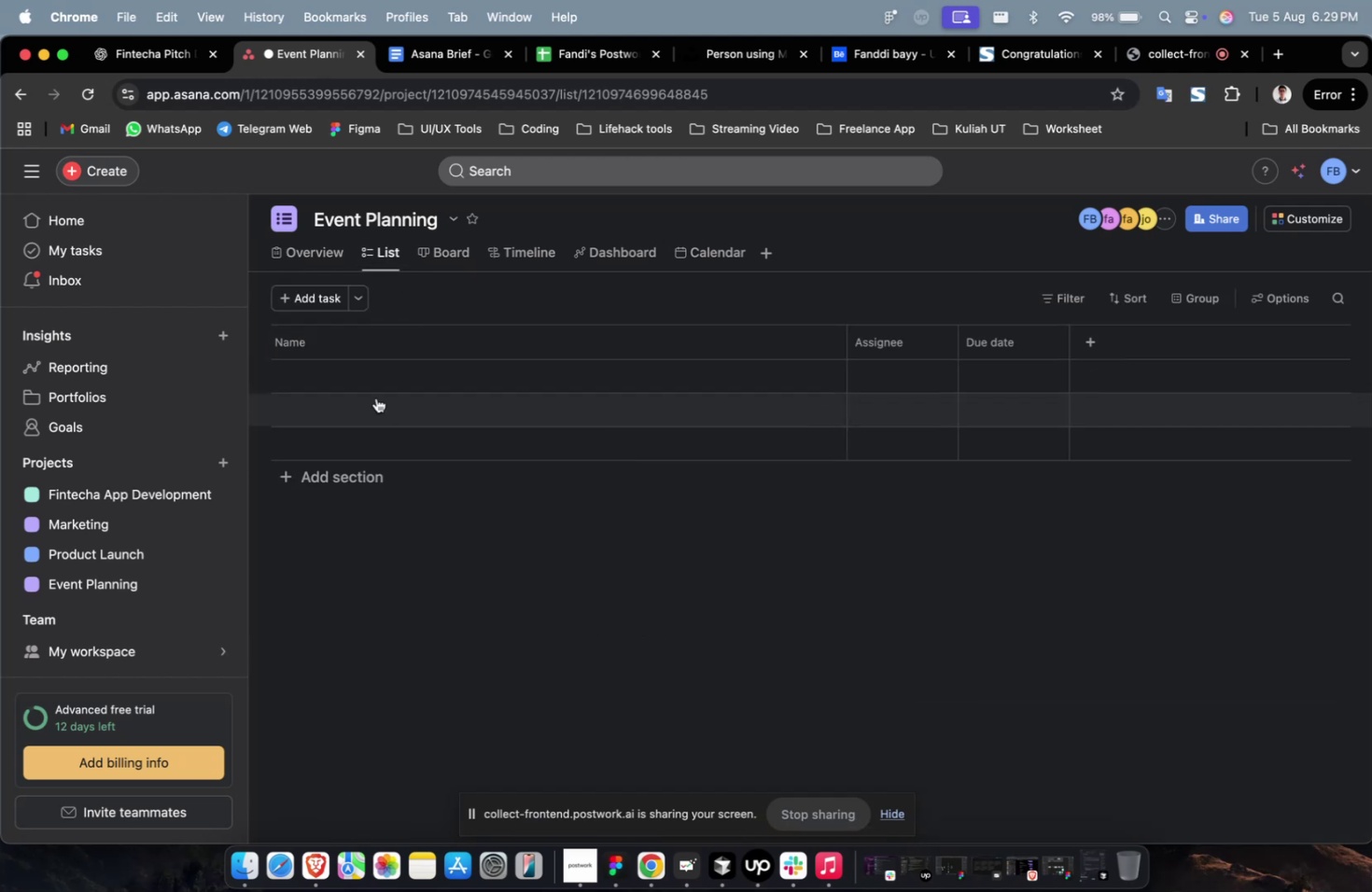 
left_click([348, 479])
 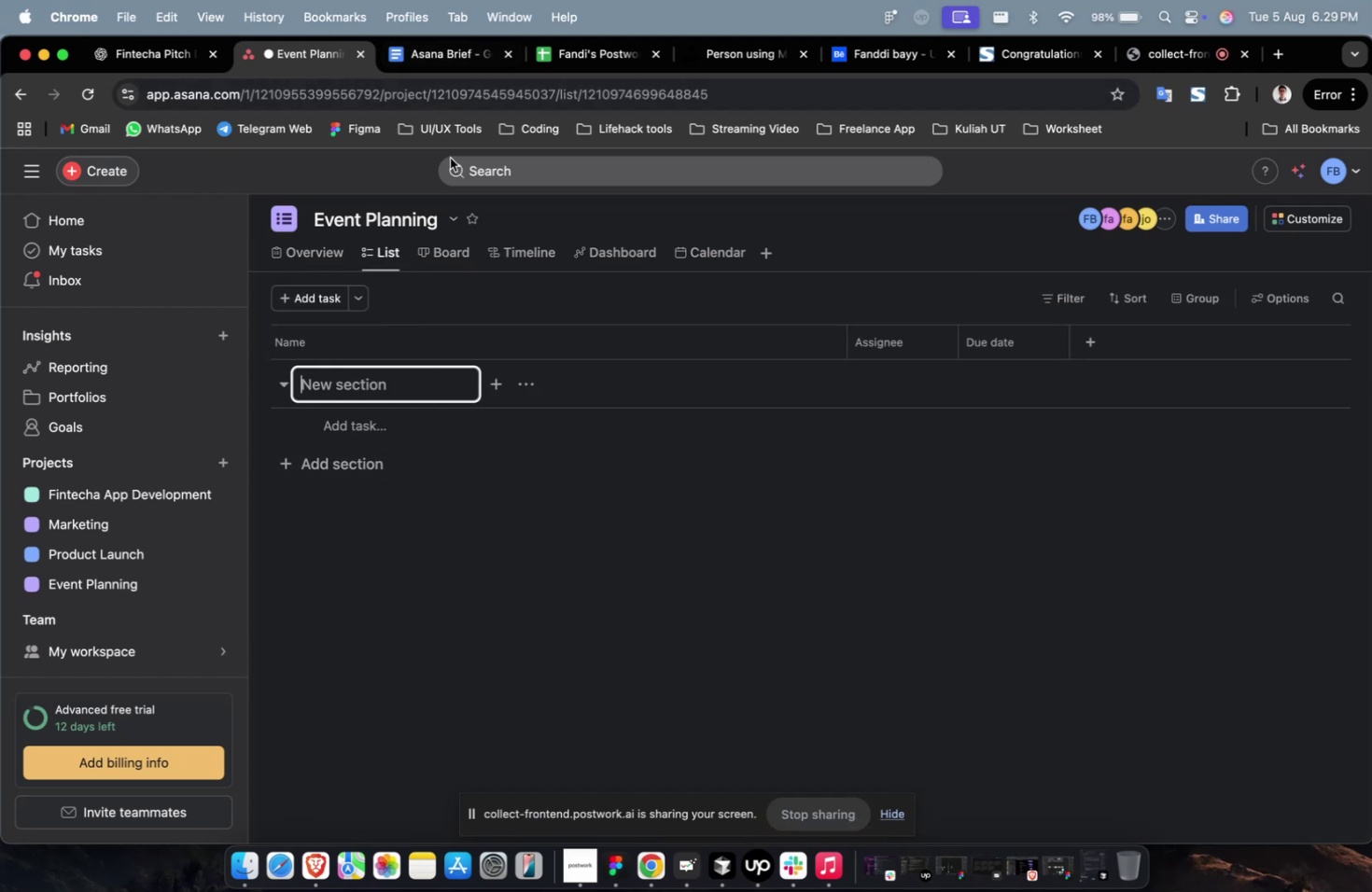 
left_click([529, 505])
 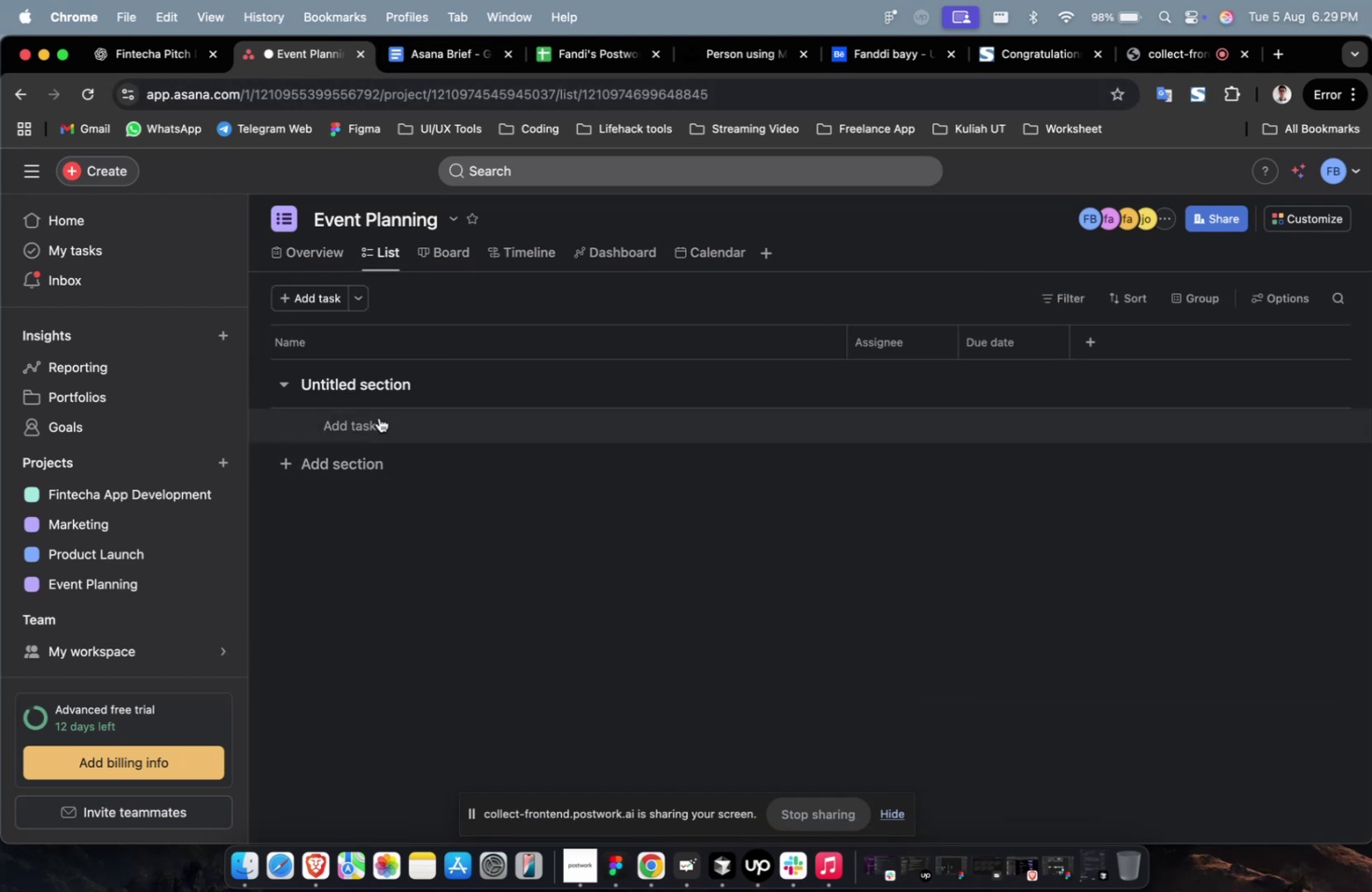 
double_click([387, 385])
 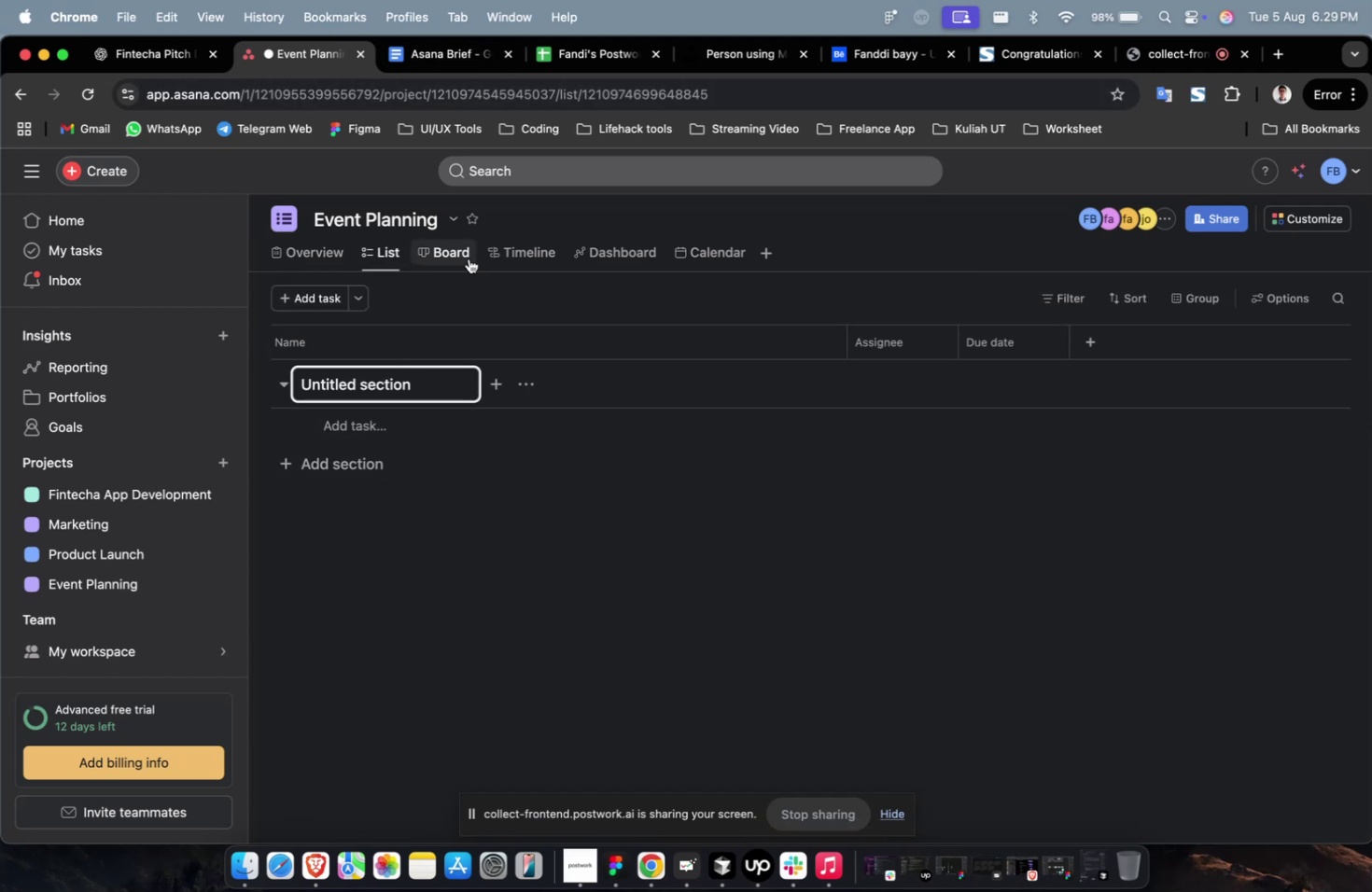 
key(Meta+A)
 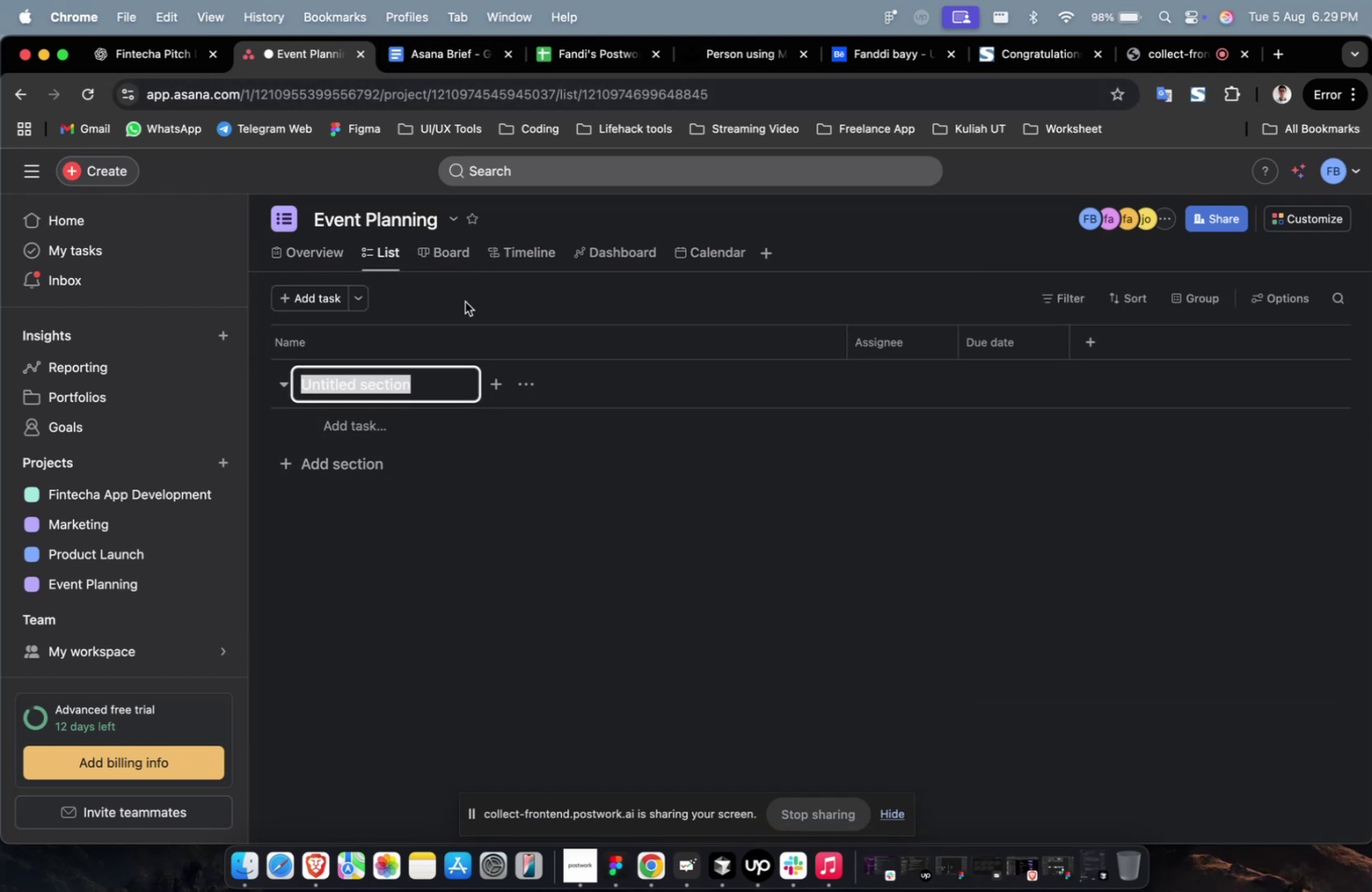 
left_click([458, 253])
 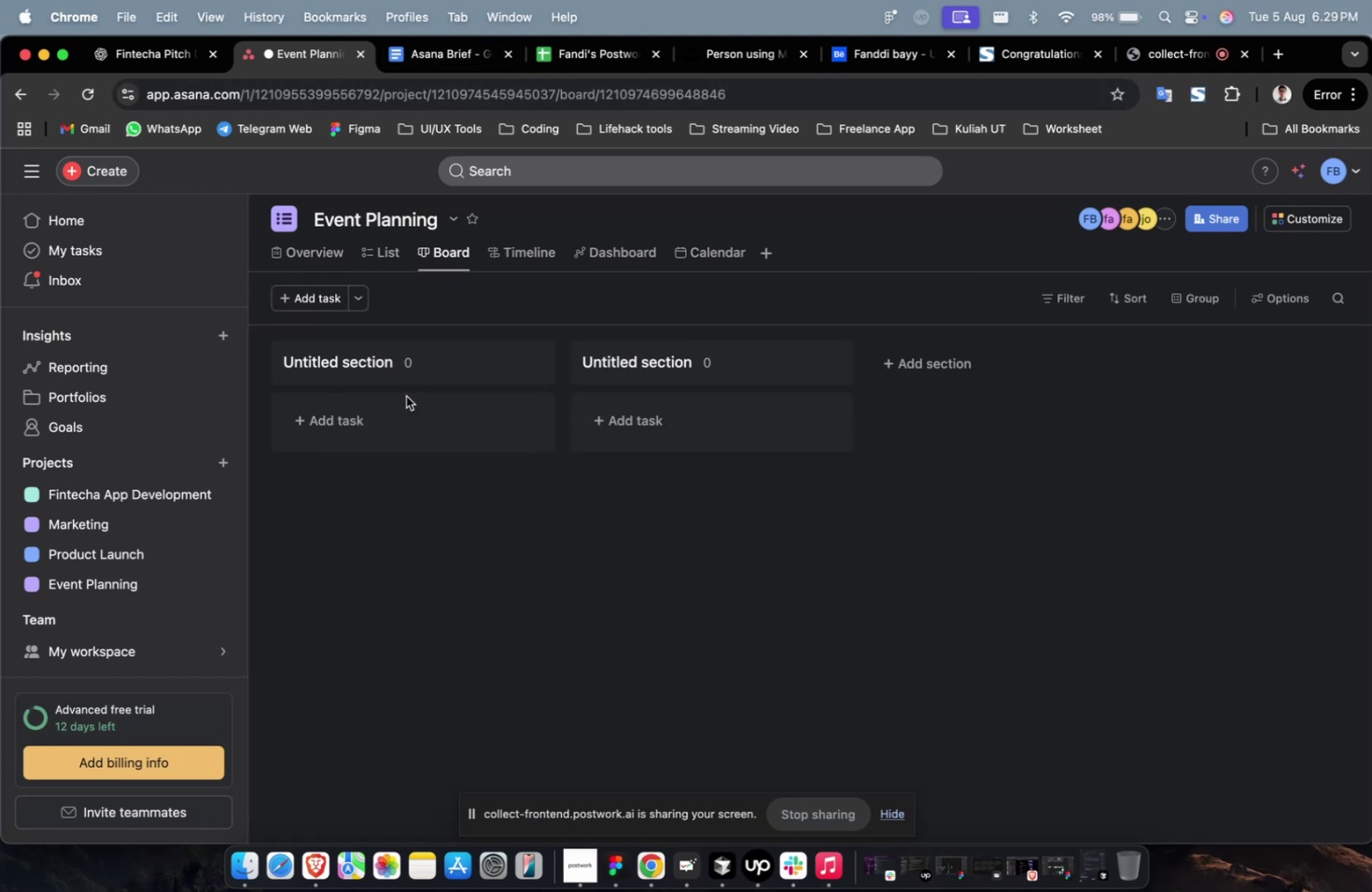 
left_click([373, 418])
 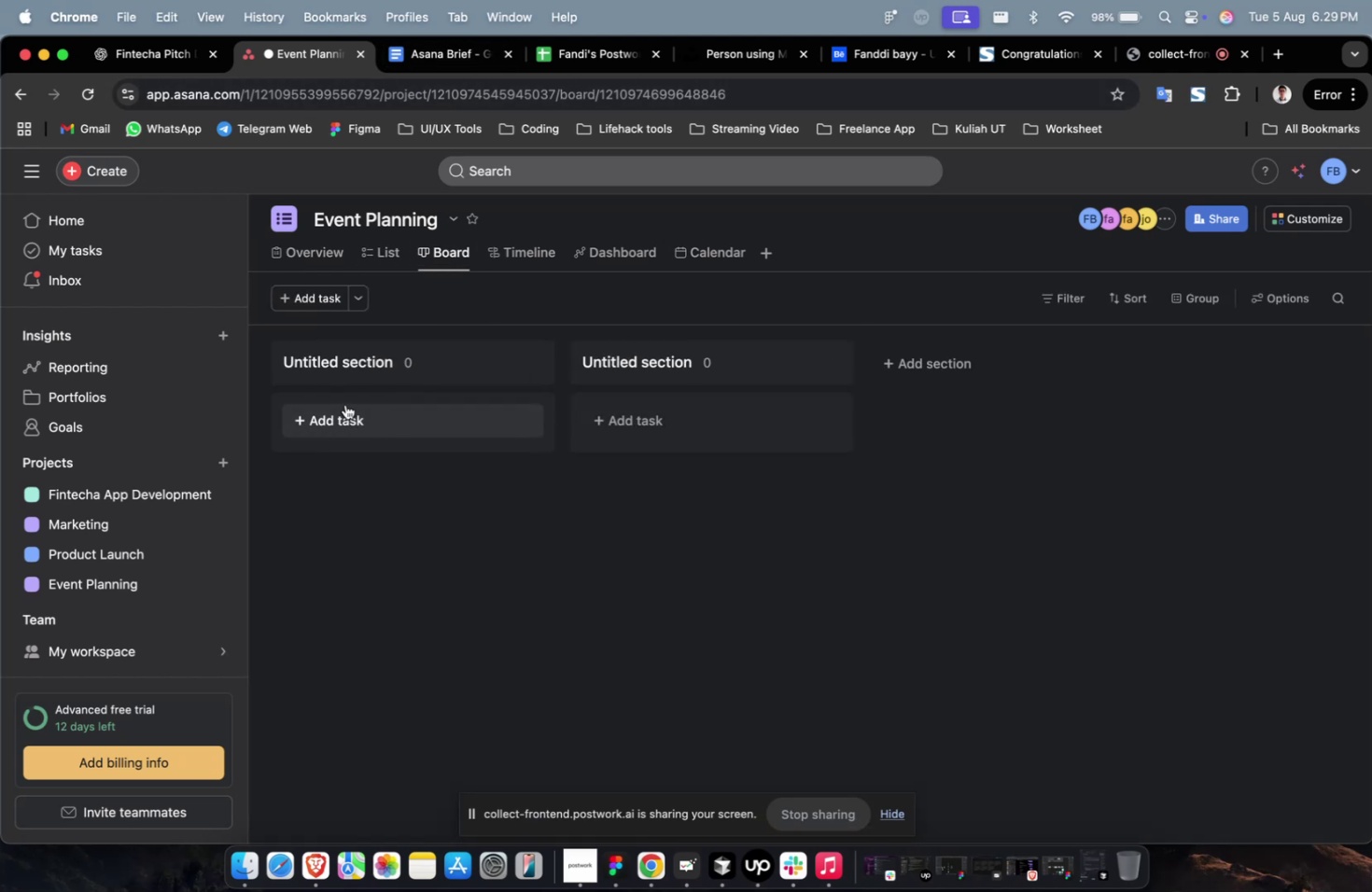 
left_click([371, 355])
 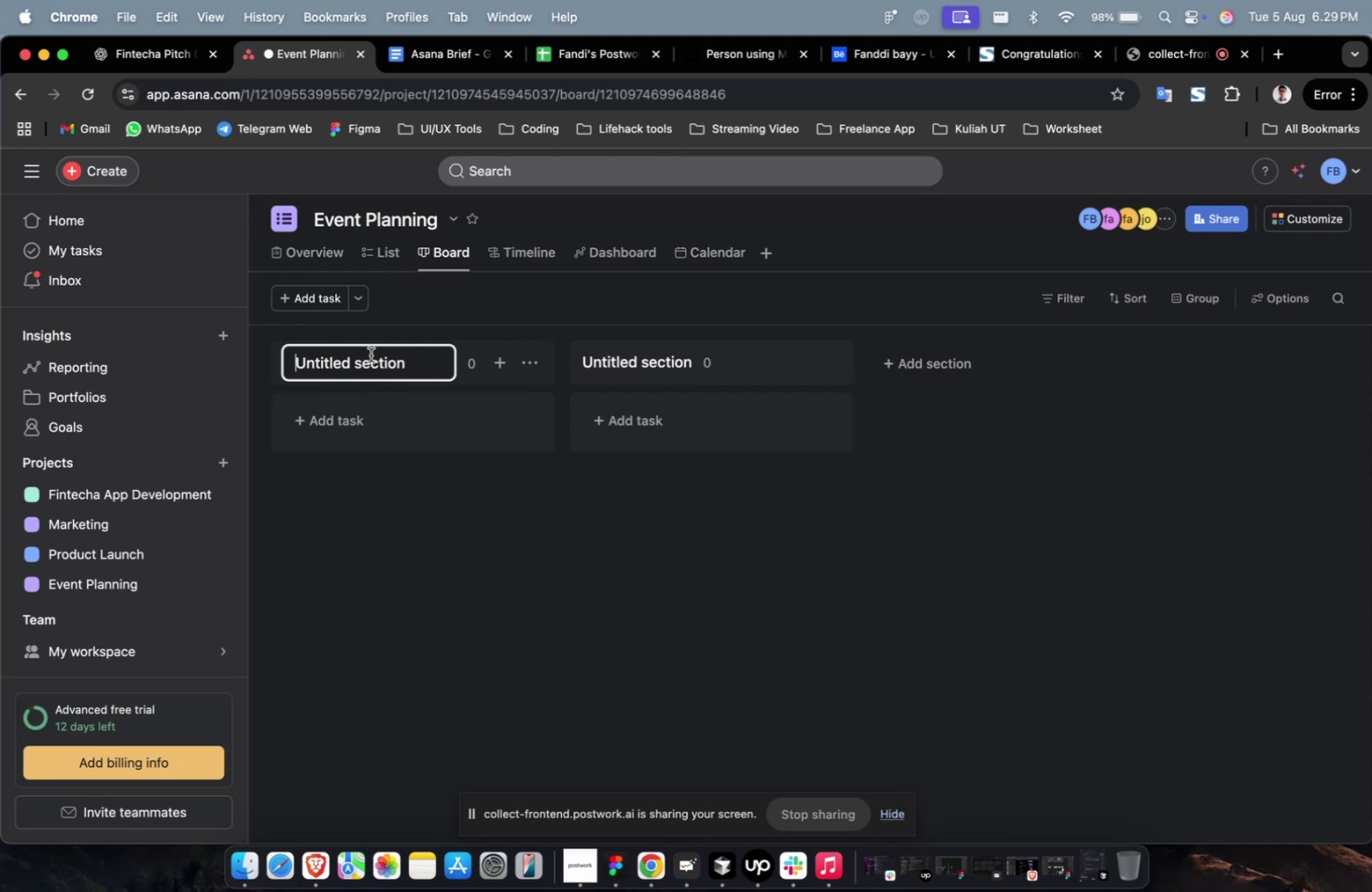 
hold_key(key=CommandLeft, duration=0.36)
 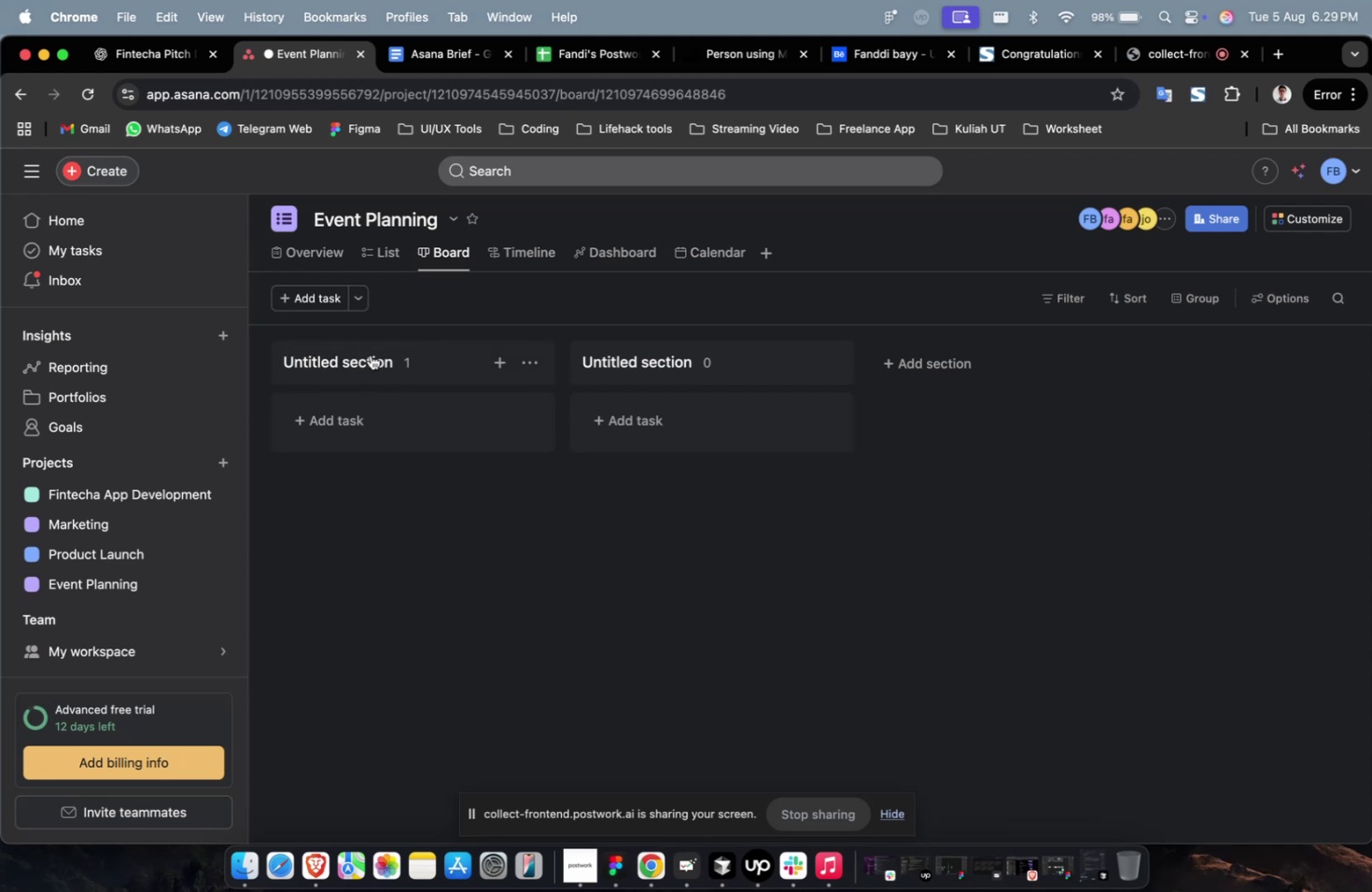 
key(Meta+CommandLeft)
 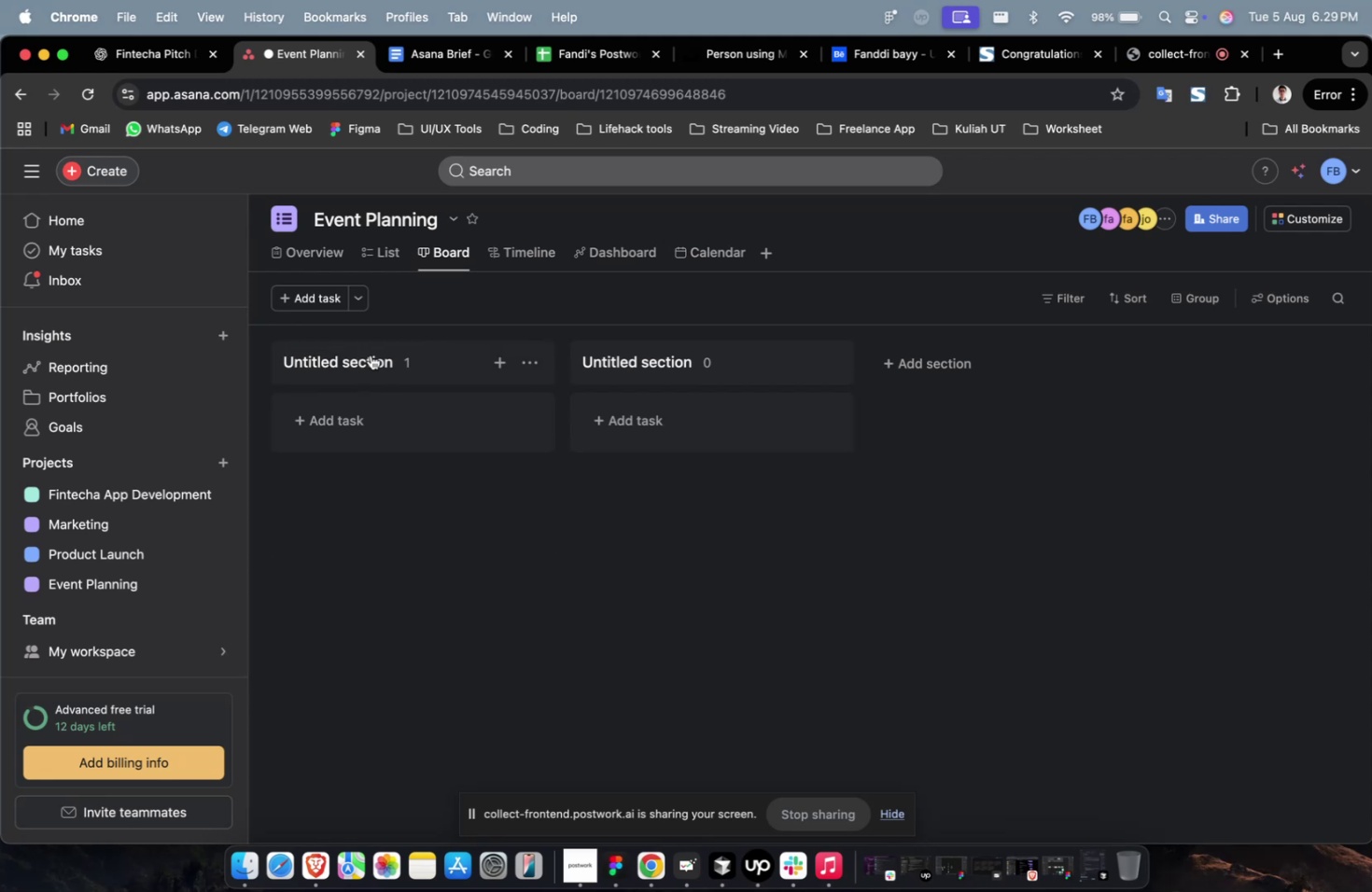 
key(Meta+A)
 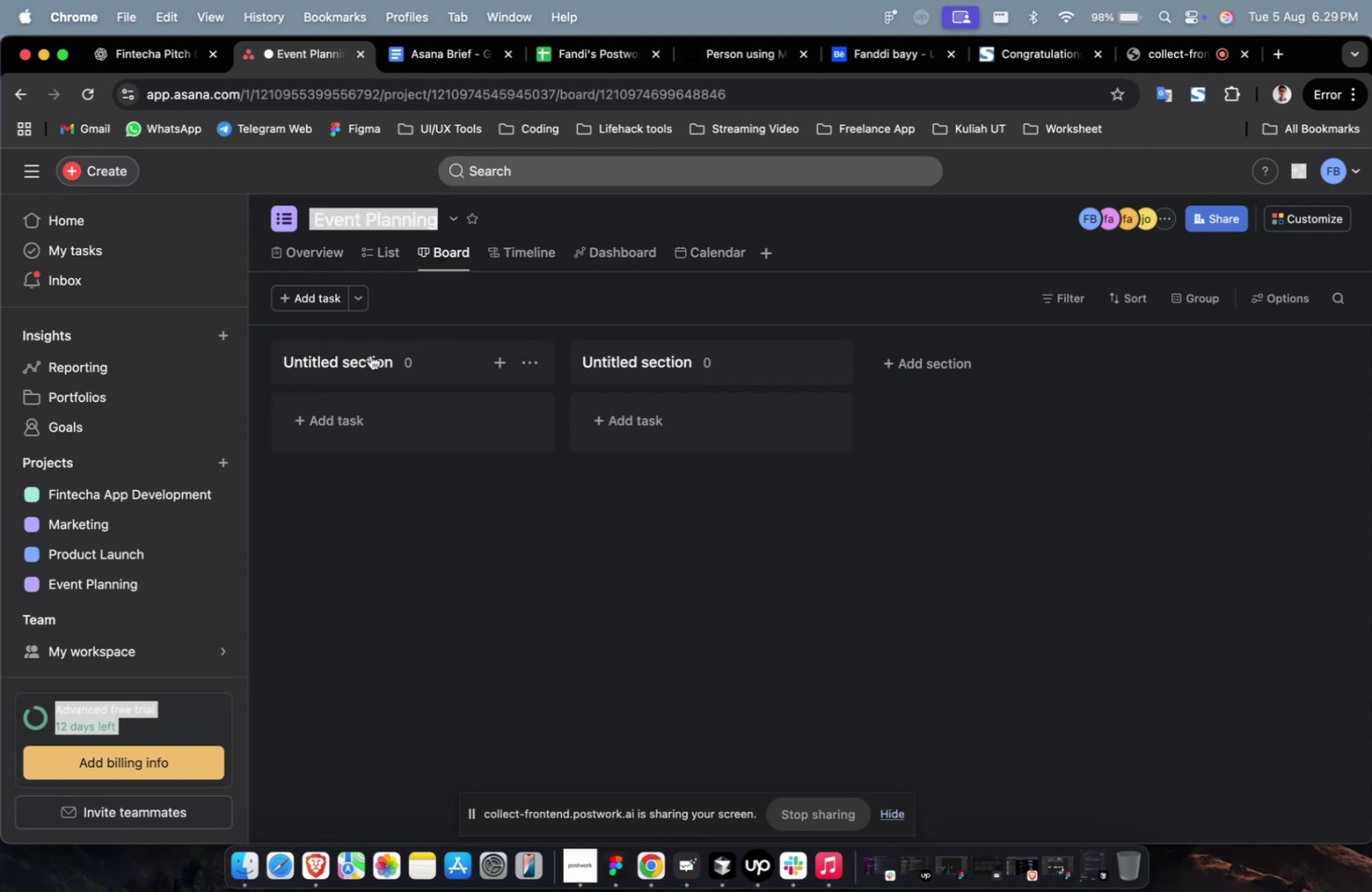 
left_click([371, 355])
 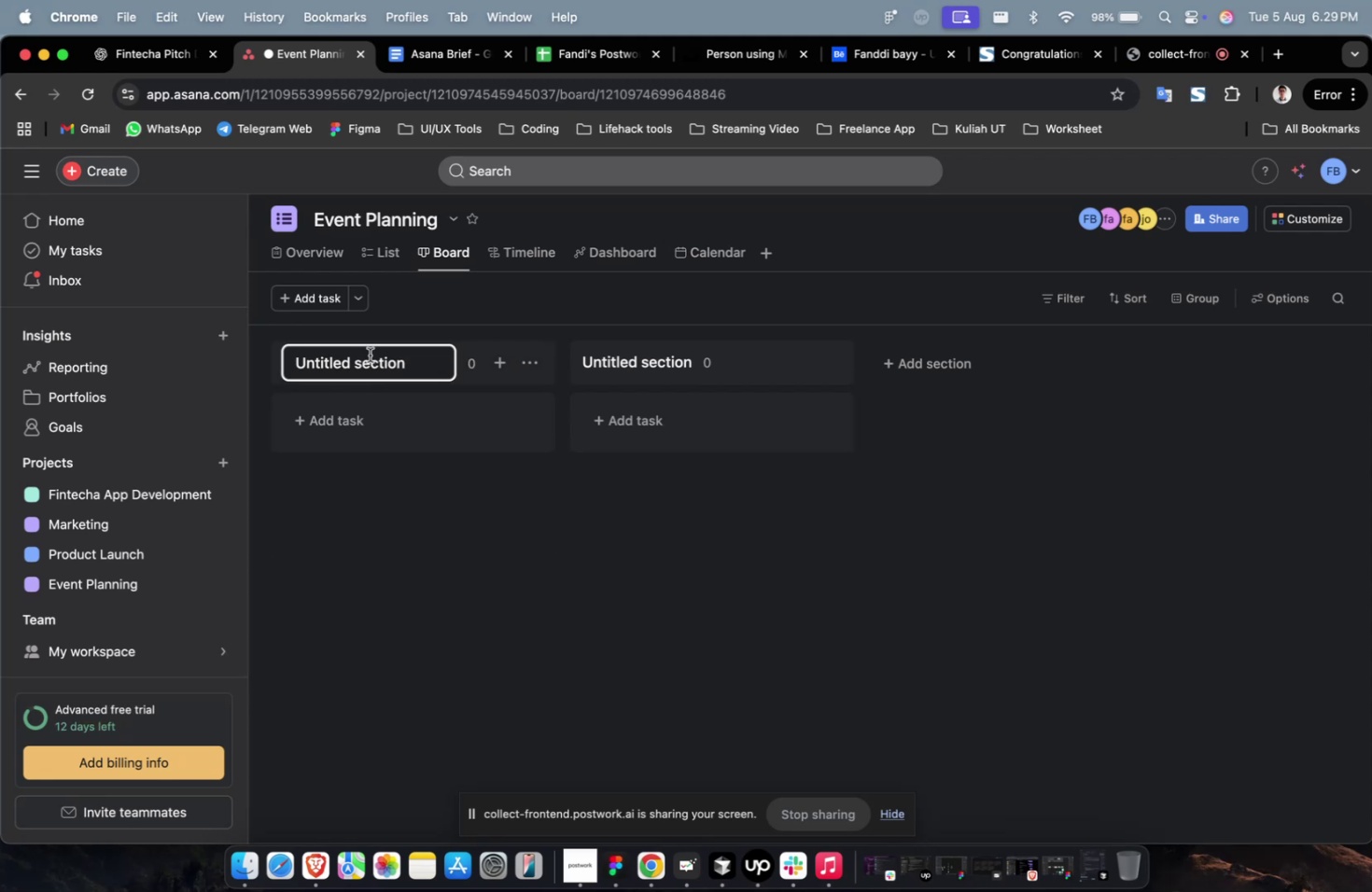 
type(Todo)
 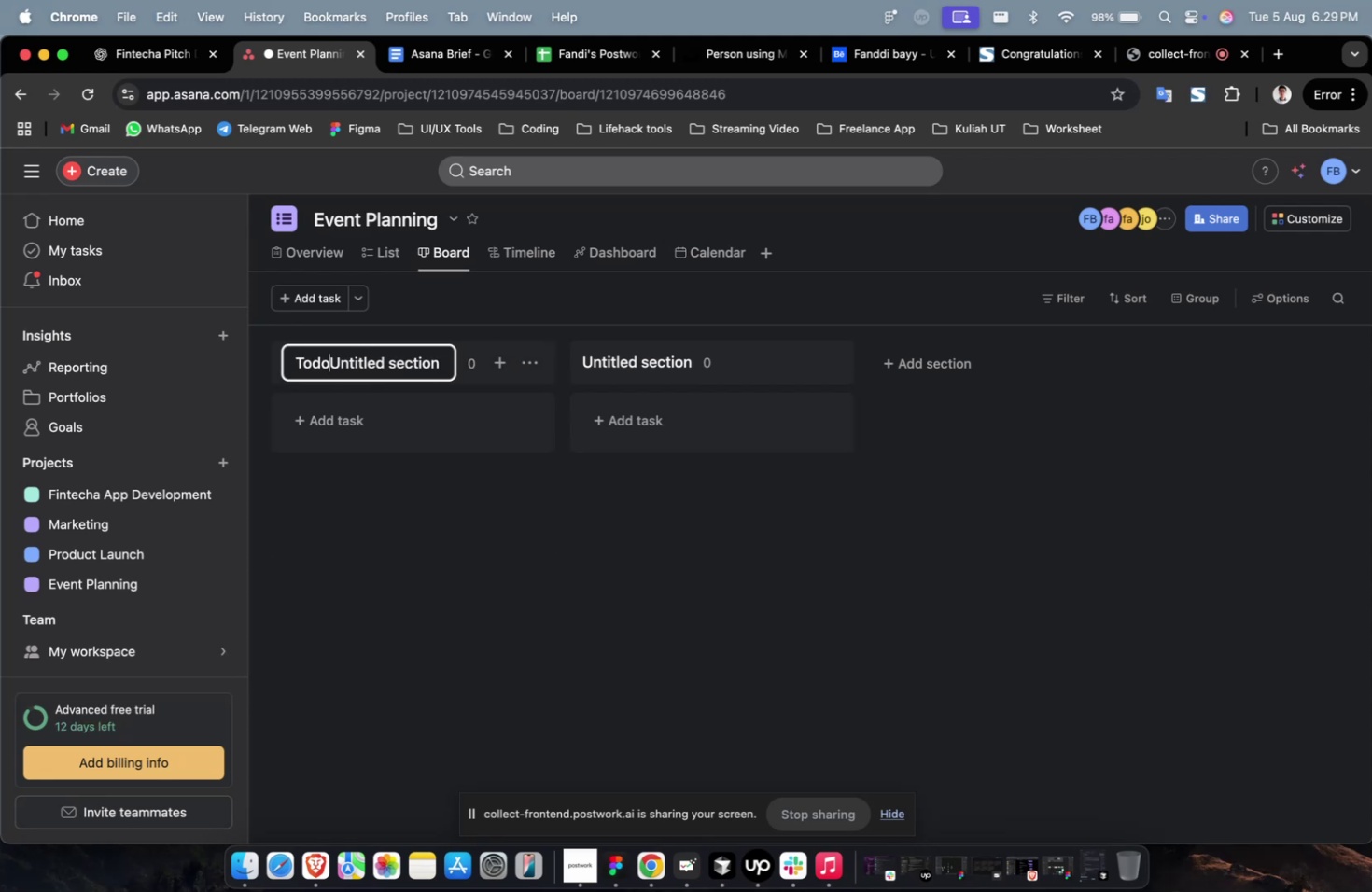 
key(Meta+CommandLeft)
 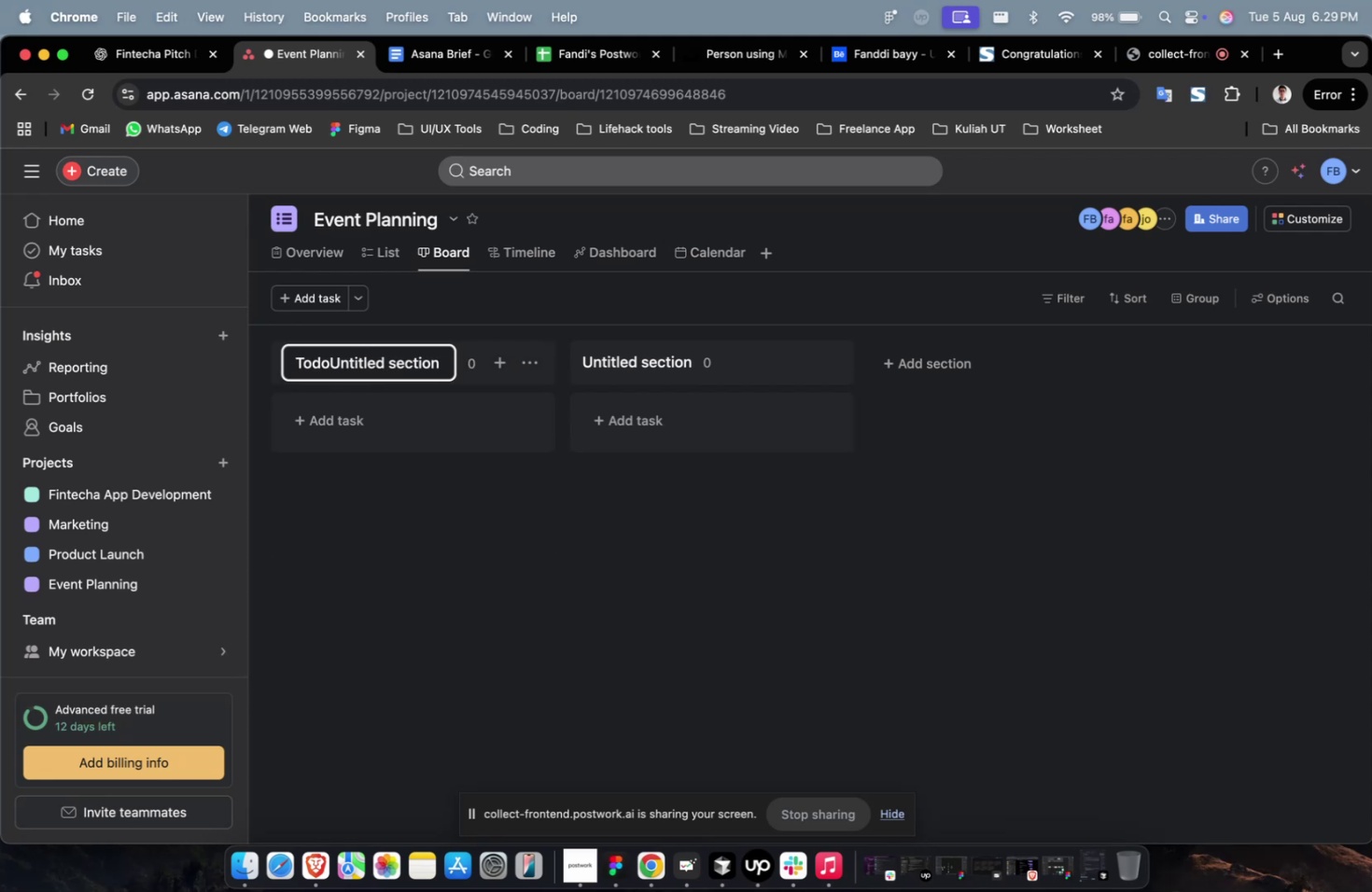 
key(Meta+A)
 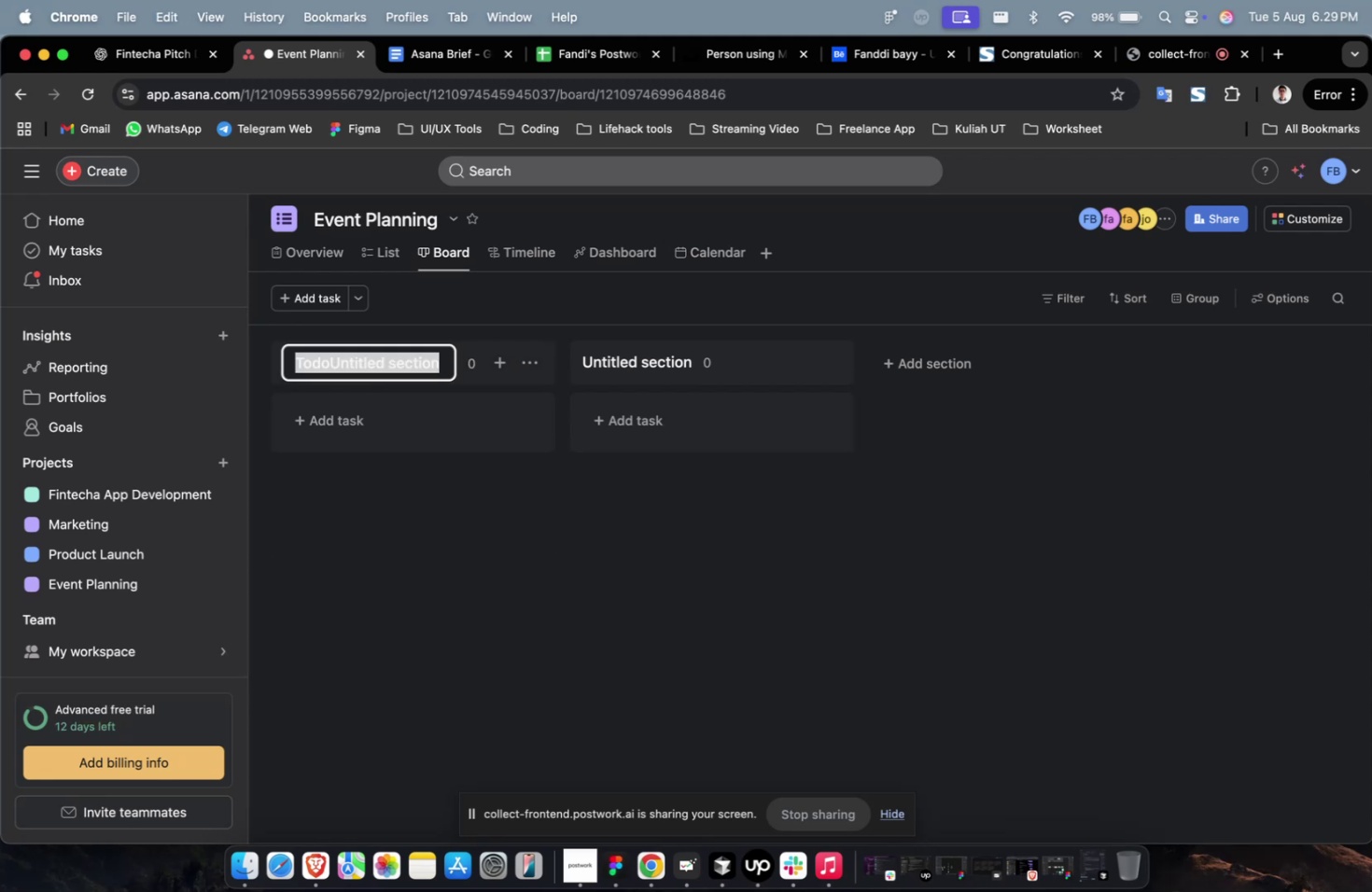 
key(CapsLock)
 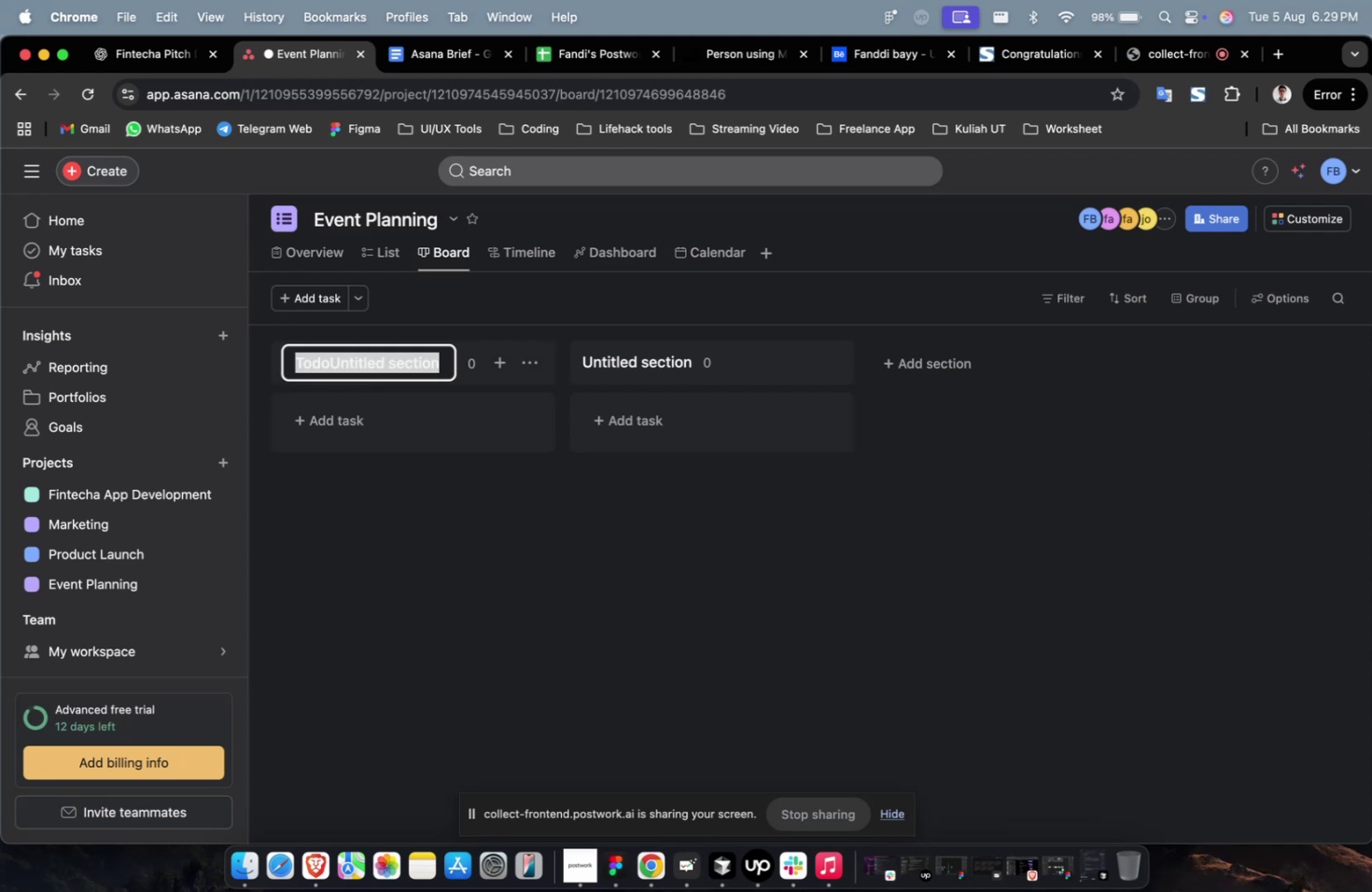 
key(T)
 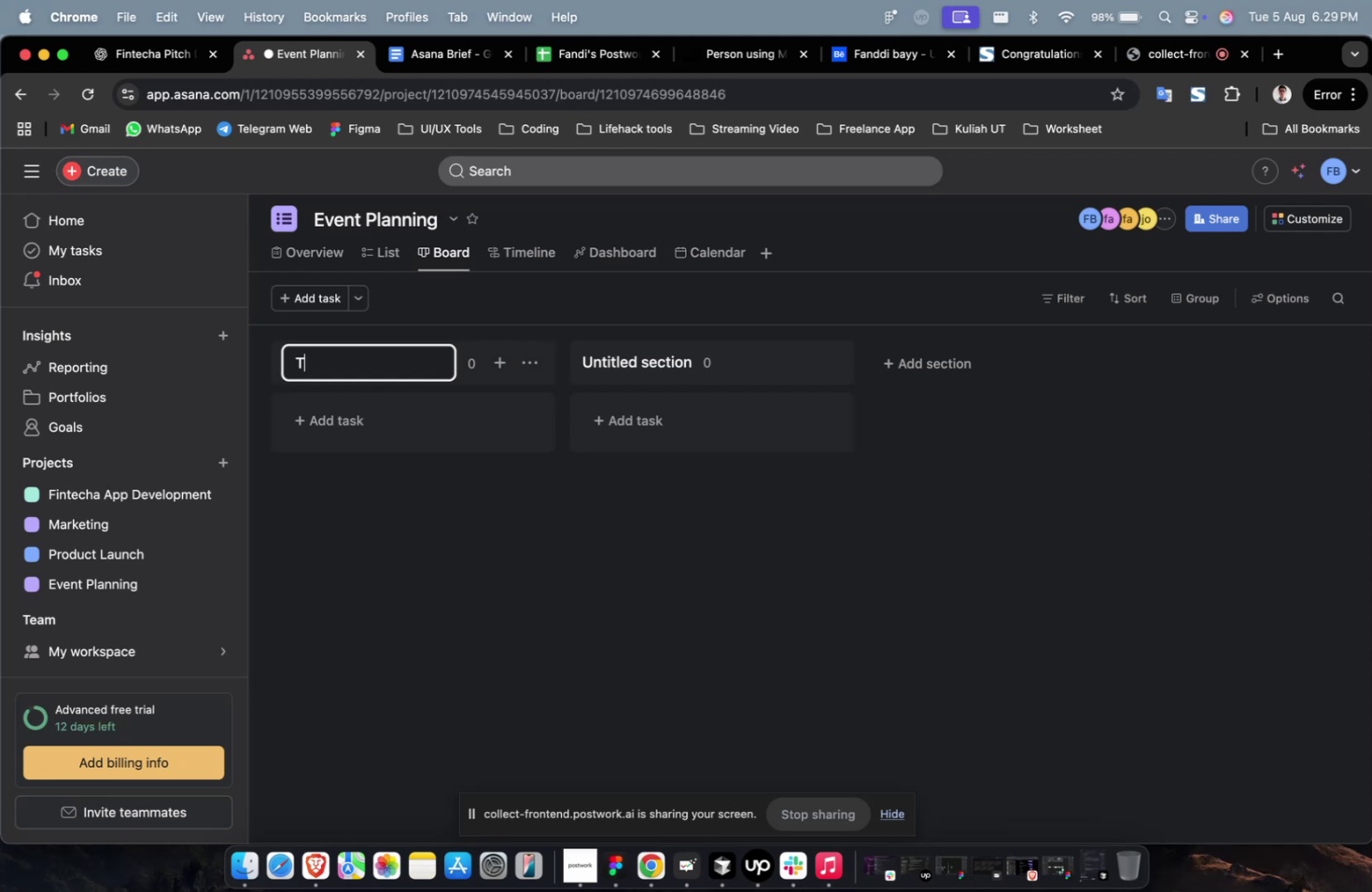 
key(CapsLock)
 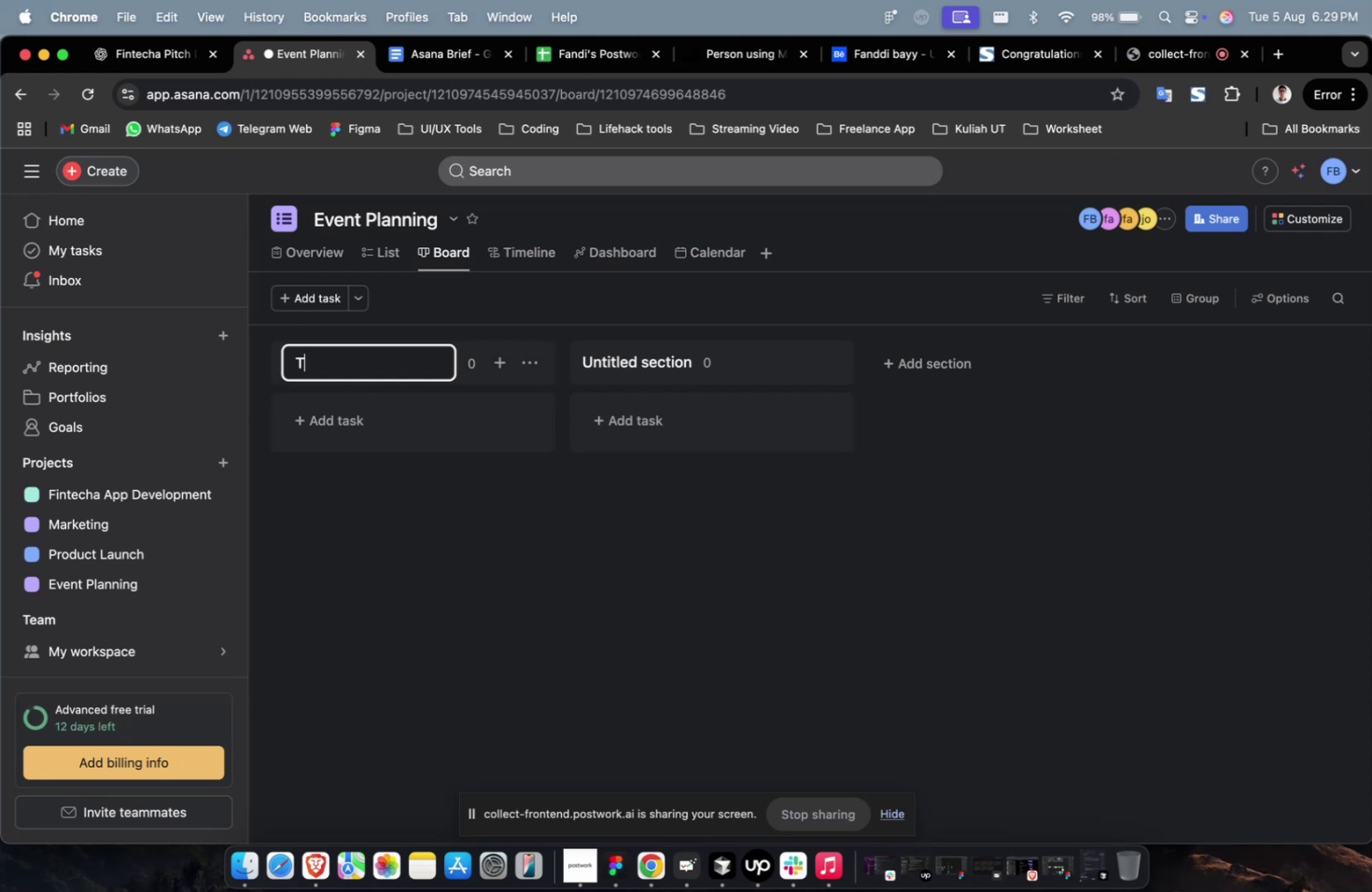 
key(O)
 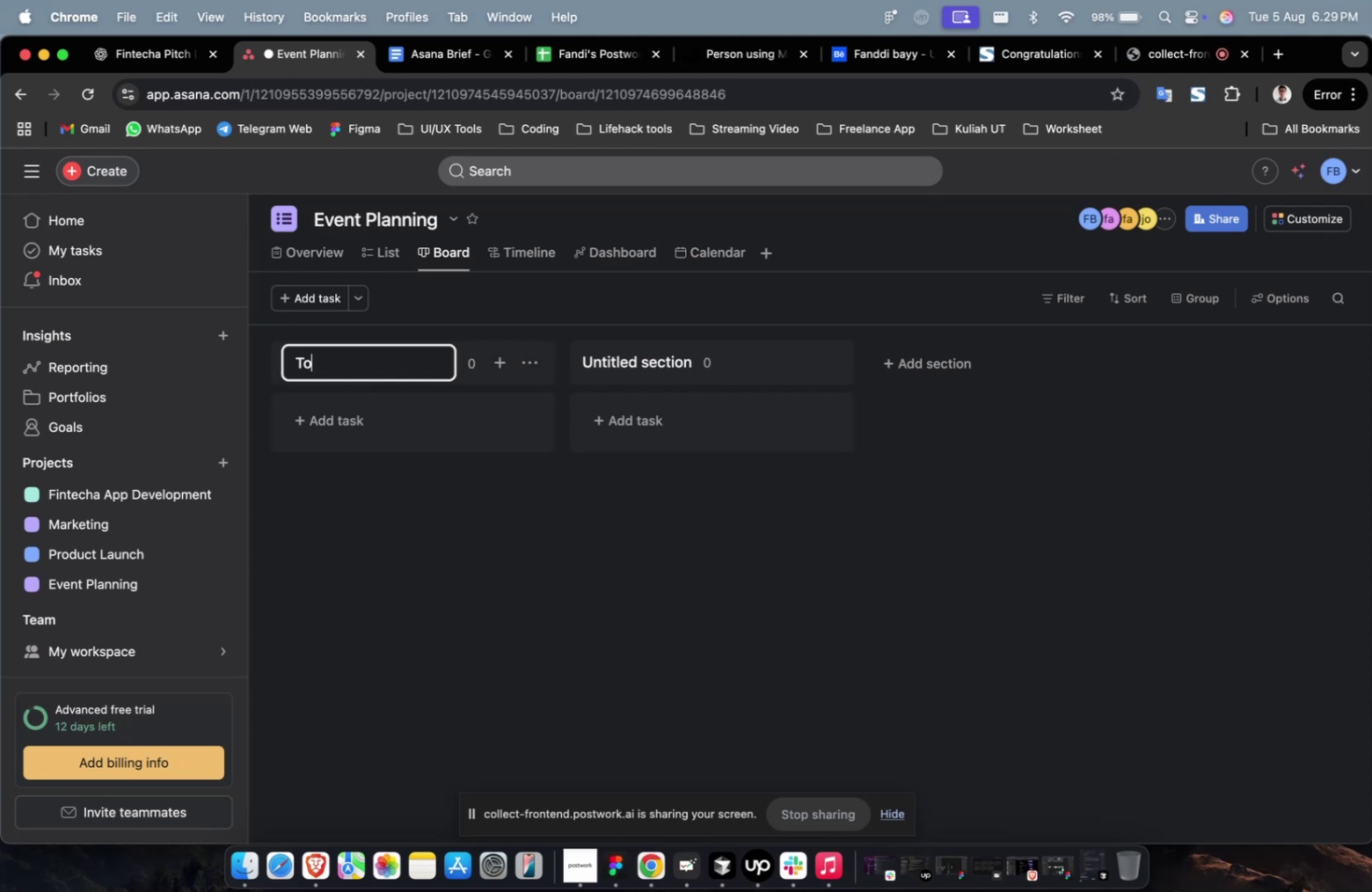 
key(Space)
 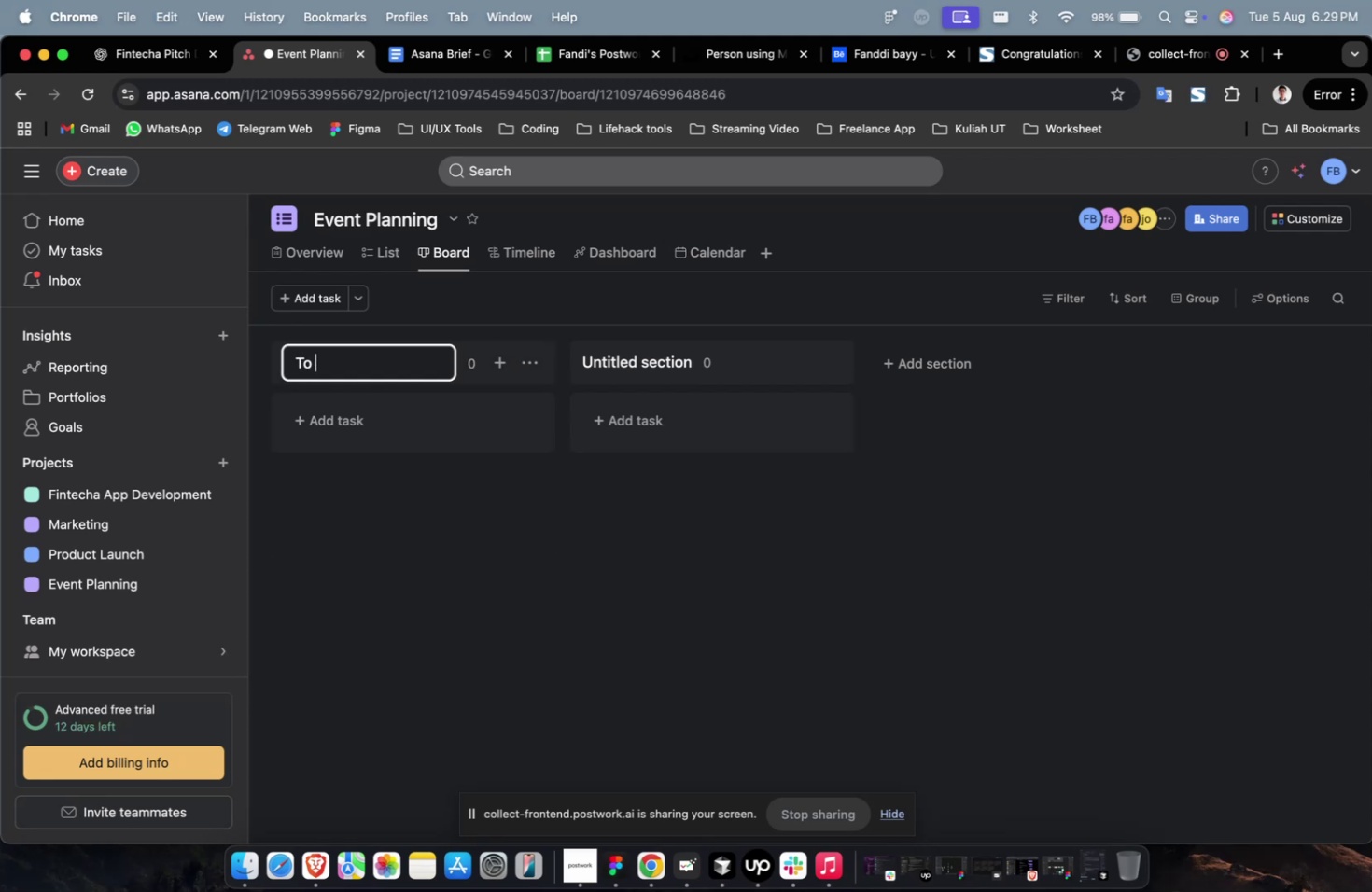 
key(CapsLock)
 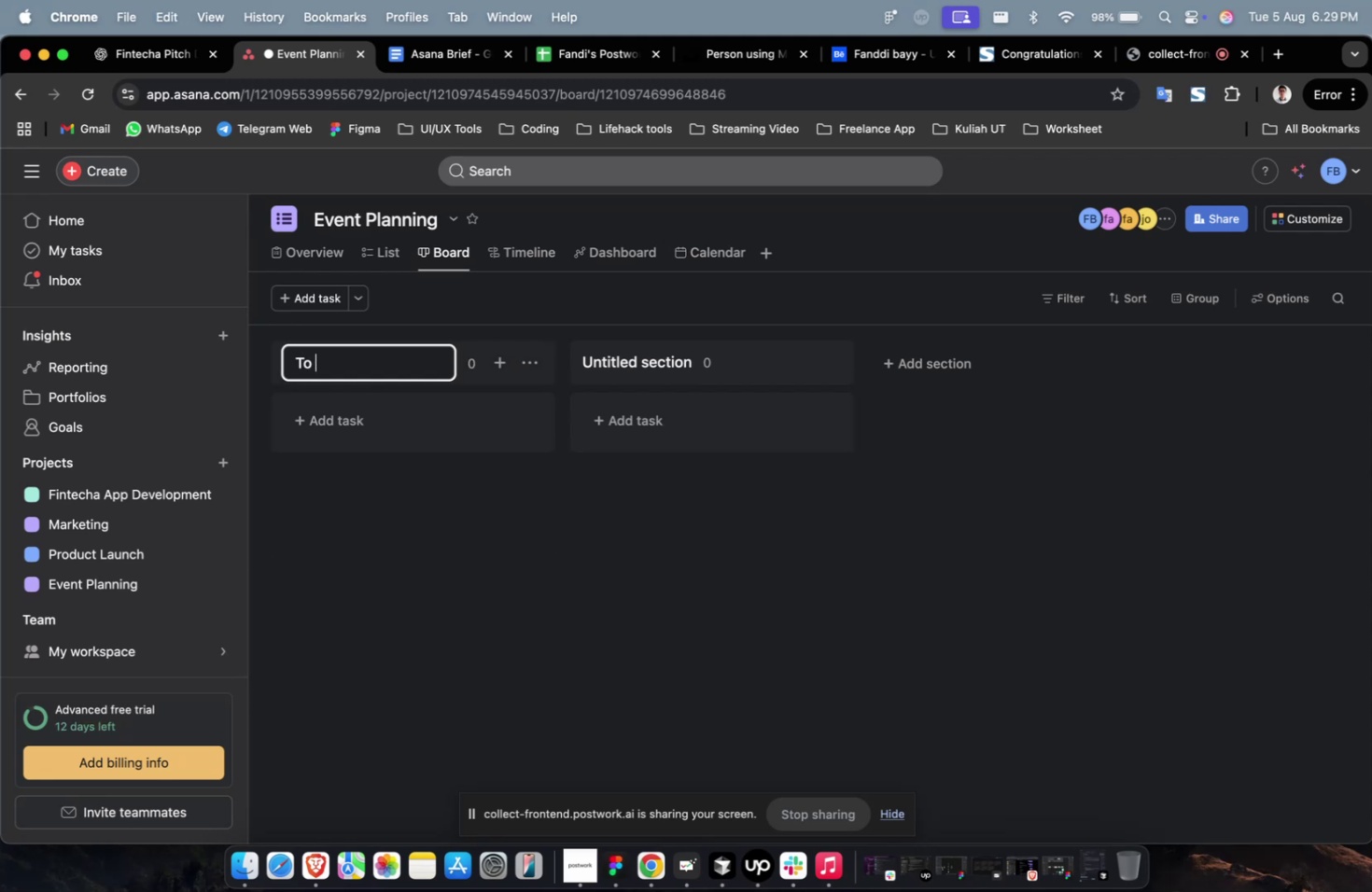 
key(D)
 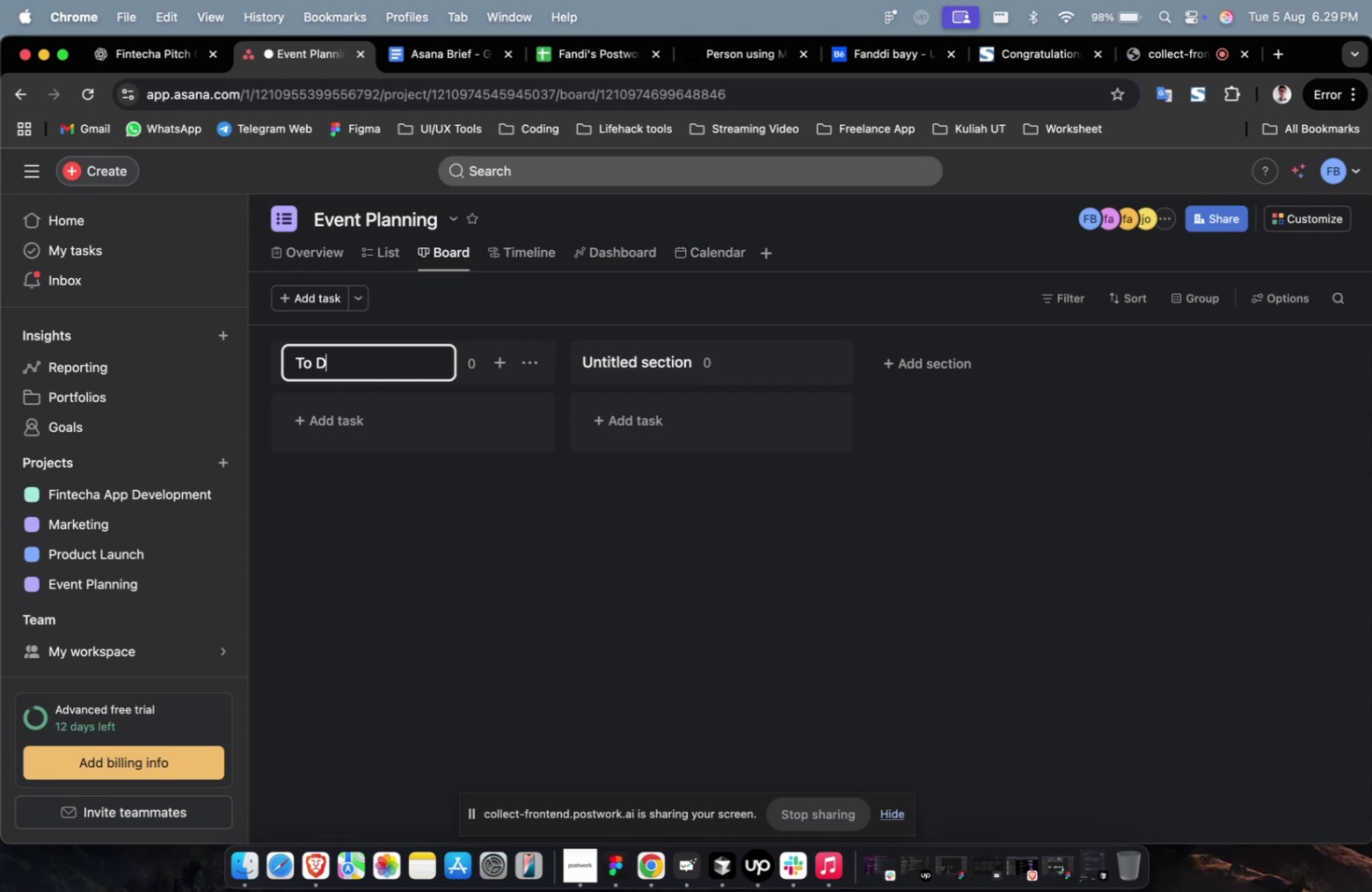 
key(CapsLock)
 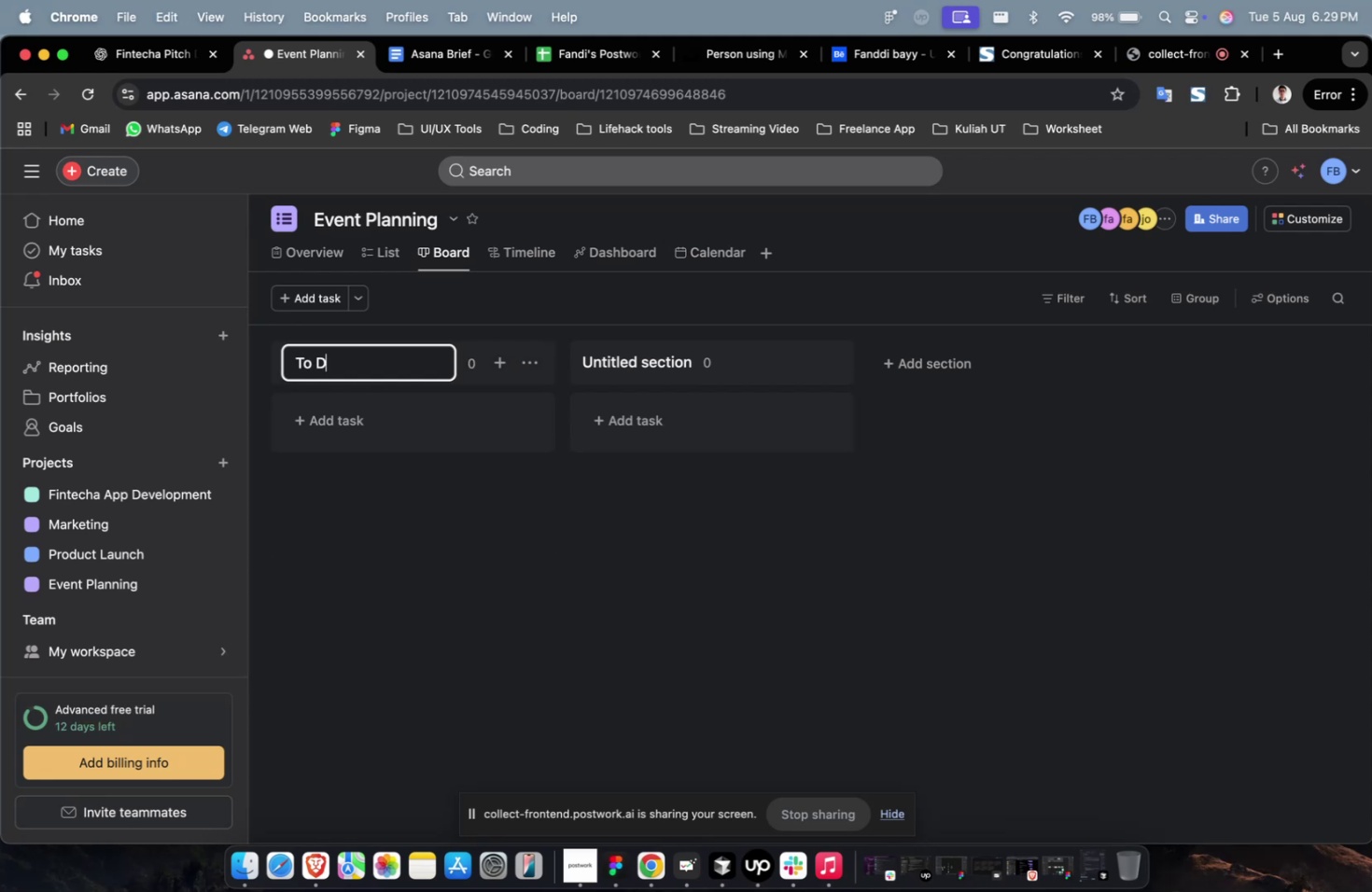 
key(O)
 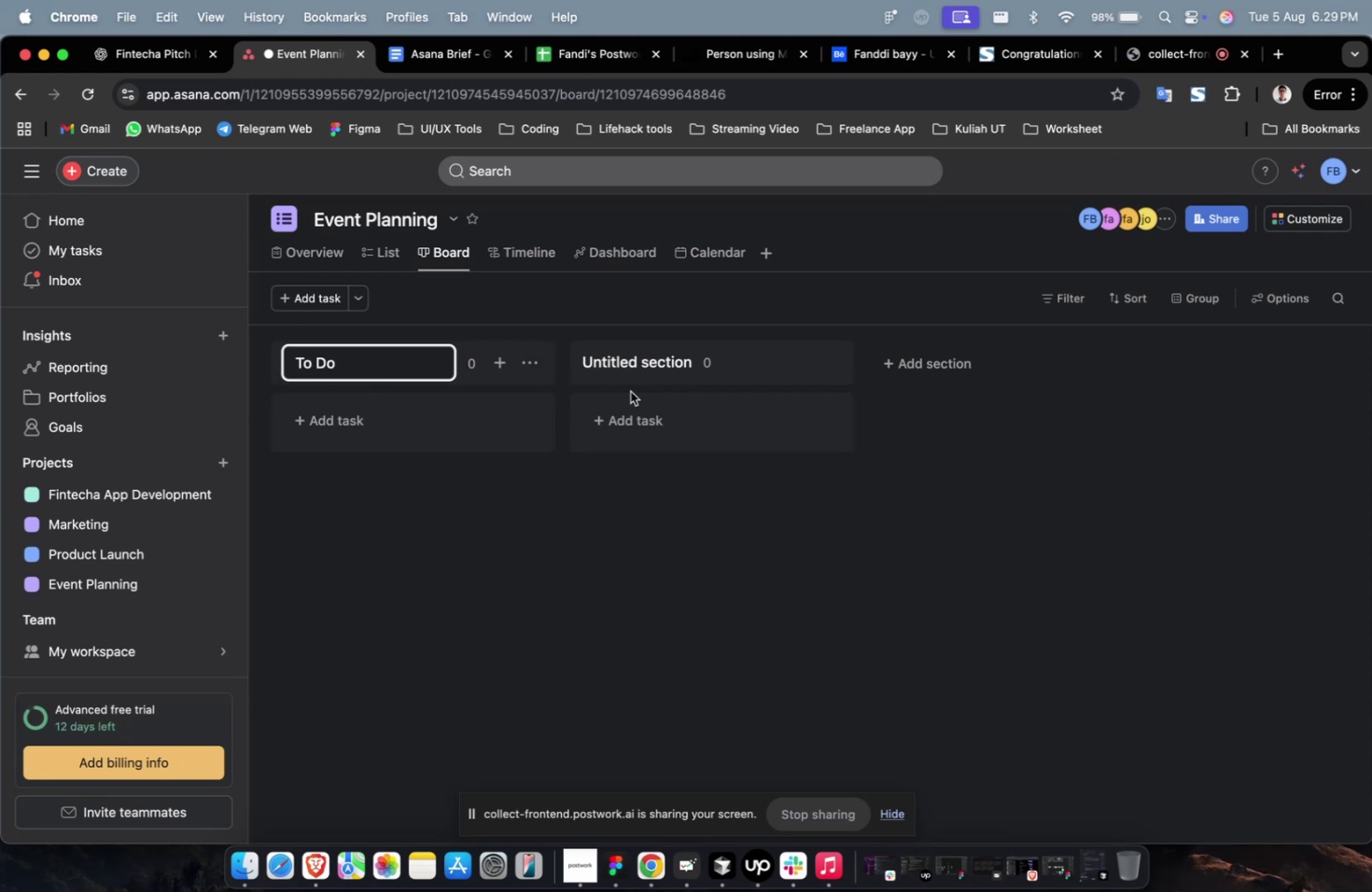 
left_click([682, 362])
 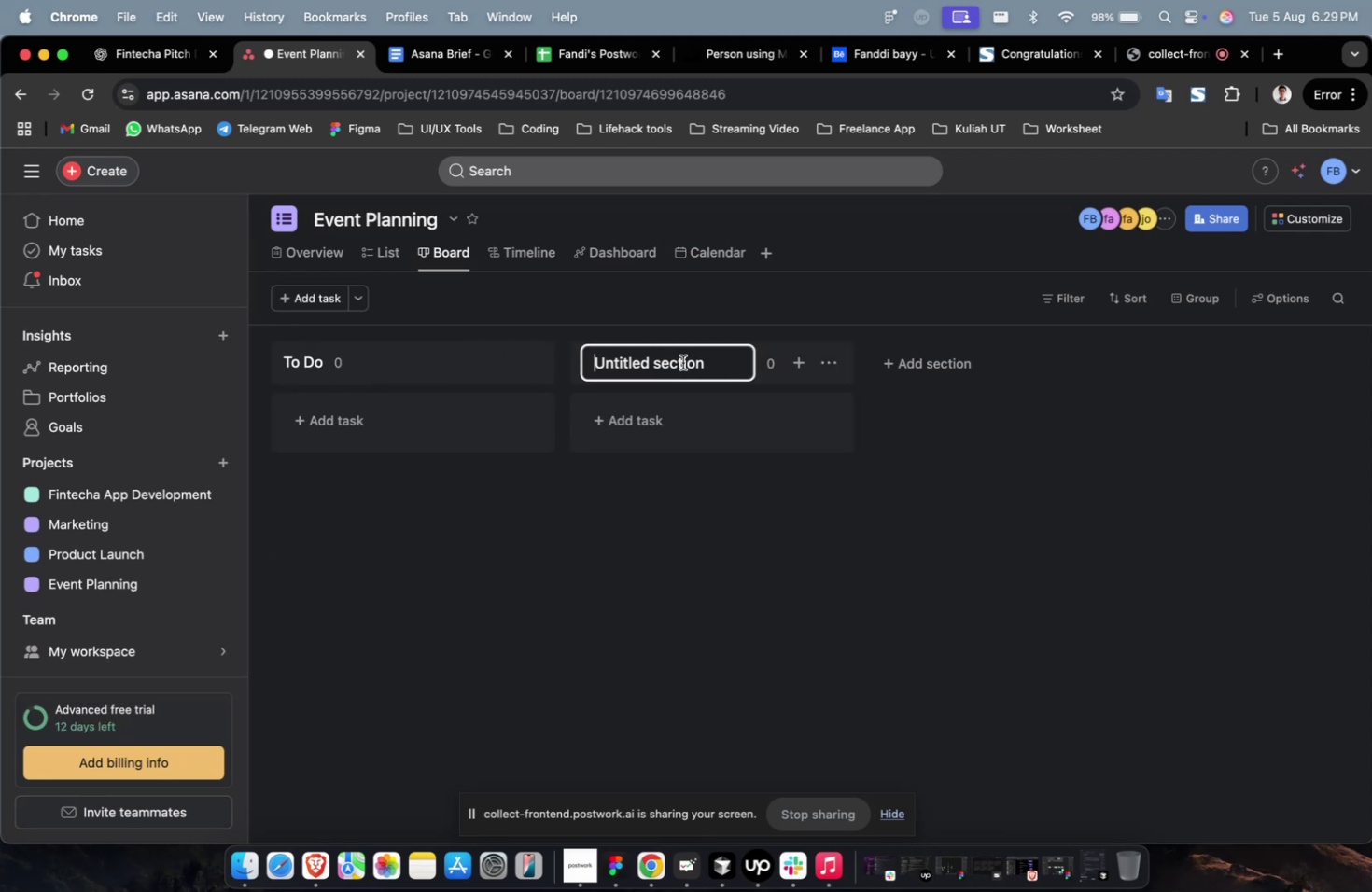 
key(Meta+CommandLeft)
 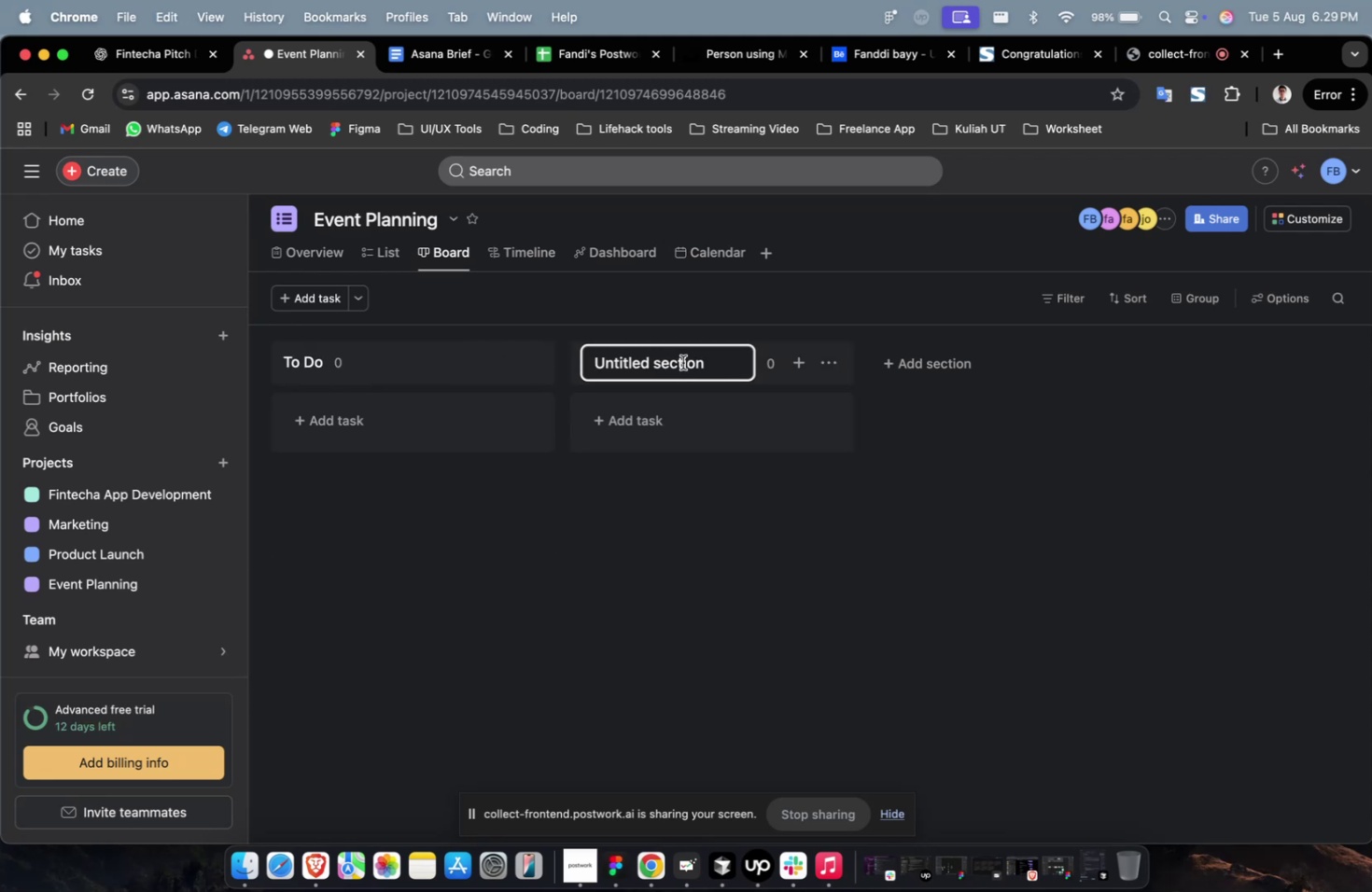 
key(Meta+CommandLeft)
 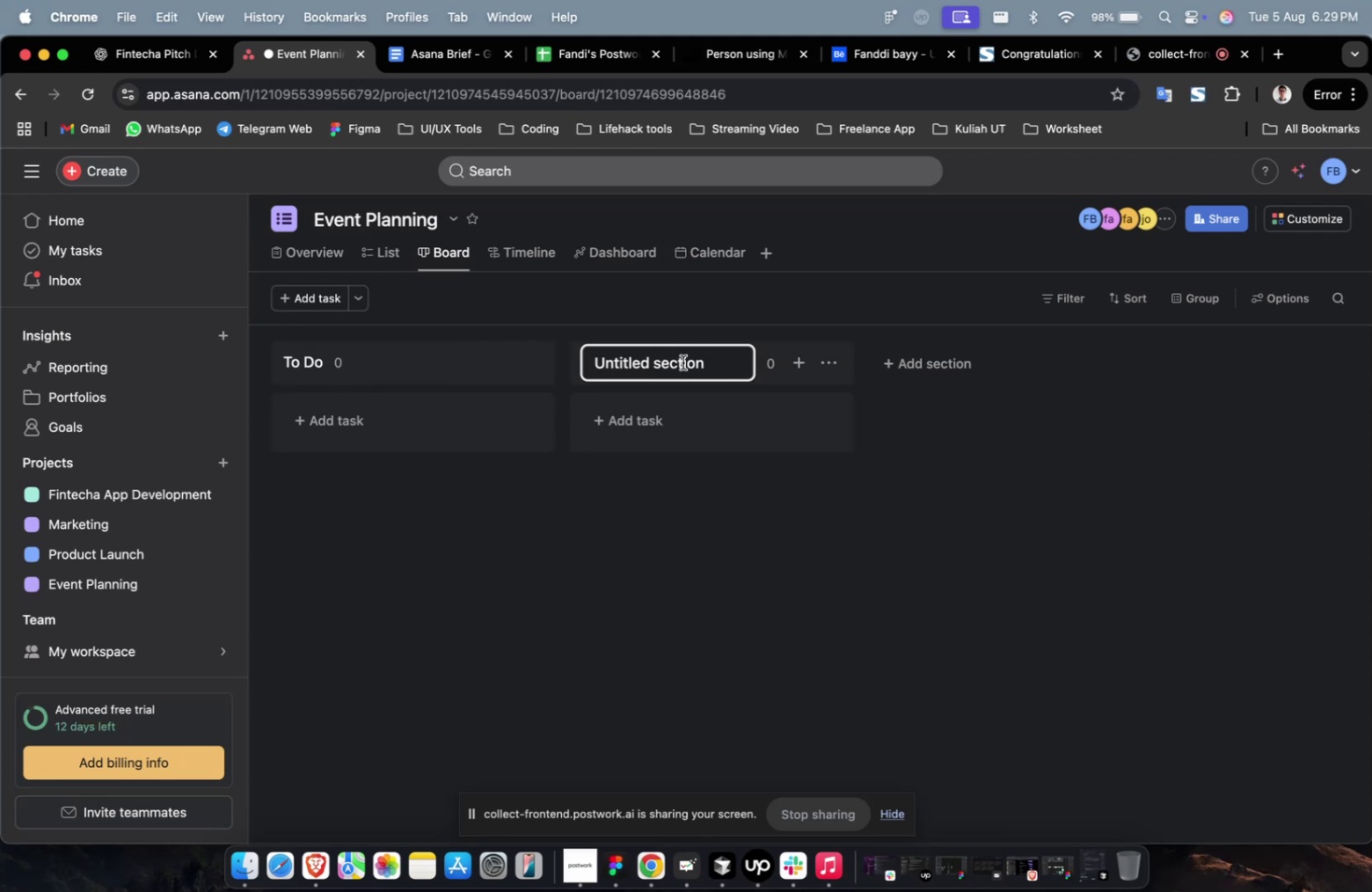 
key(Meta+A)
 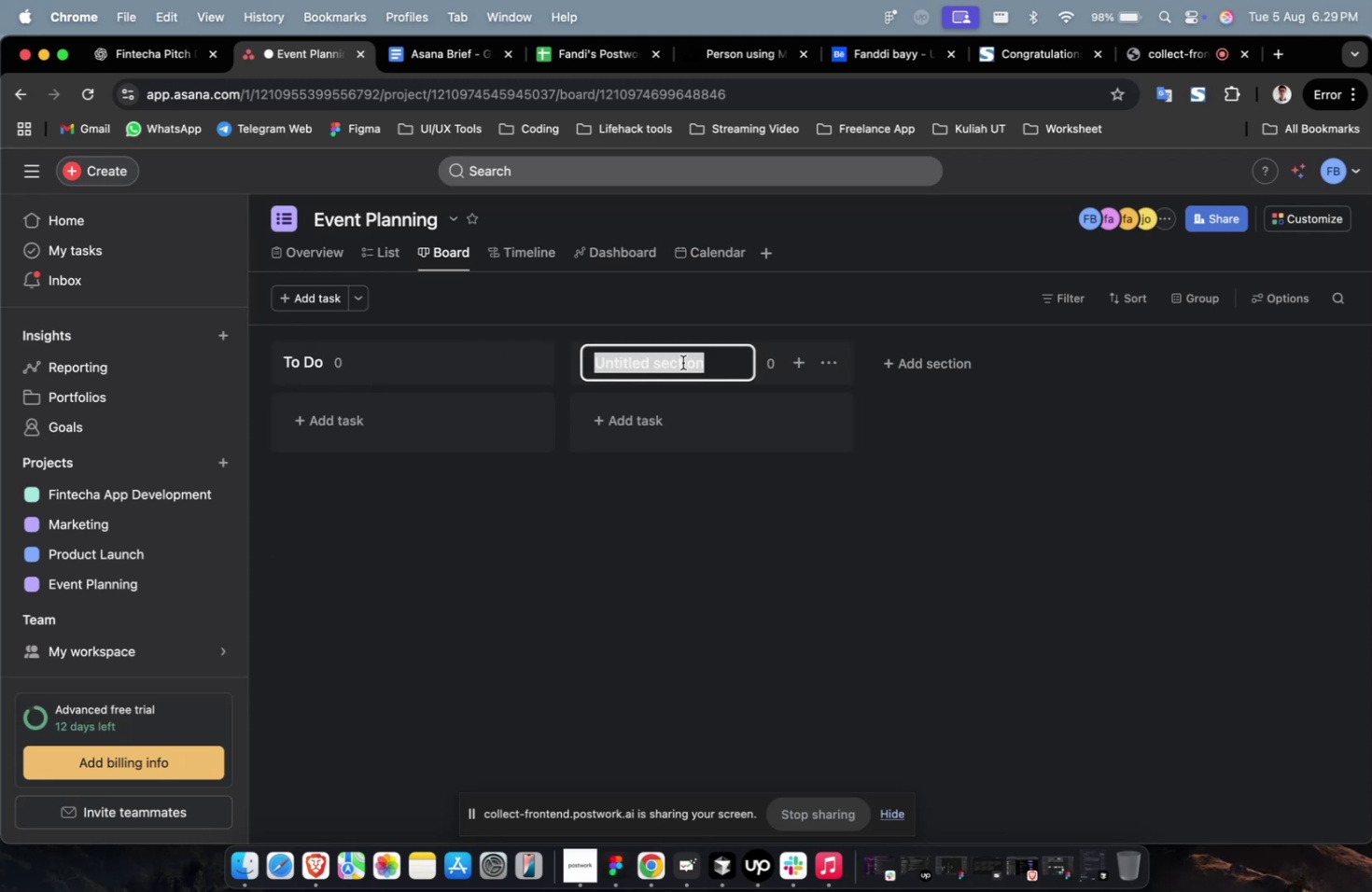 
type(Progress)
 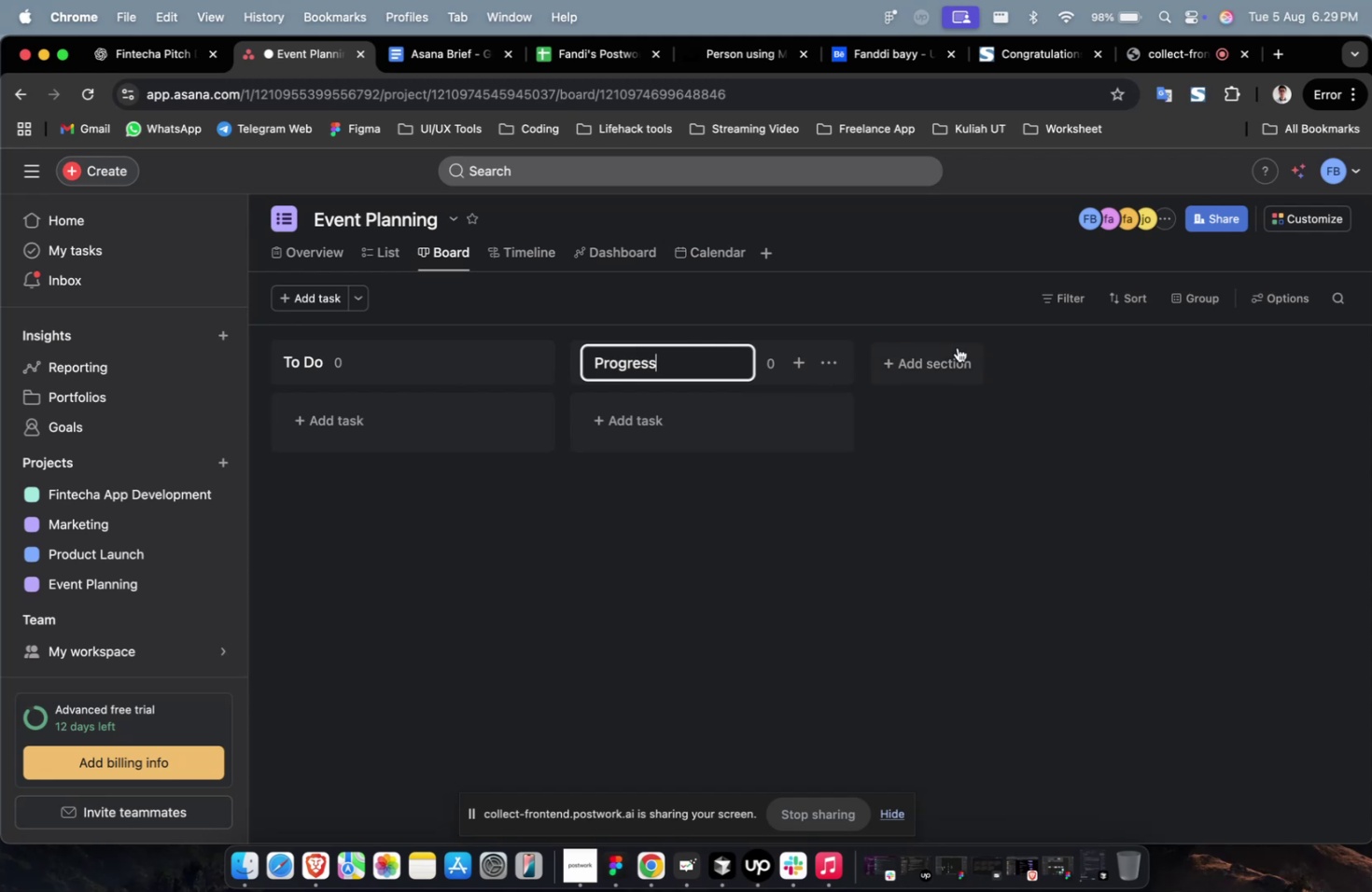 
left_click([947, 362])
 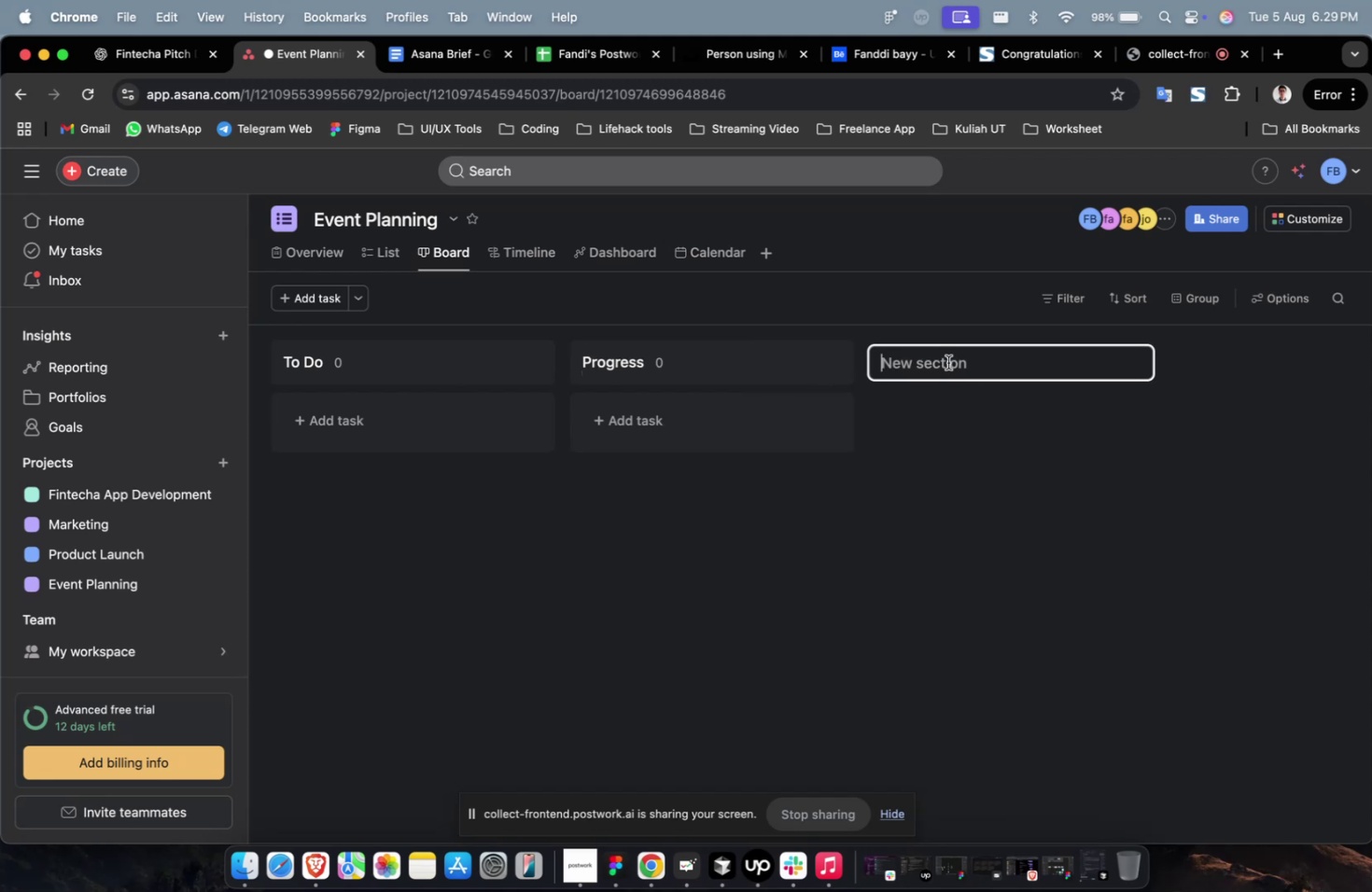 
key(Meta+CommandLeft)
 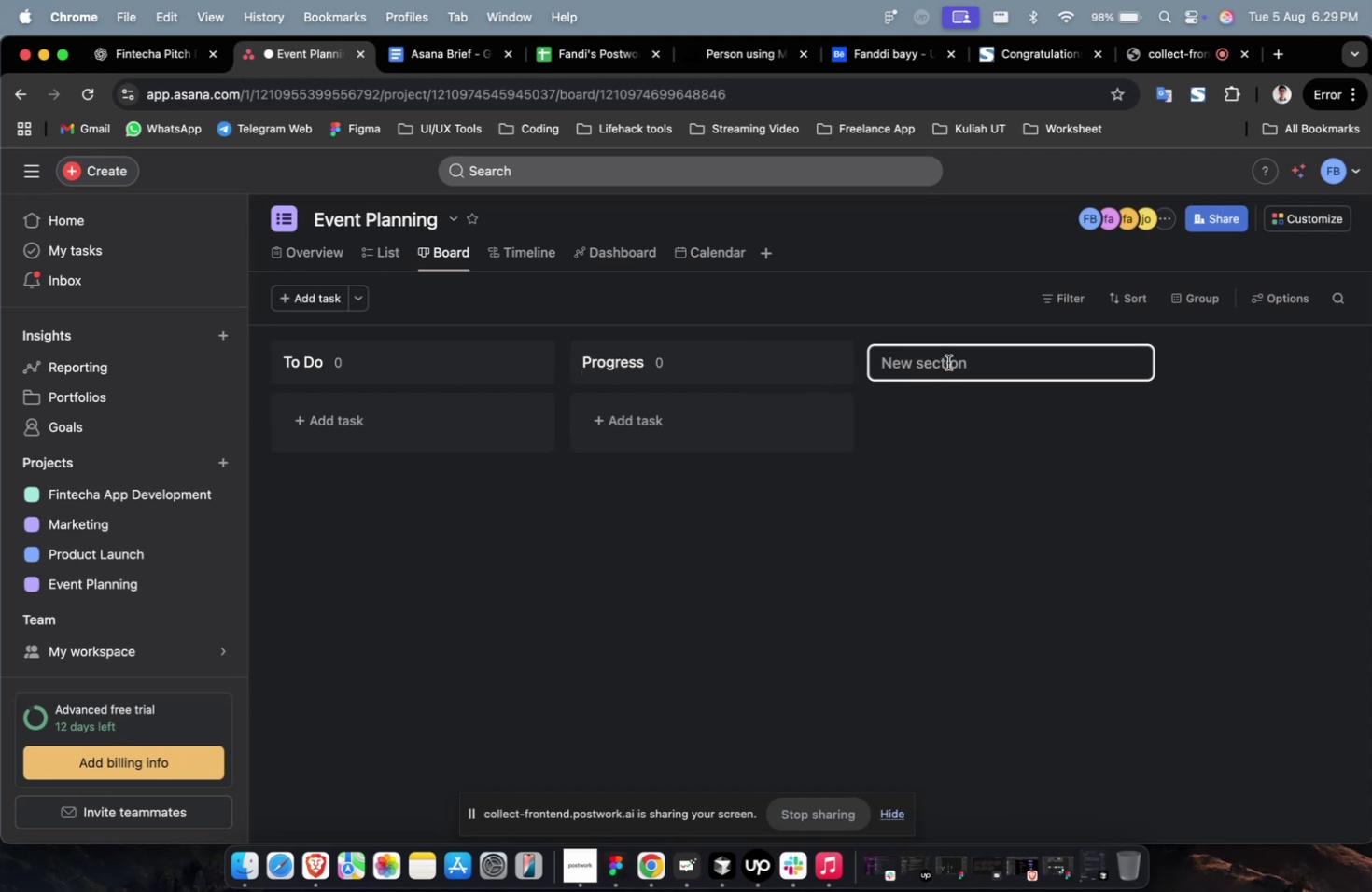 
type(Done)
 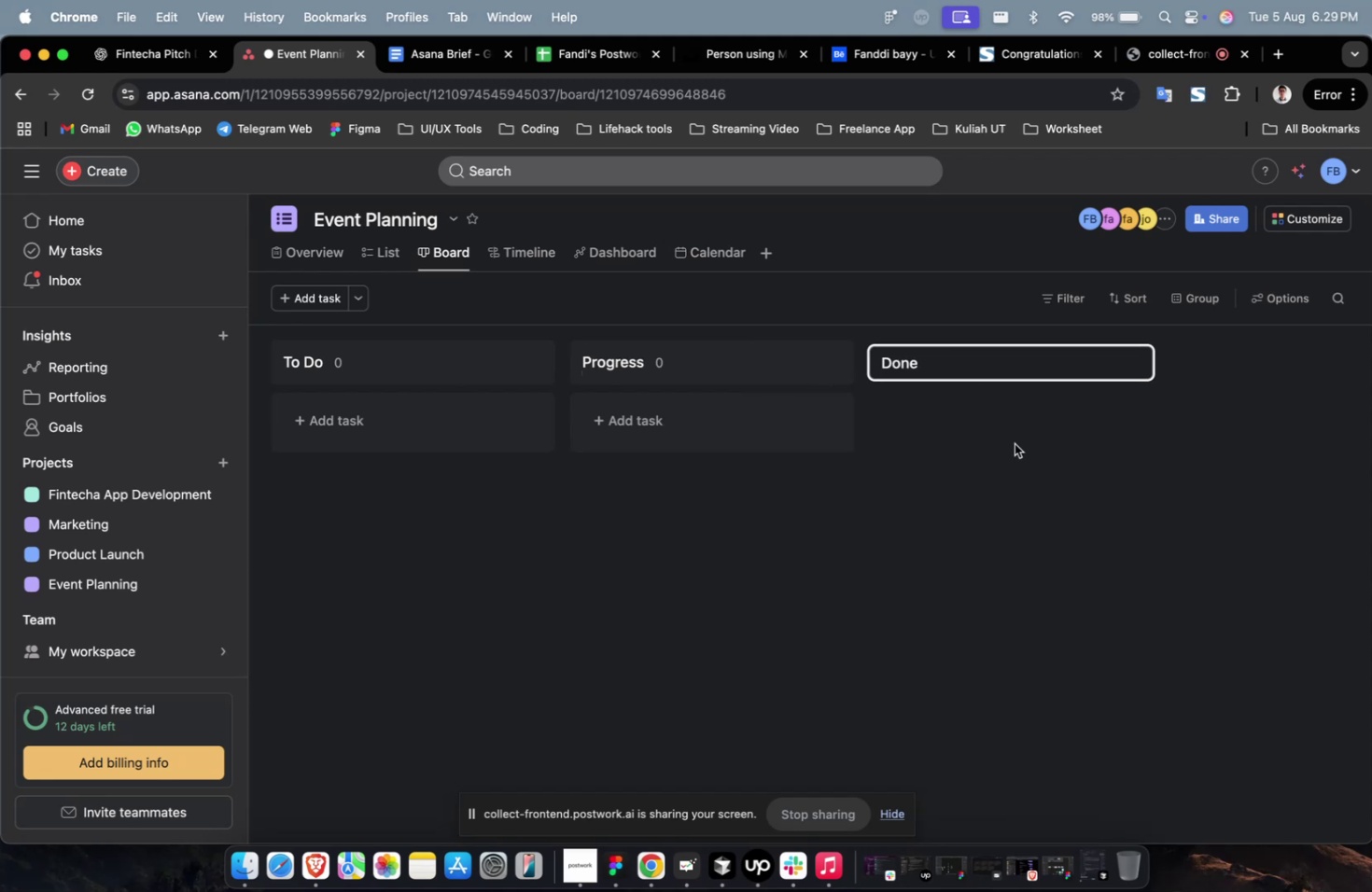 
left_click([1018, 462])
 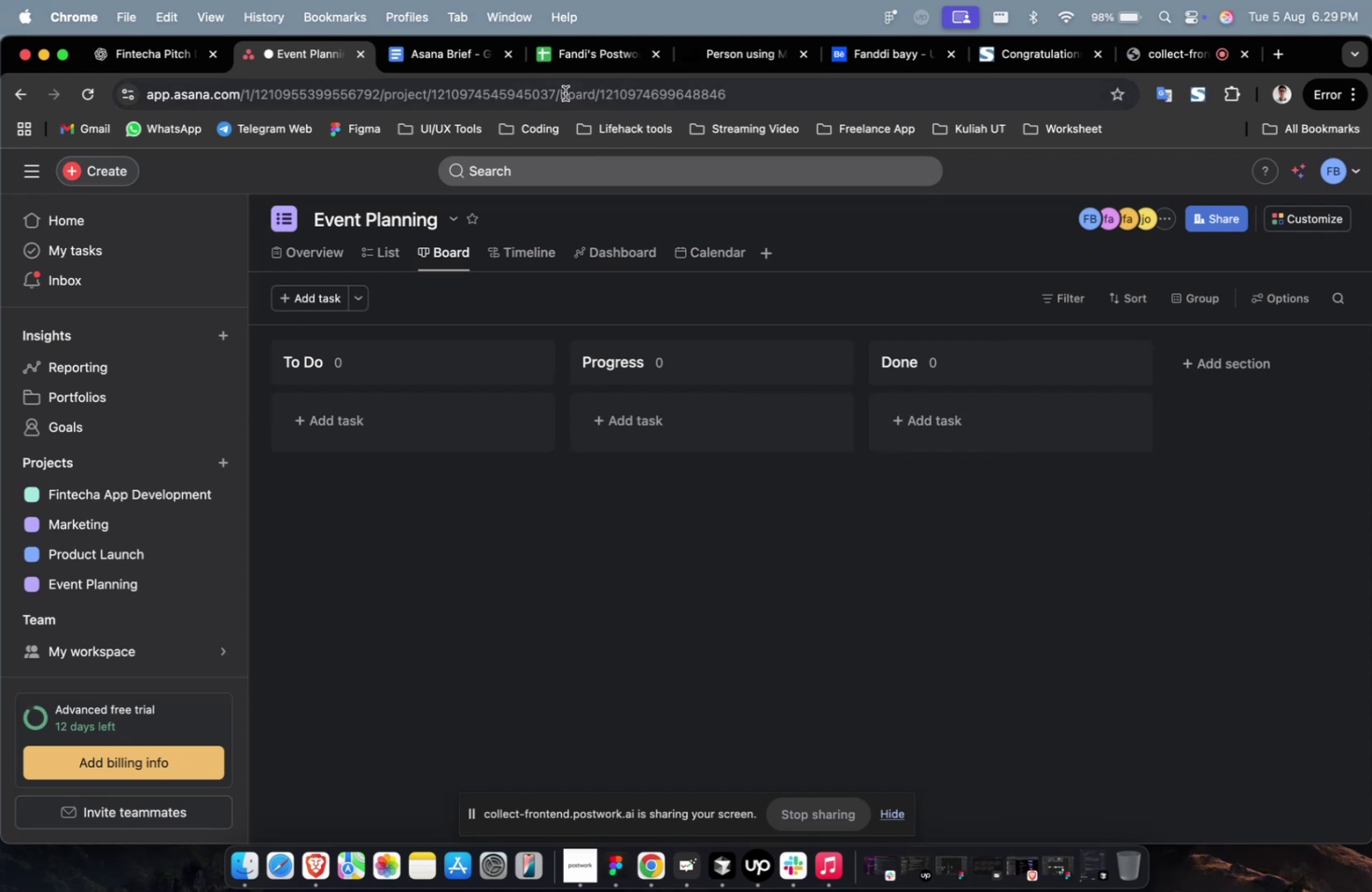 
left_click([460, 59])
 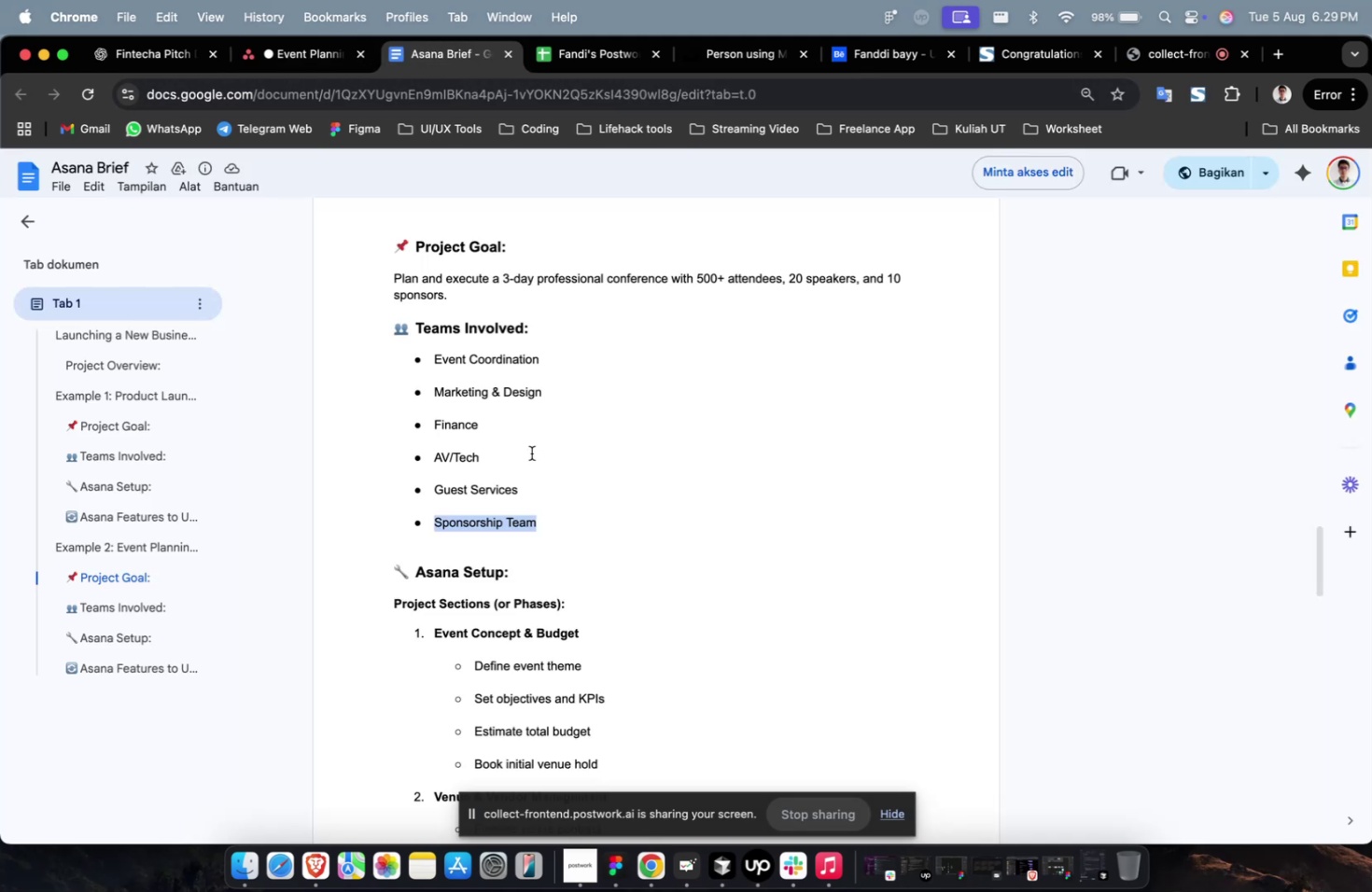 
scroll: coordinate [533, 446], scroll_direction: down, amount: 2.0
 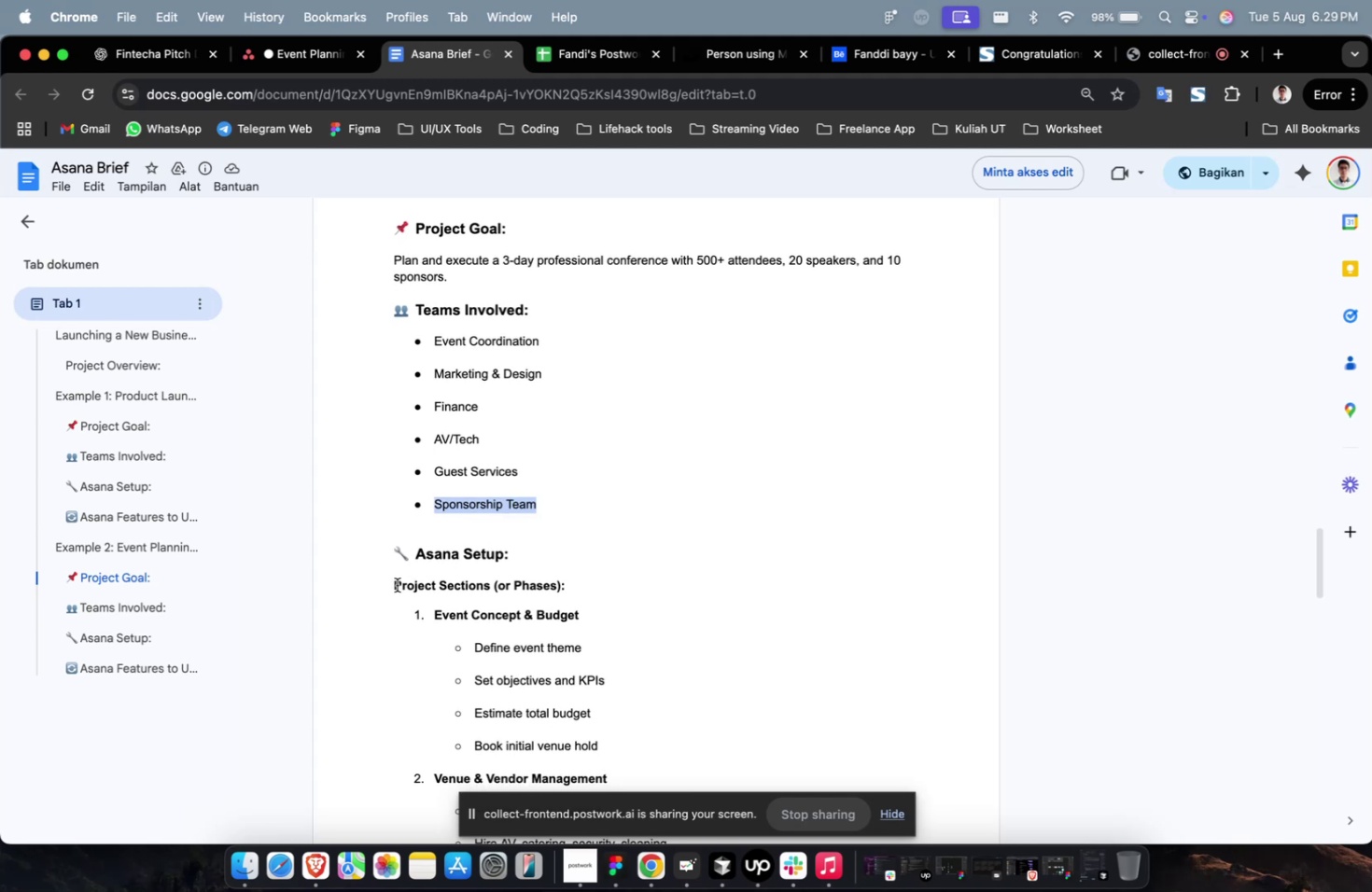 
left_click_drag(start_coordinate=[394, 586], to_coordinate=[489, 587])
 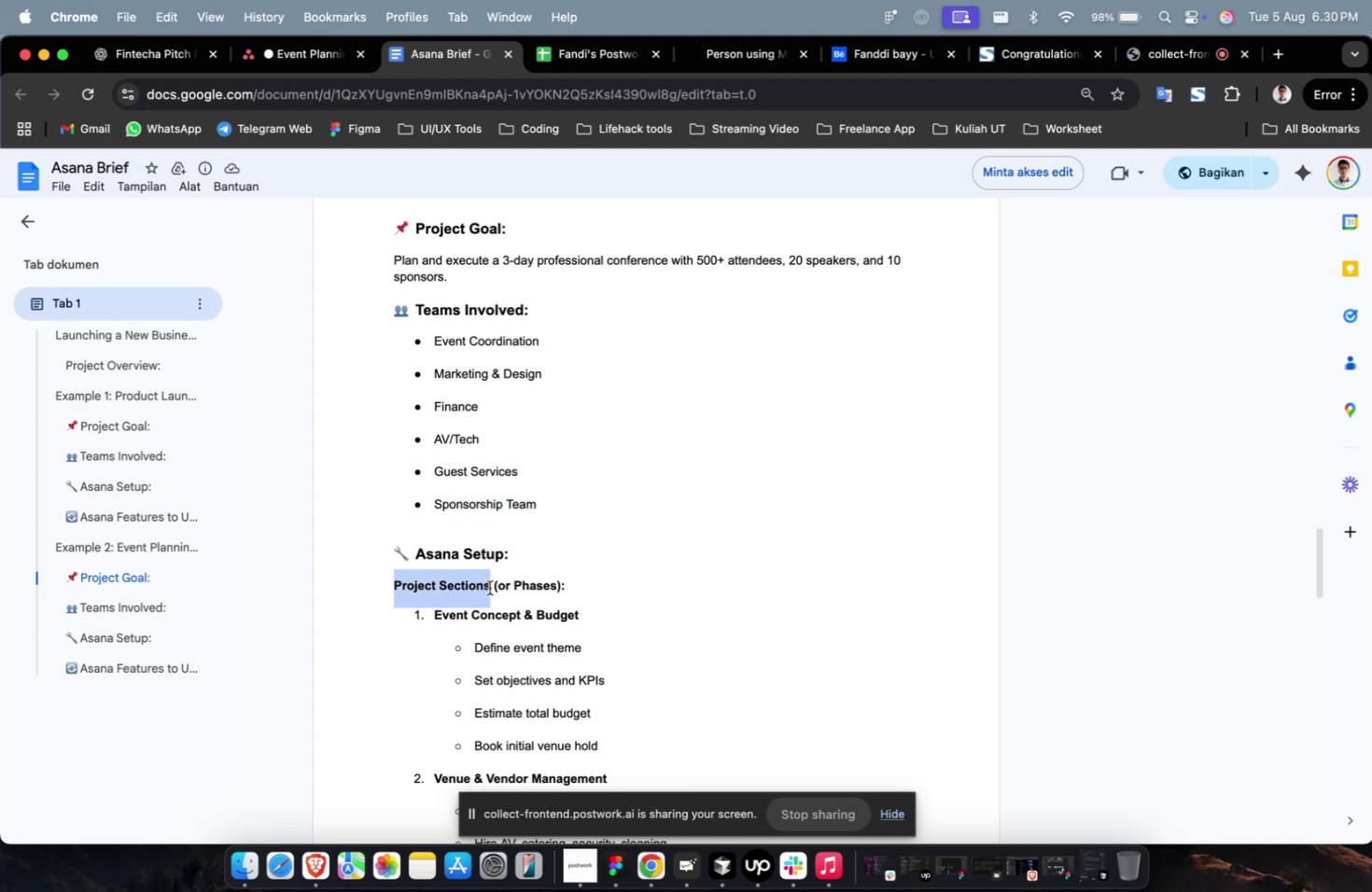 
key(Meta+C)
 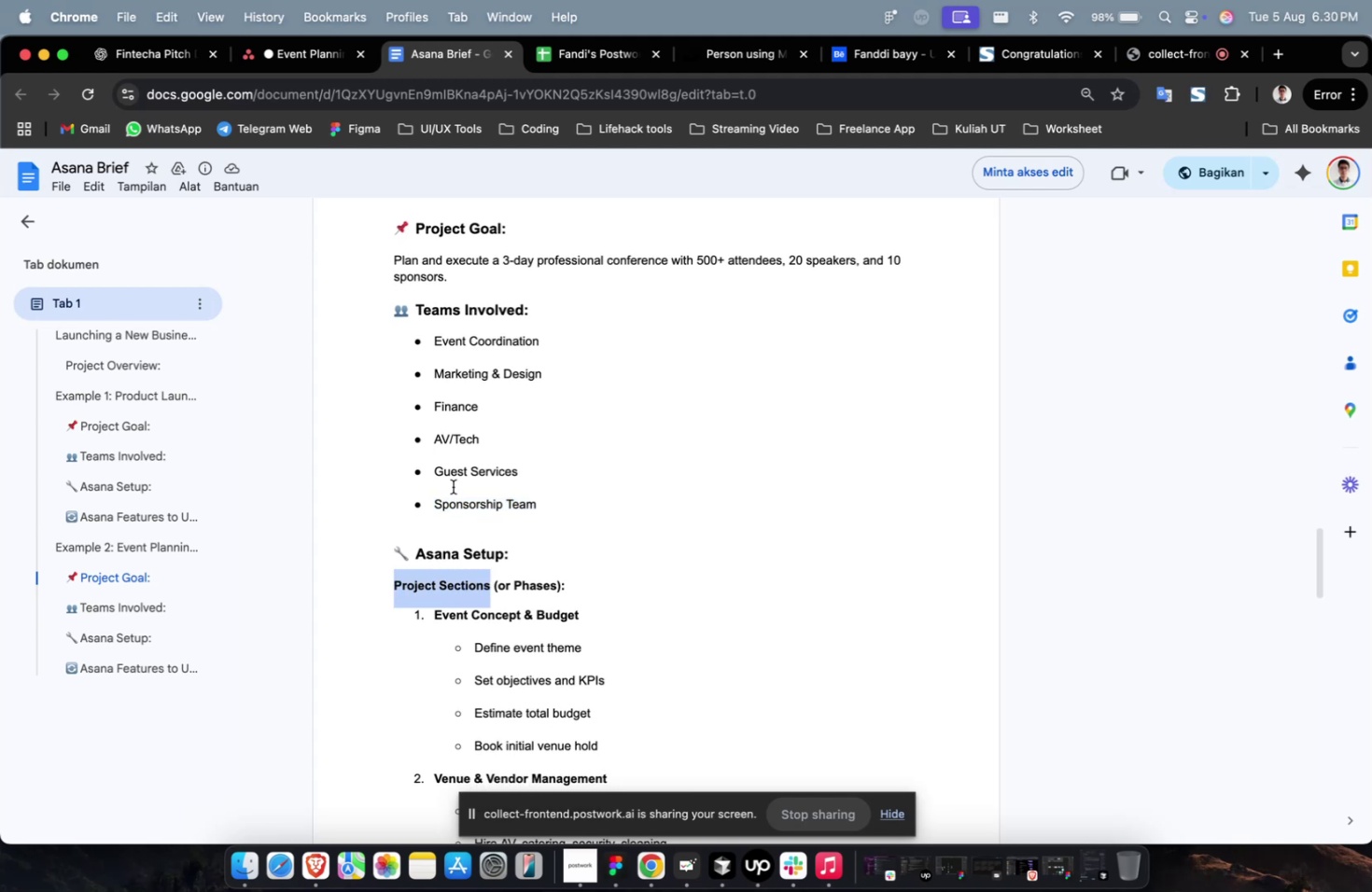 
key(Meta+C)
 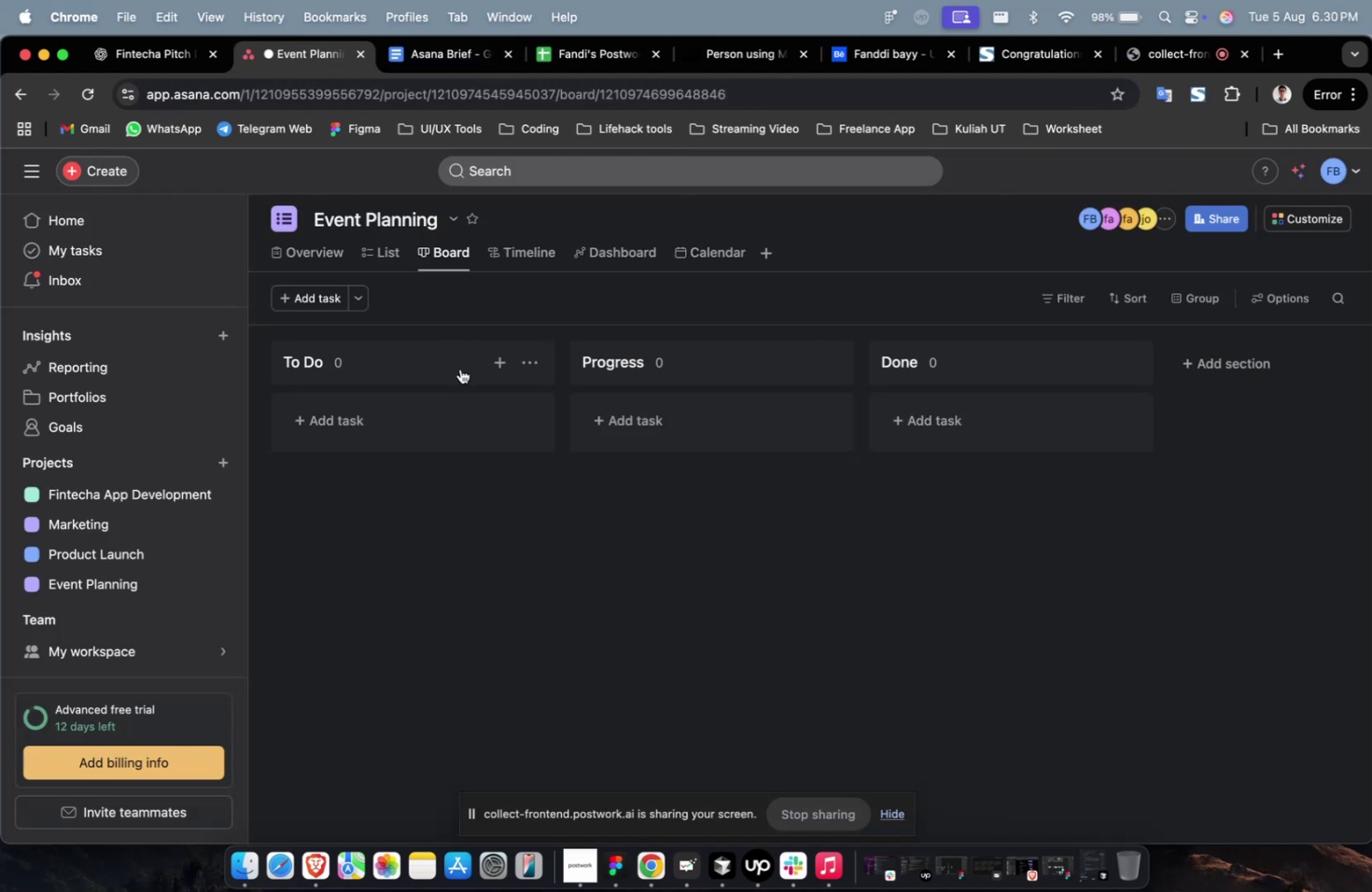 
left_click([360, 434])
 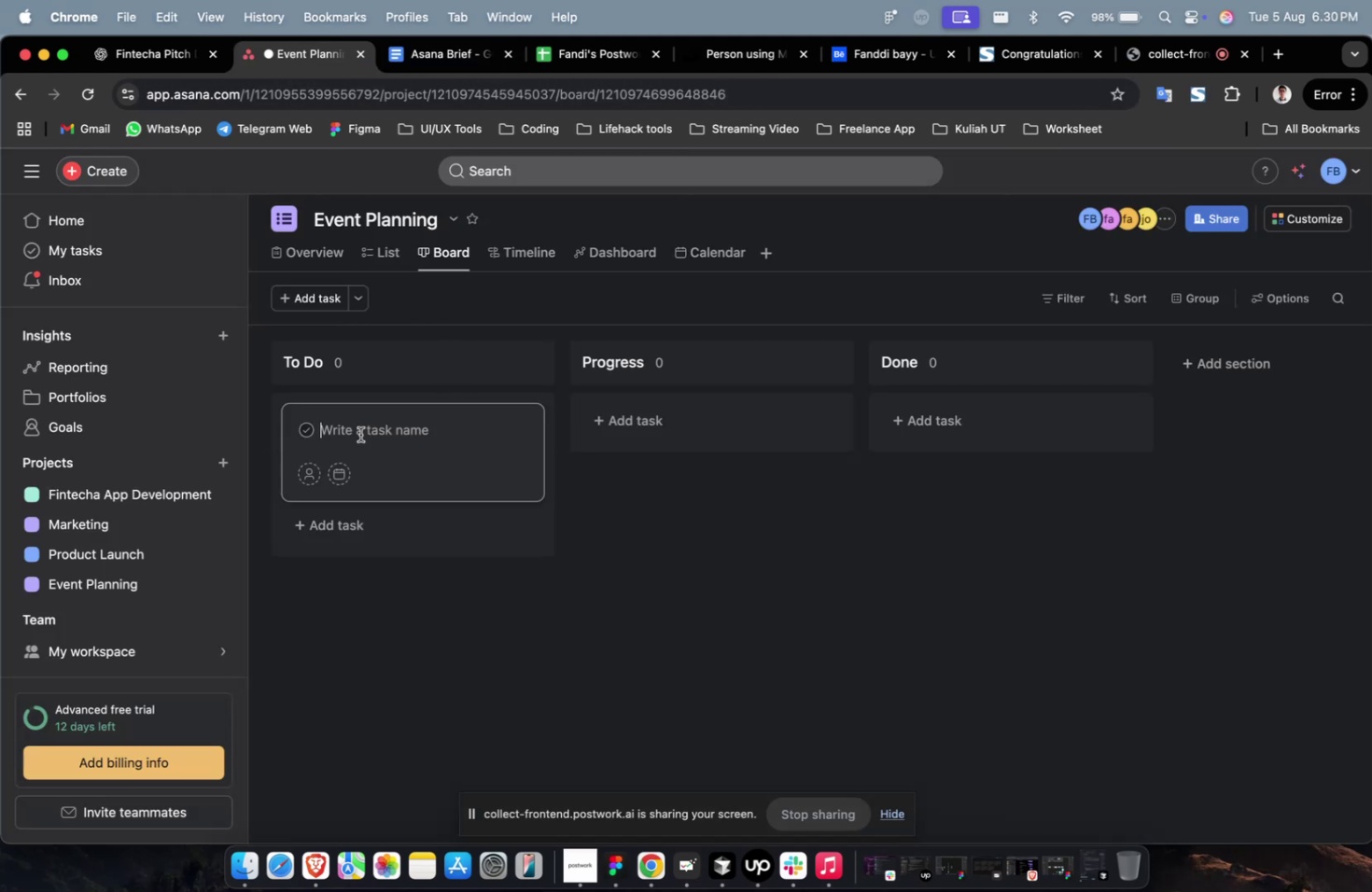 
key(Meta+V)
 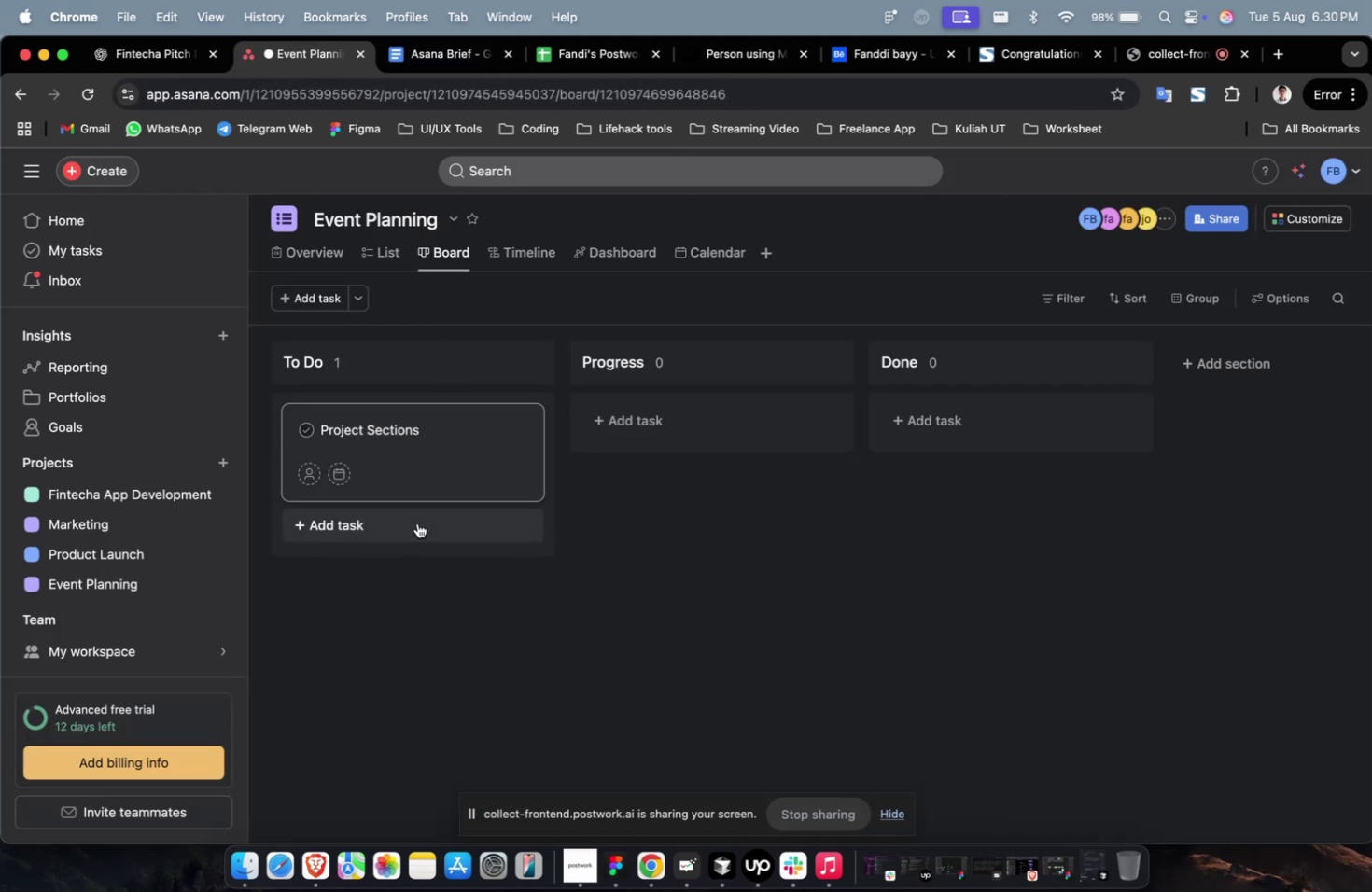 
left_click([432, 562])
 